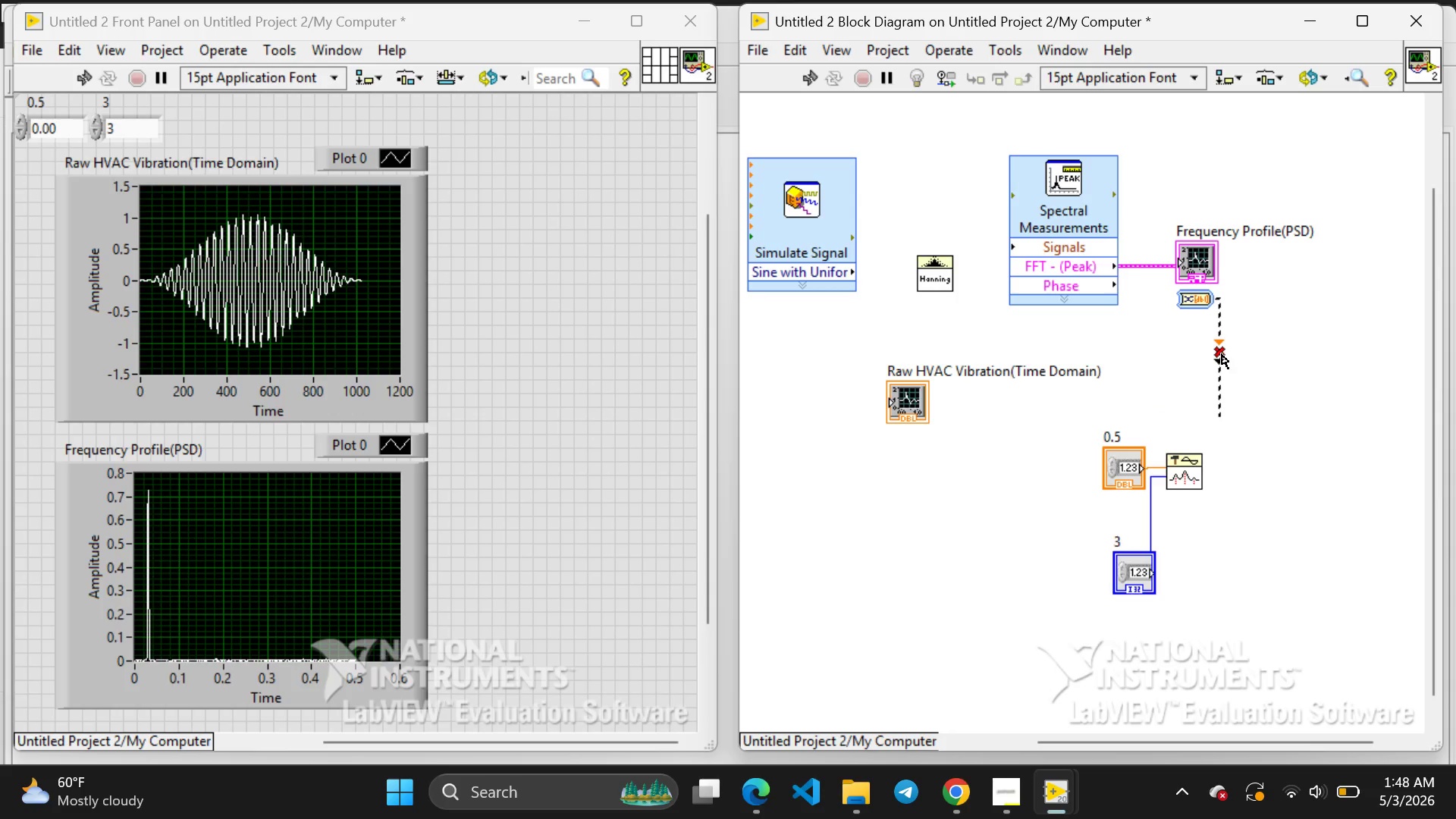 
left_click([1222, 354])
 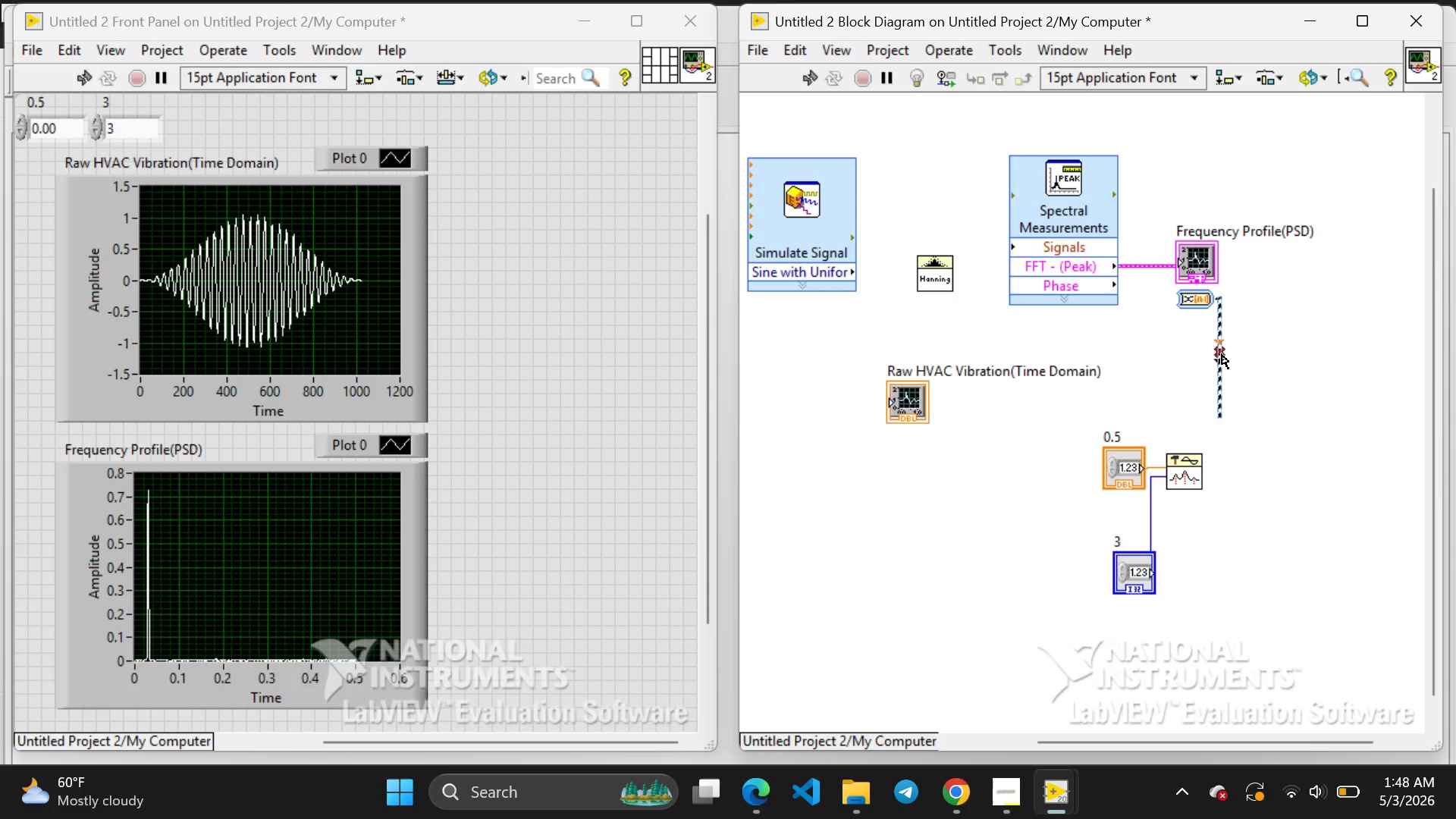 
key(Enter)
 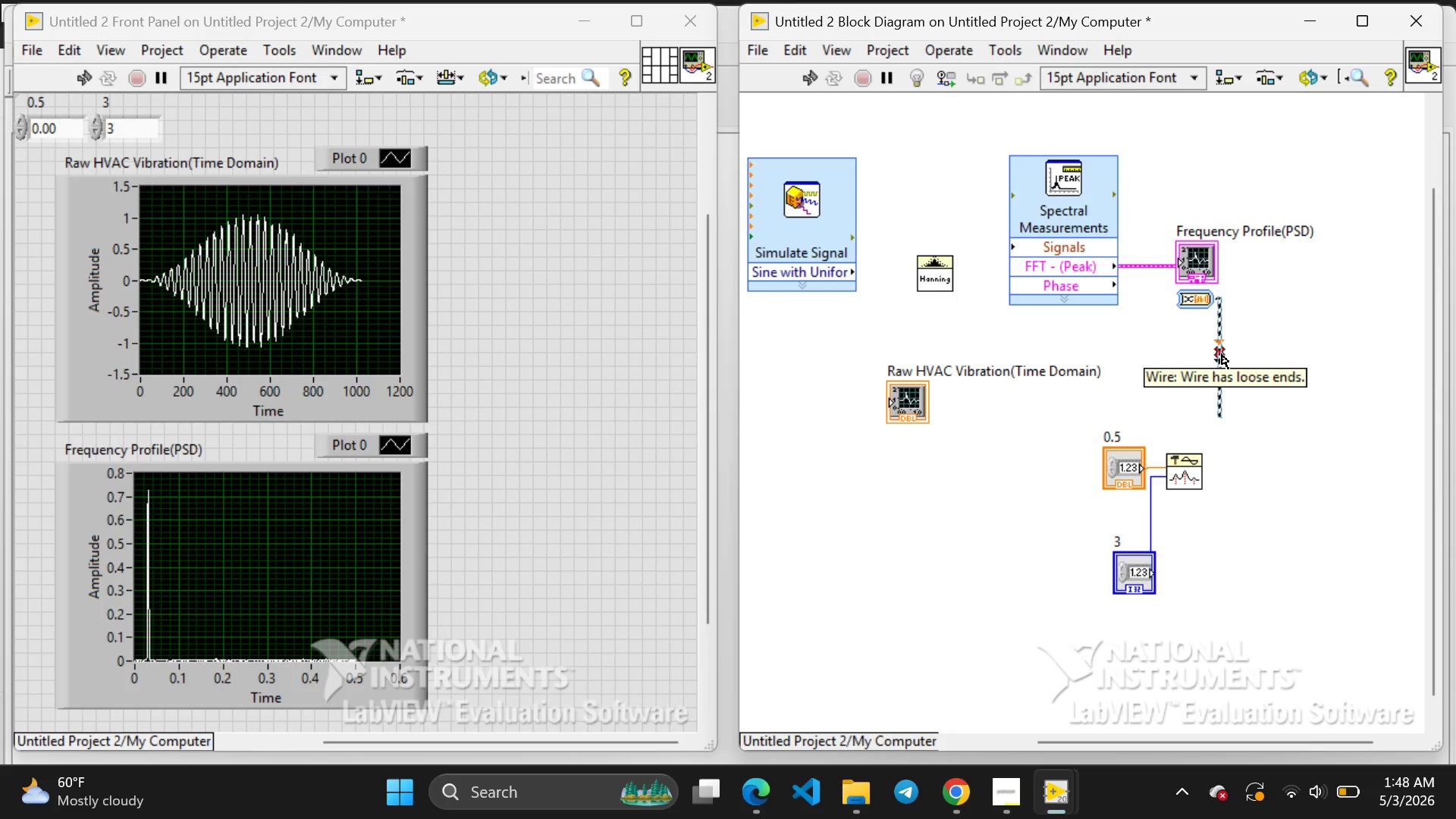 
key(Backspace)
 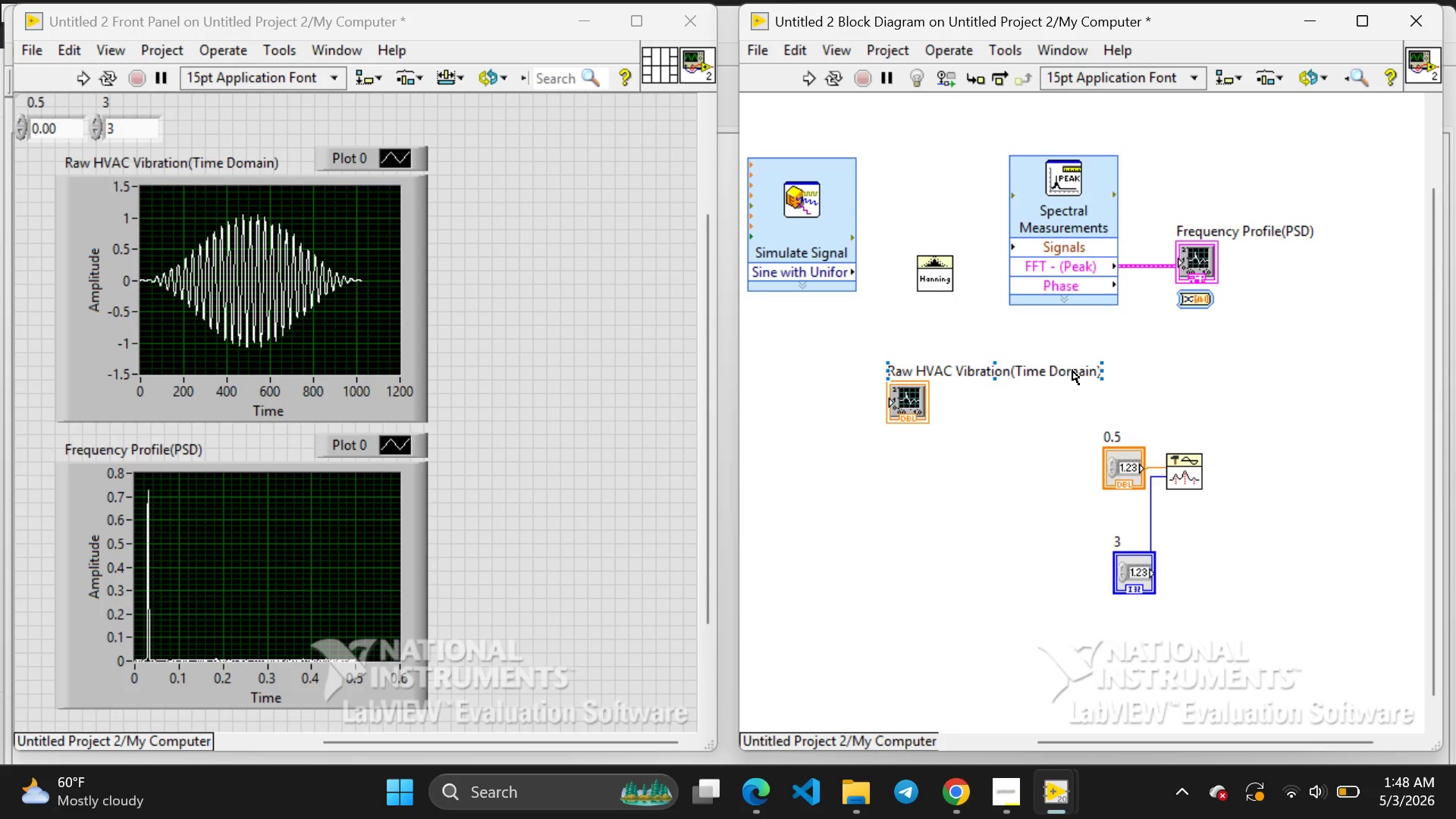 
wait(9.11)
 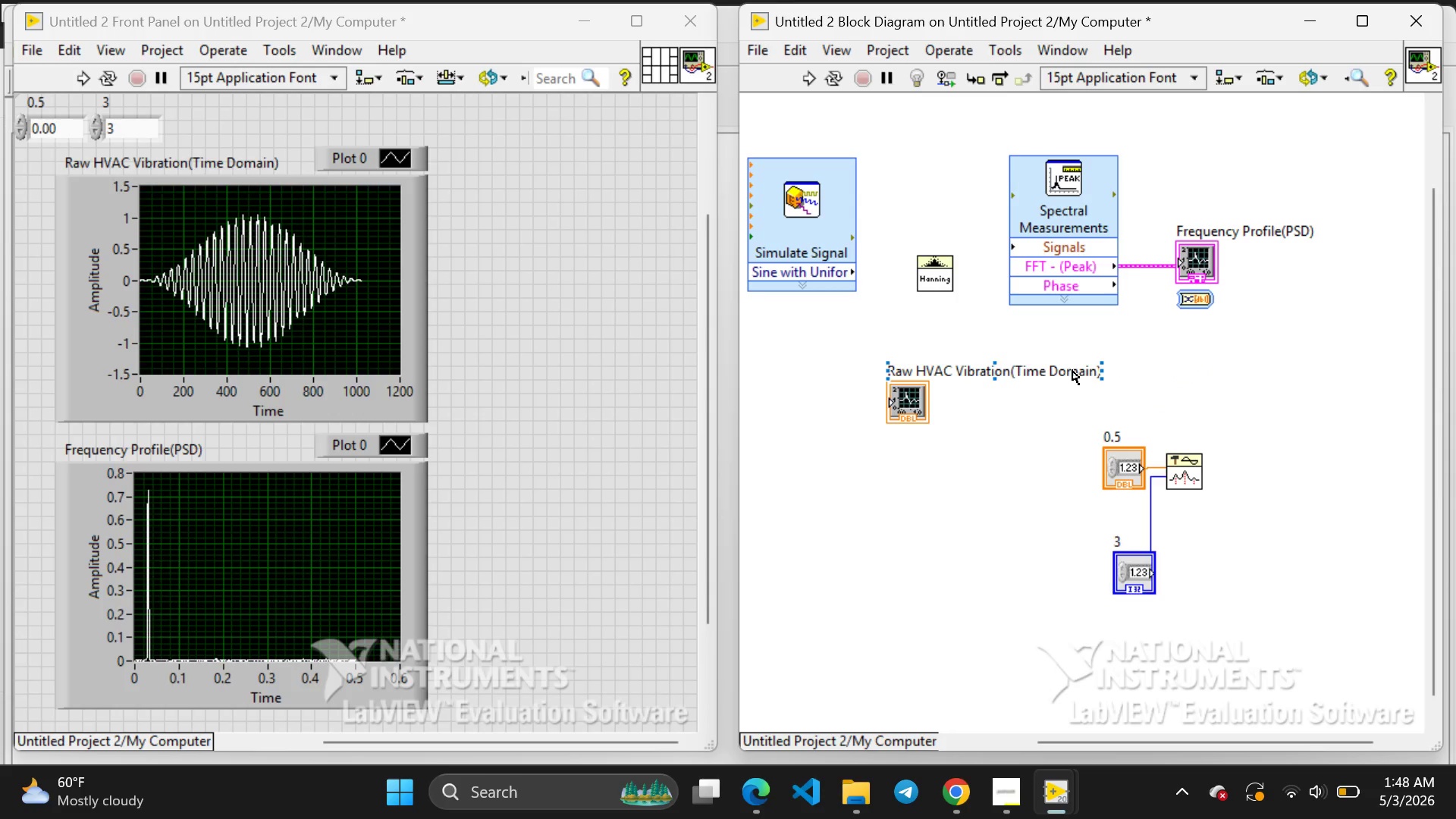 
left_click([1151, 266])
 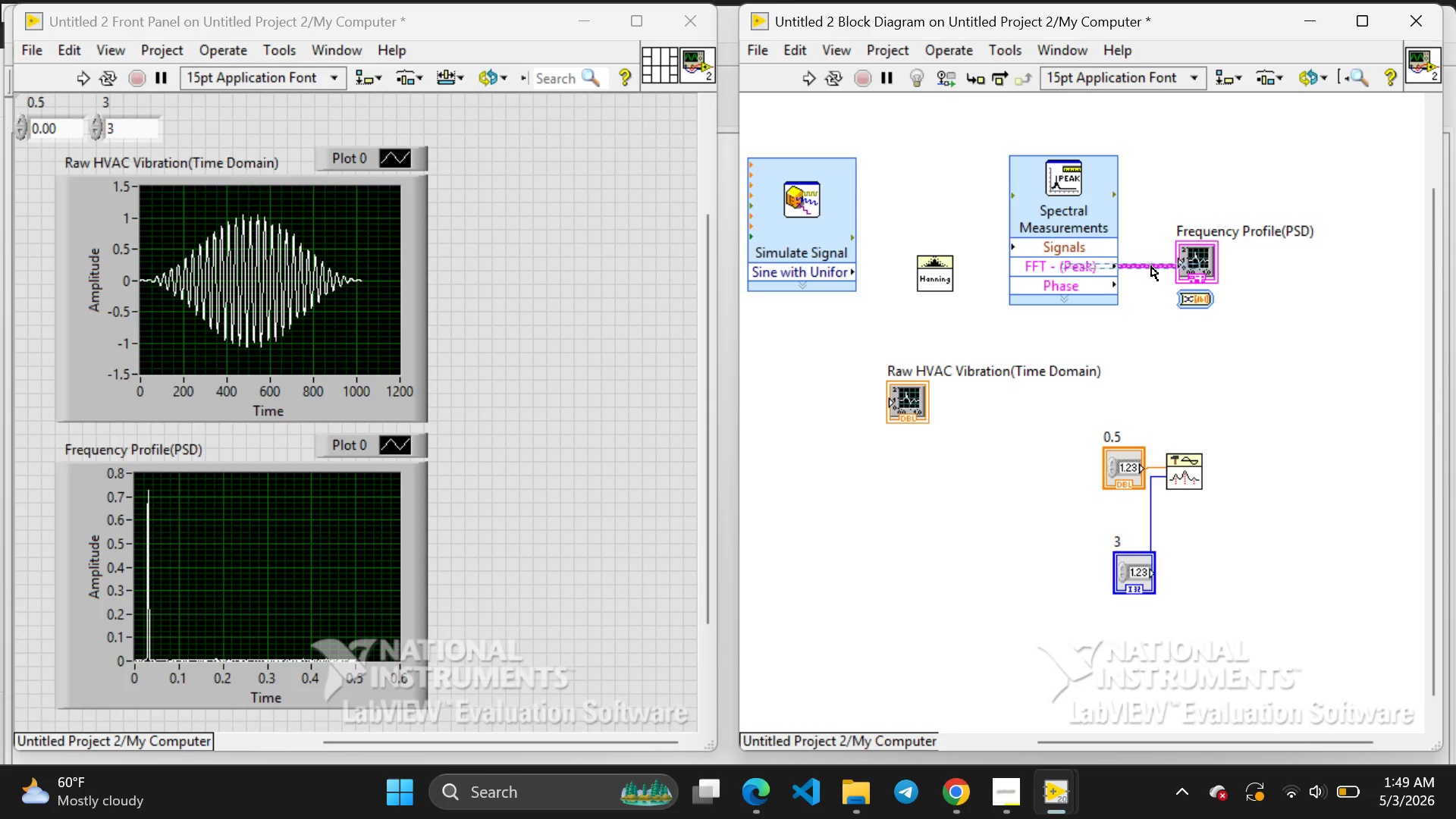 
key(Backspace)
 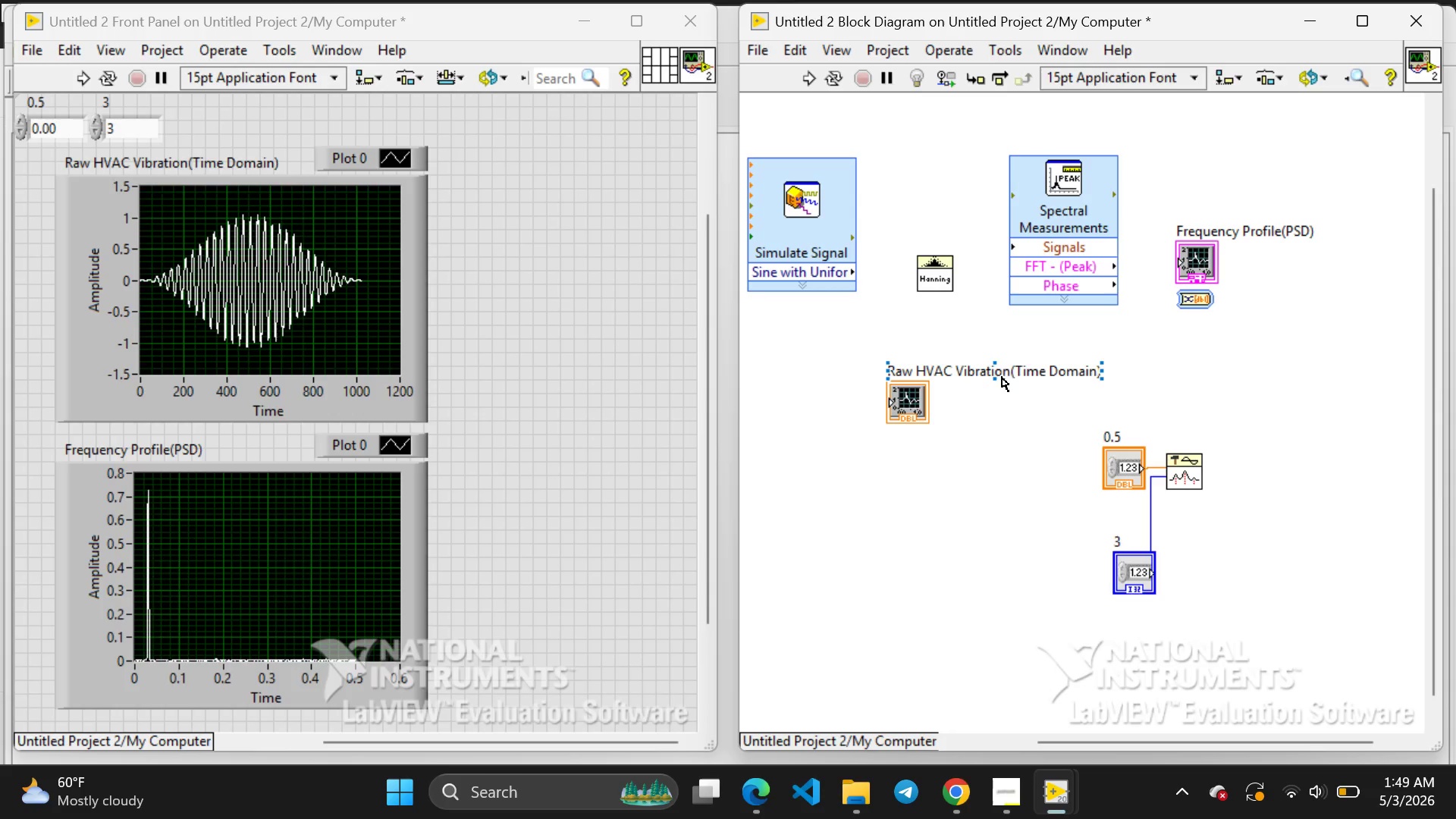 
left_click_drag(start_coordinate=[915, 404], to_coordinate=[846, 603])
 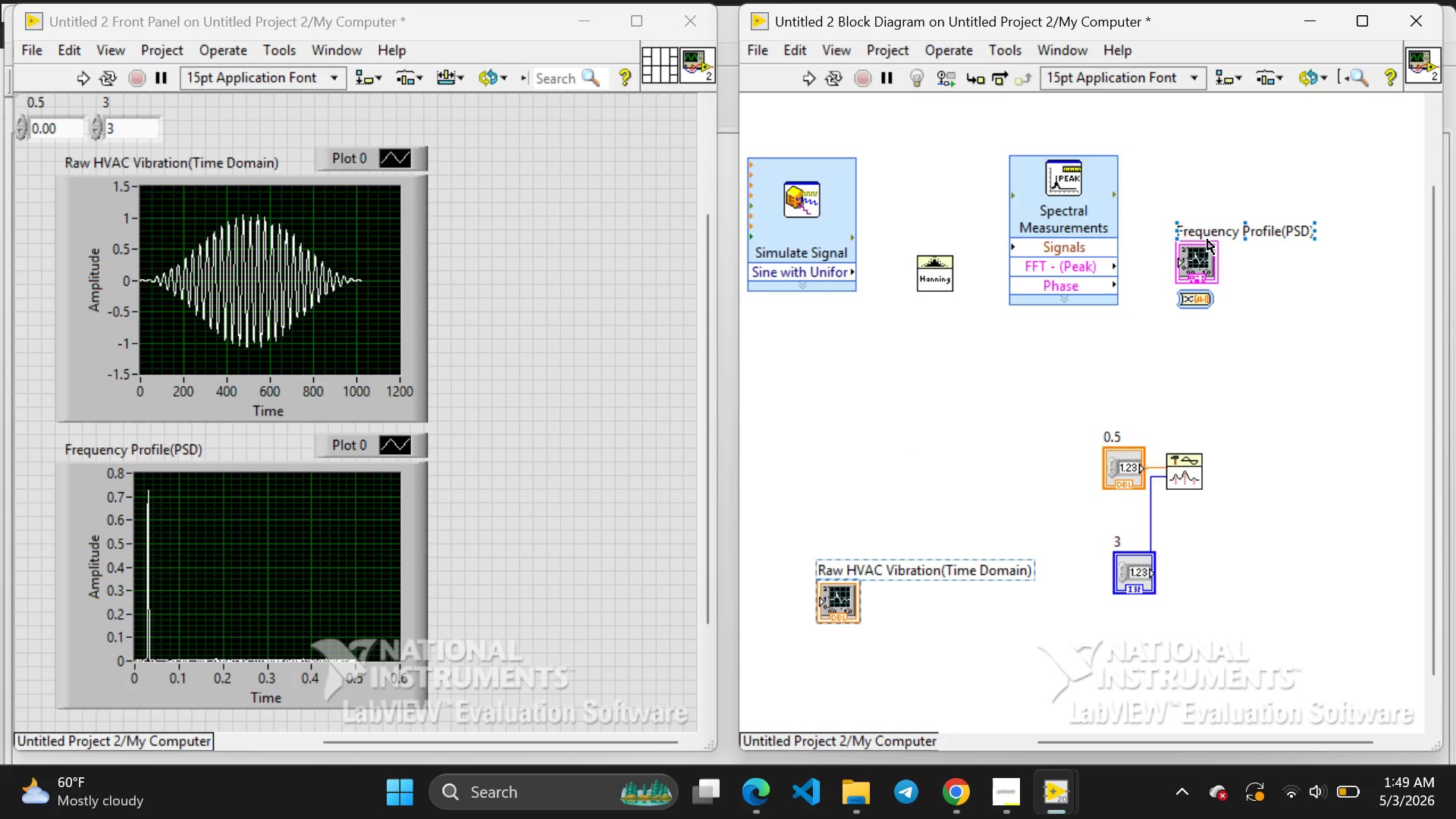 
left_click_drag(start_coordinate=[1199, 250], to_coordinate=[783, 496])
 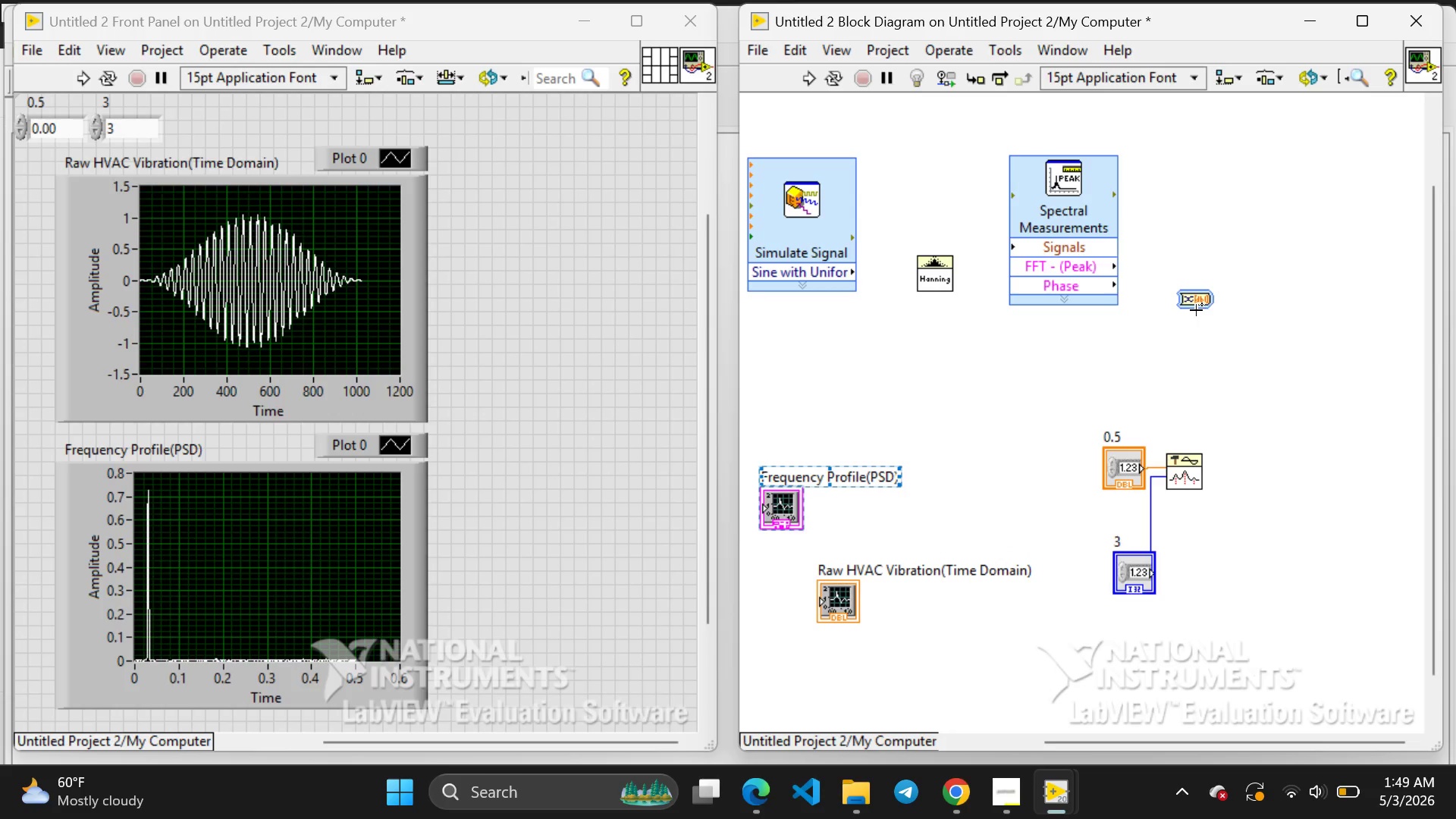 
left_click_drag(start_coordinate=[1193, 303], to_coordinate=[1346, 611])
 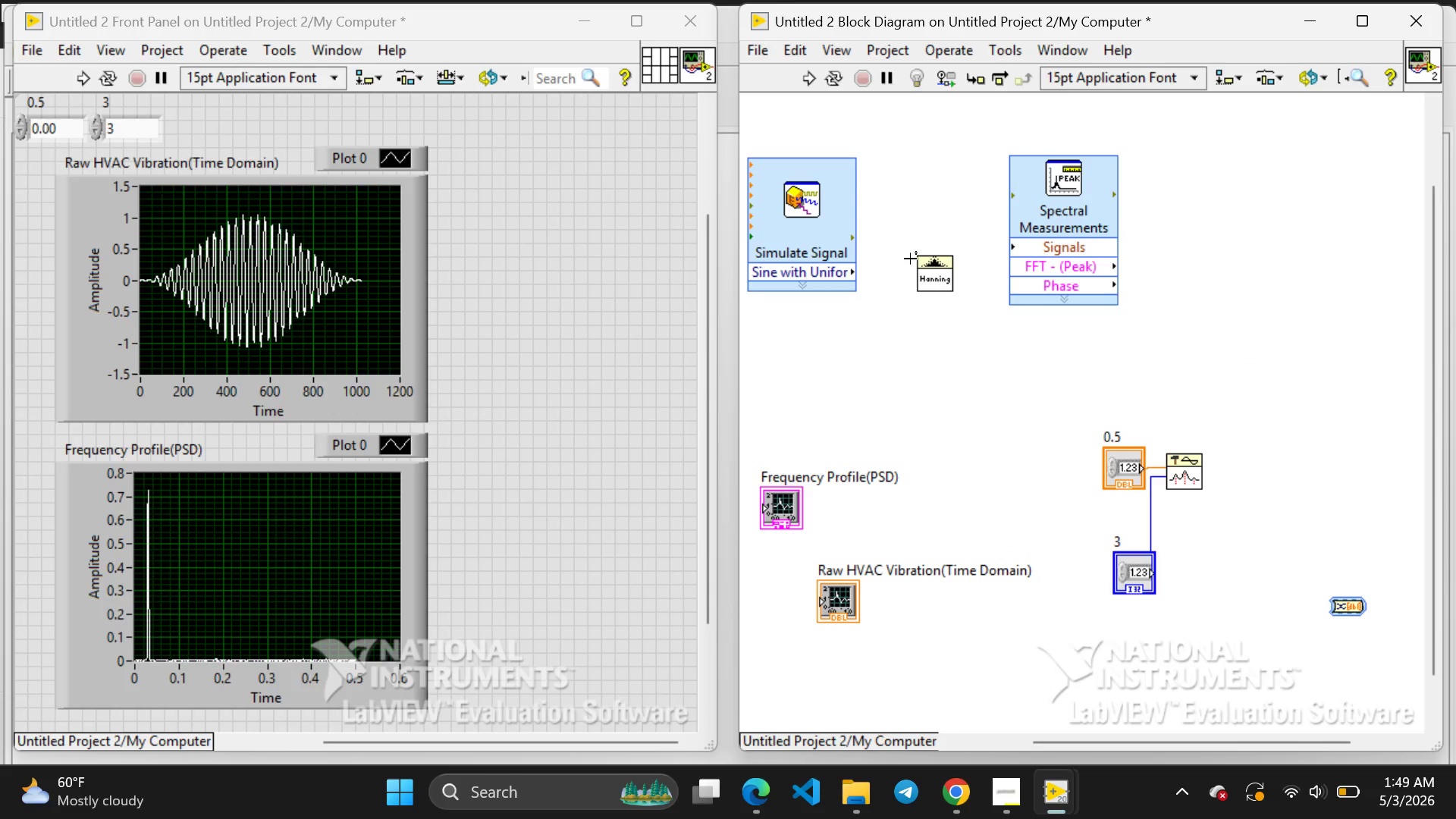 
left_click_drag(start_coordinate=[926, 267], to_coordinate=[1371, 544])
 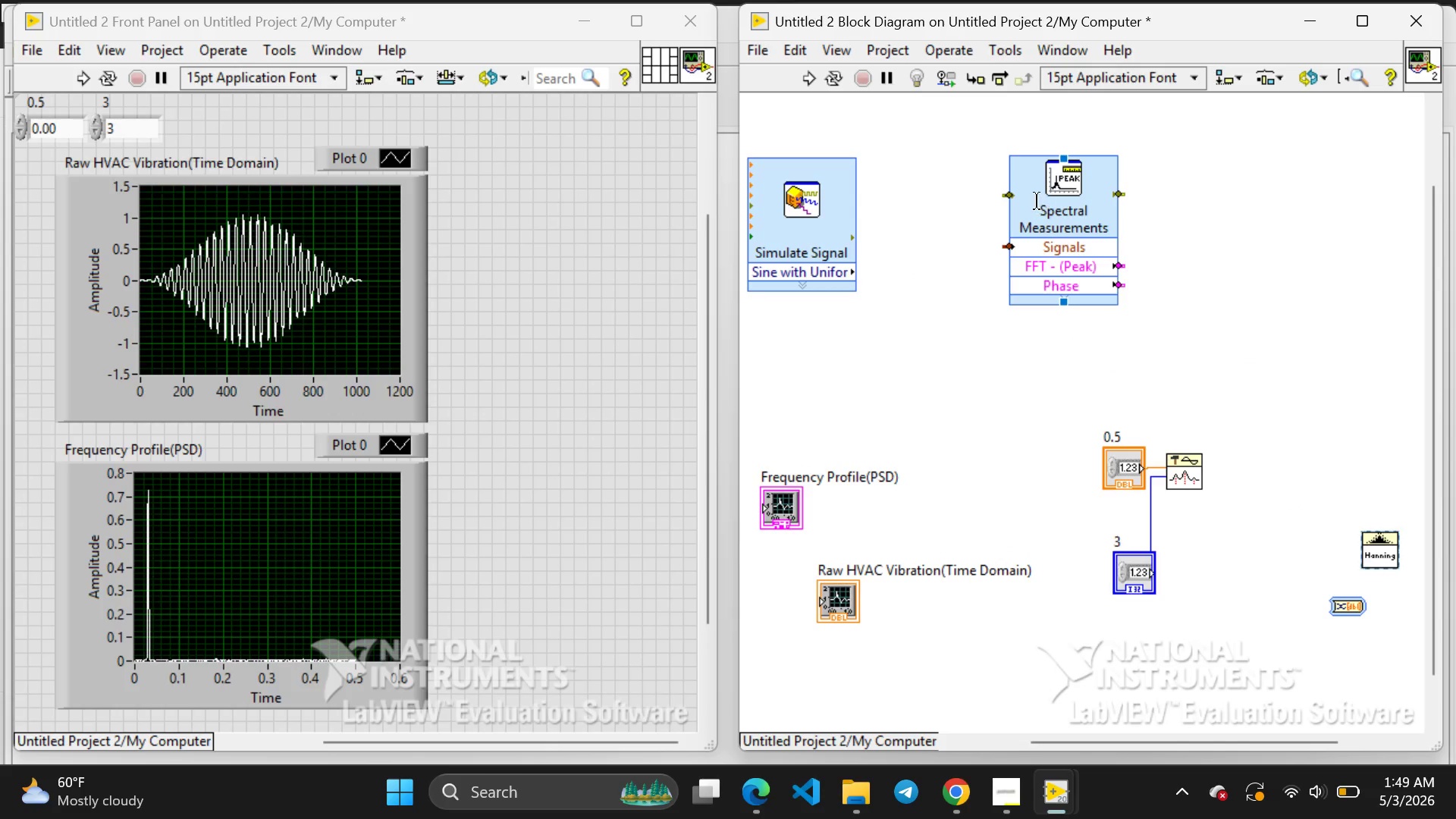 
left_click_drag(start_coordinate=[1040, 201], to_coordinate=[1100, 242])
 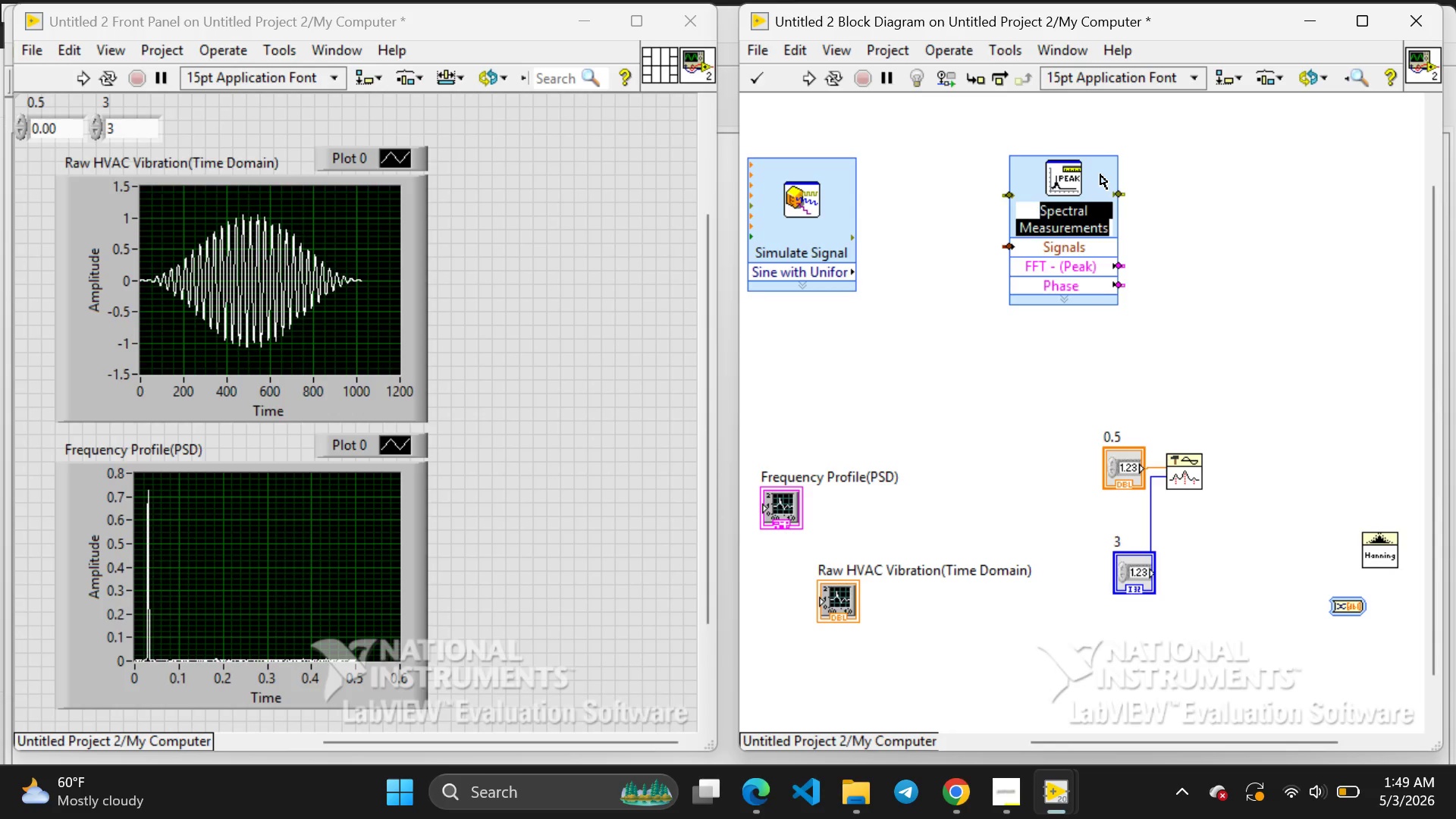 
left_click([1100, 174])
 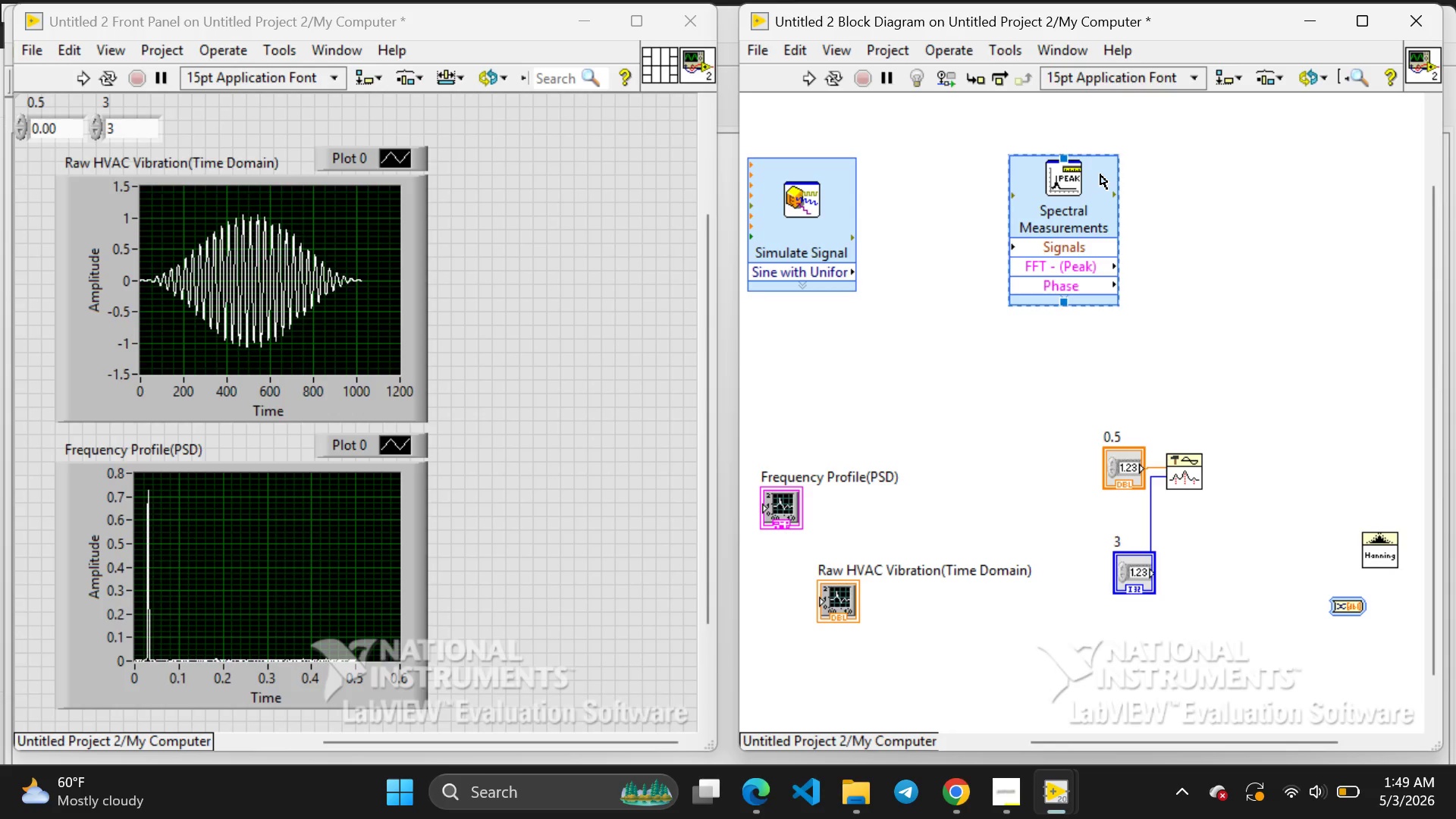 
left_click_drag(start_coordinate=[1100, 174], to_coordinate=[1340, 377])
 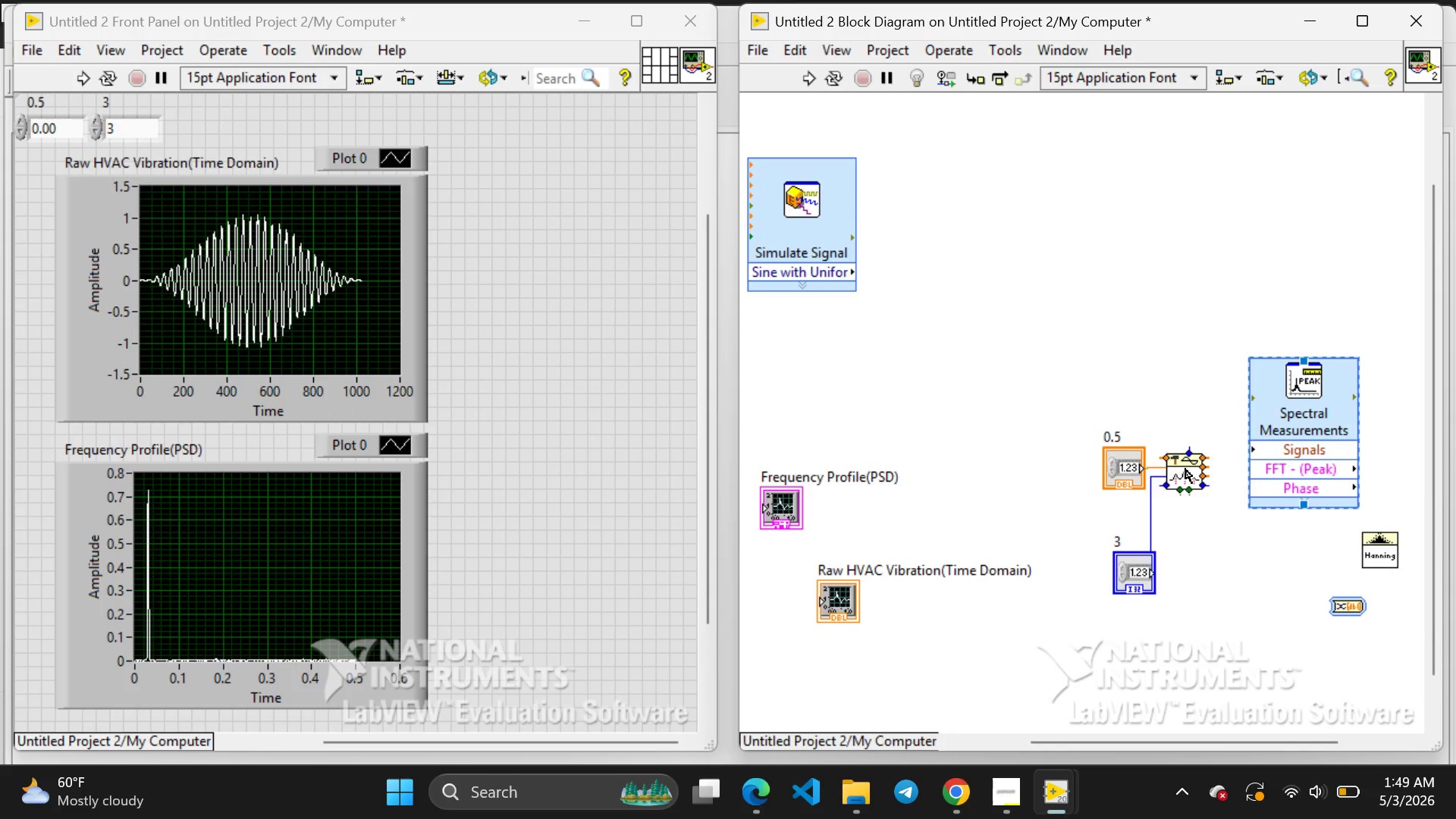 
left_click([1185, 467])
 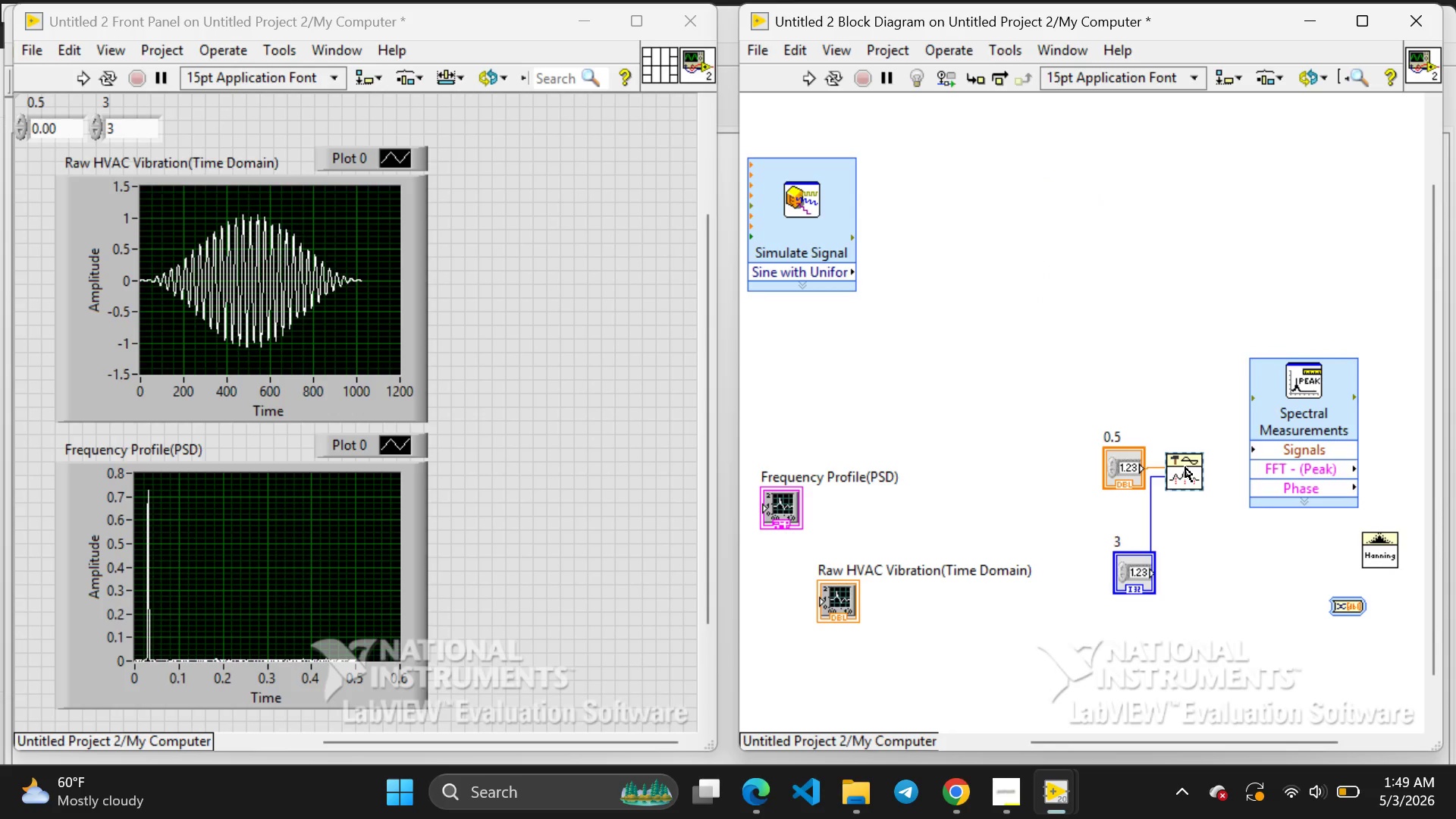 
left_click_drag(start_coordinate=[1185, 460], to_coordinate=[1229, 211])
 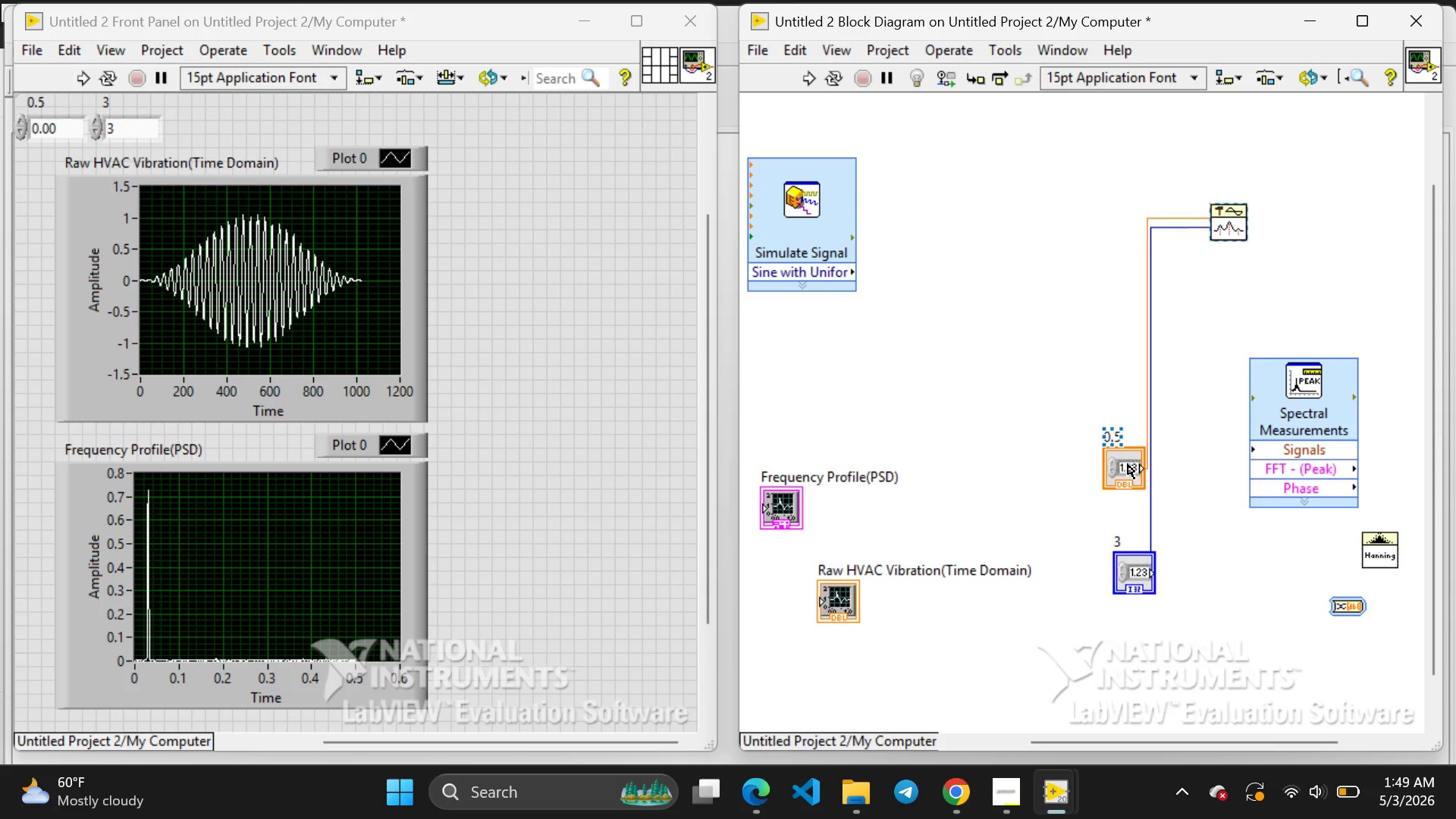 
left_click_drag(start_coordinate=[1128, 466], to_coordinate=[1118, 259])
 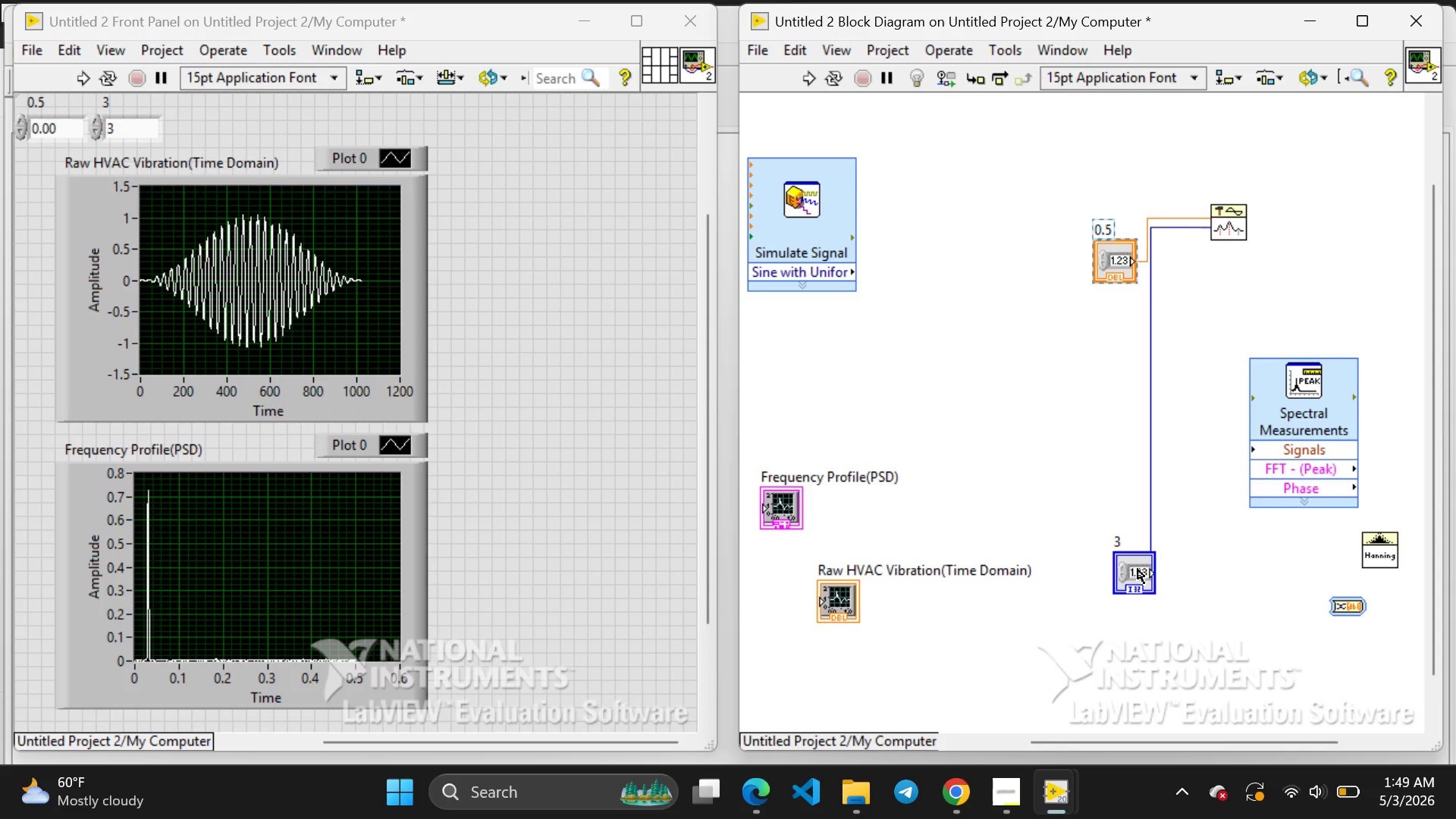 
left_click_drag(start_coordinate=[1137, 571], to_coordinate=[1131, 327])
 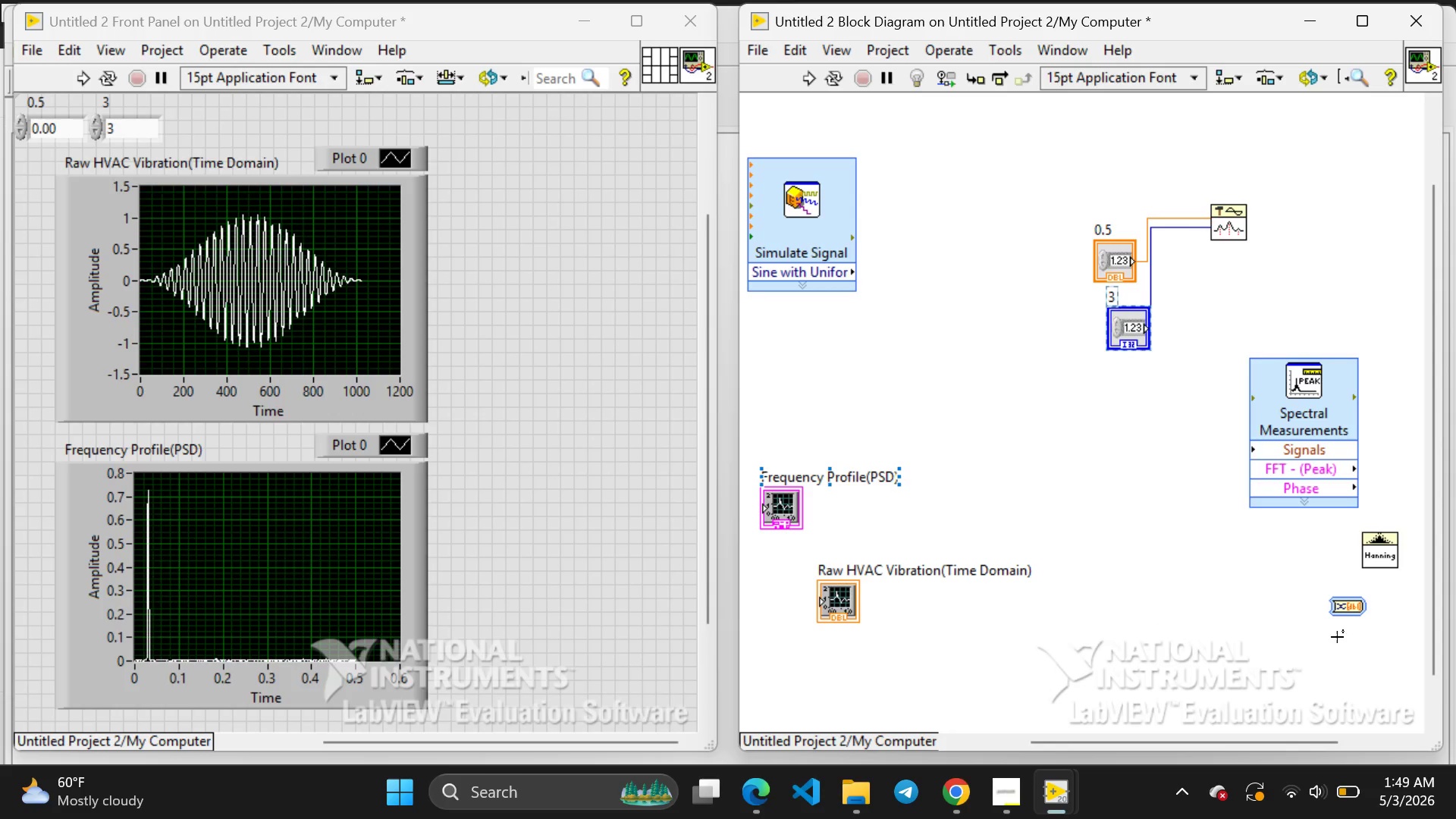 
left_click_drag(start_coordinate=[1343, 608], to_coordinate=[948, 273])
 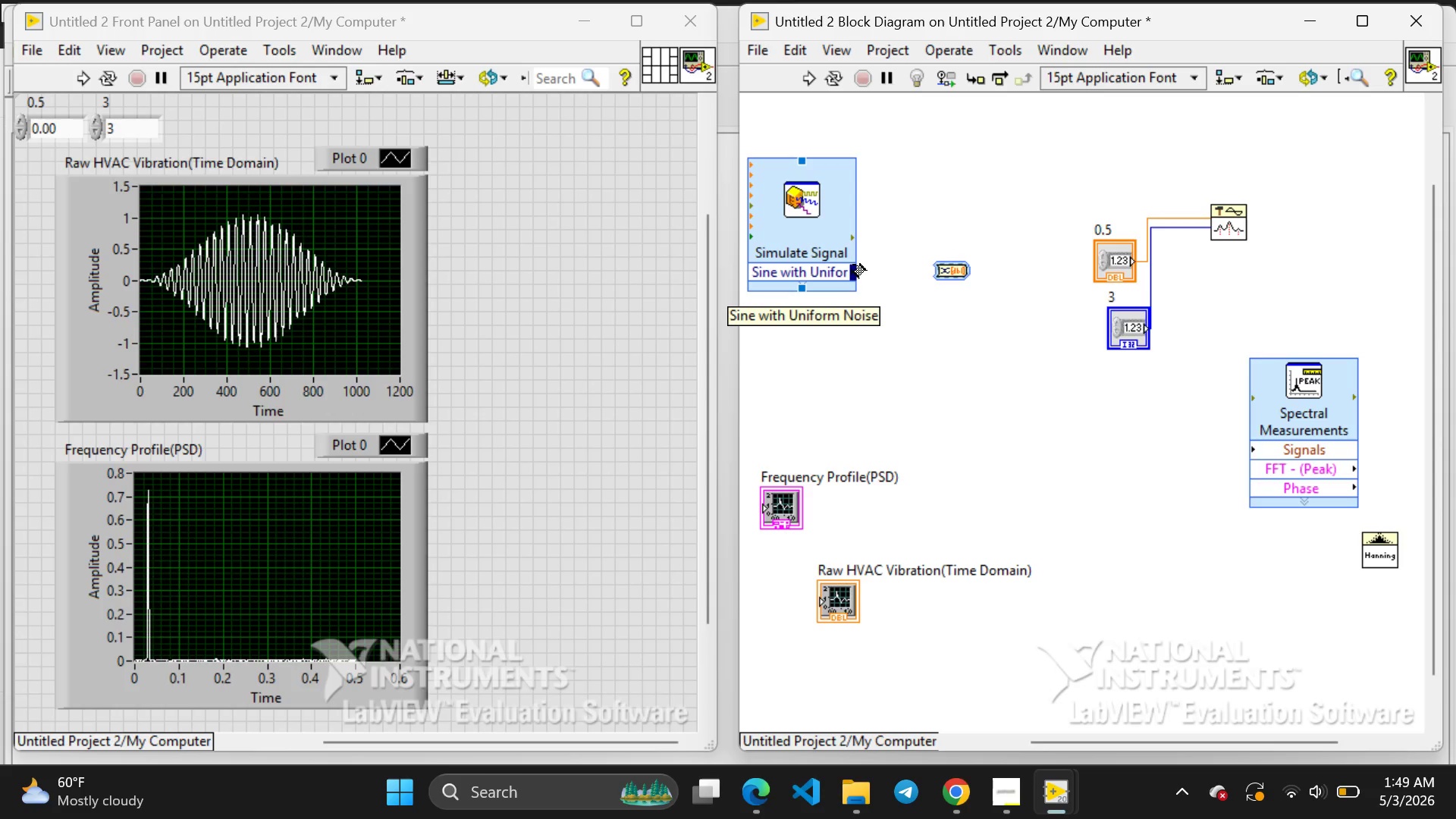 
left_click_drag(start_coordinate=[853, 265], to_coordinate=[938, 265])
 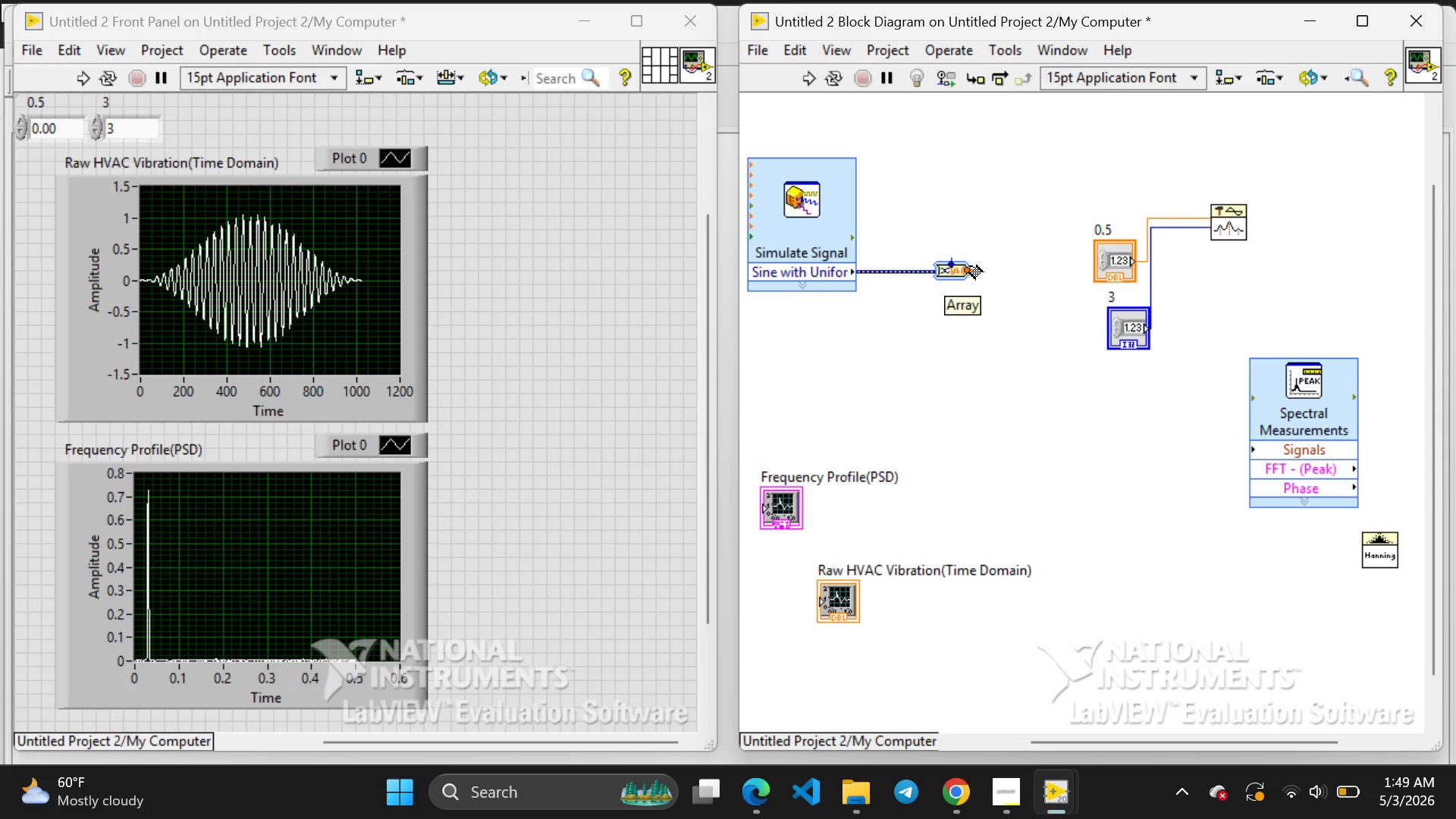 
left_click_drag(start_coordinate=[970, 266], to_coordinate=[1086, 186])
 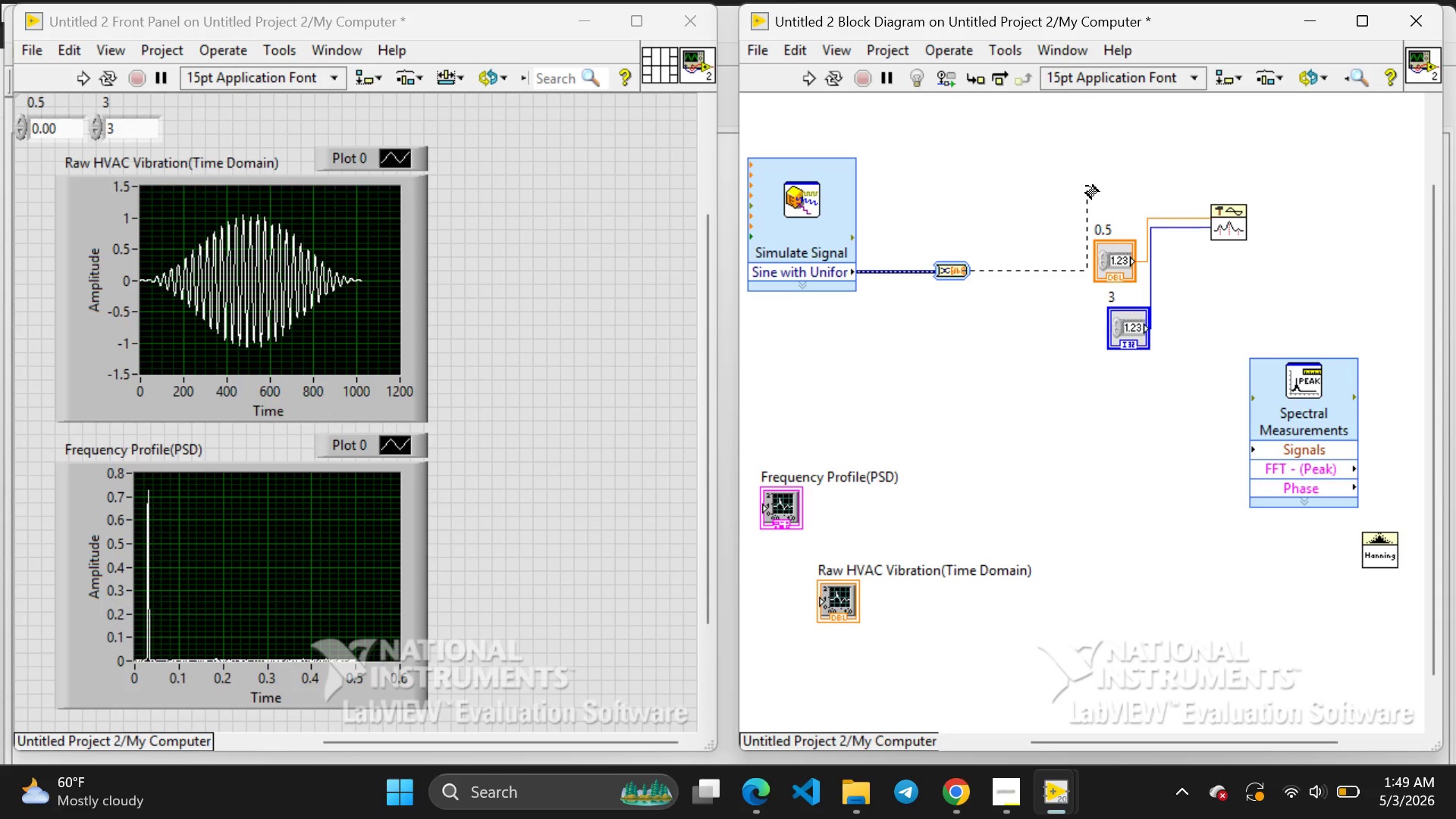 
left_click_drag(start_coordinate=[1086, 186], to_coordinate=[1159, 208])
 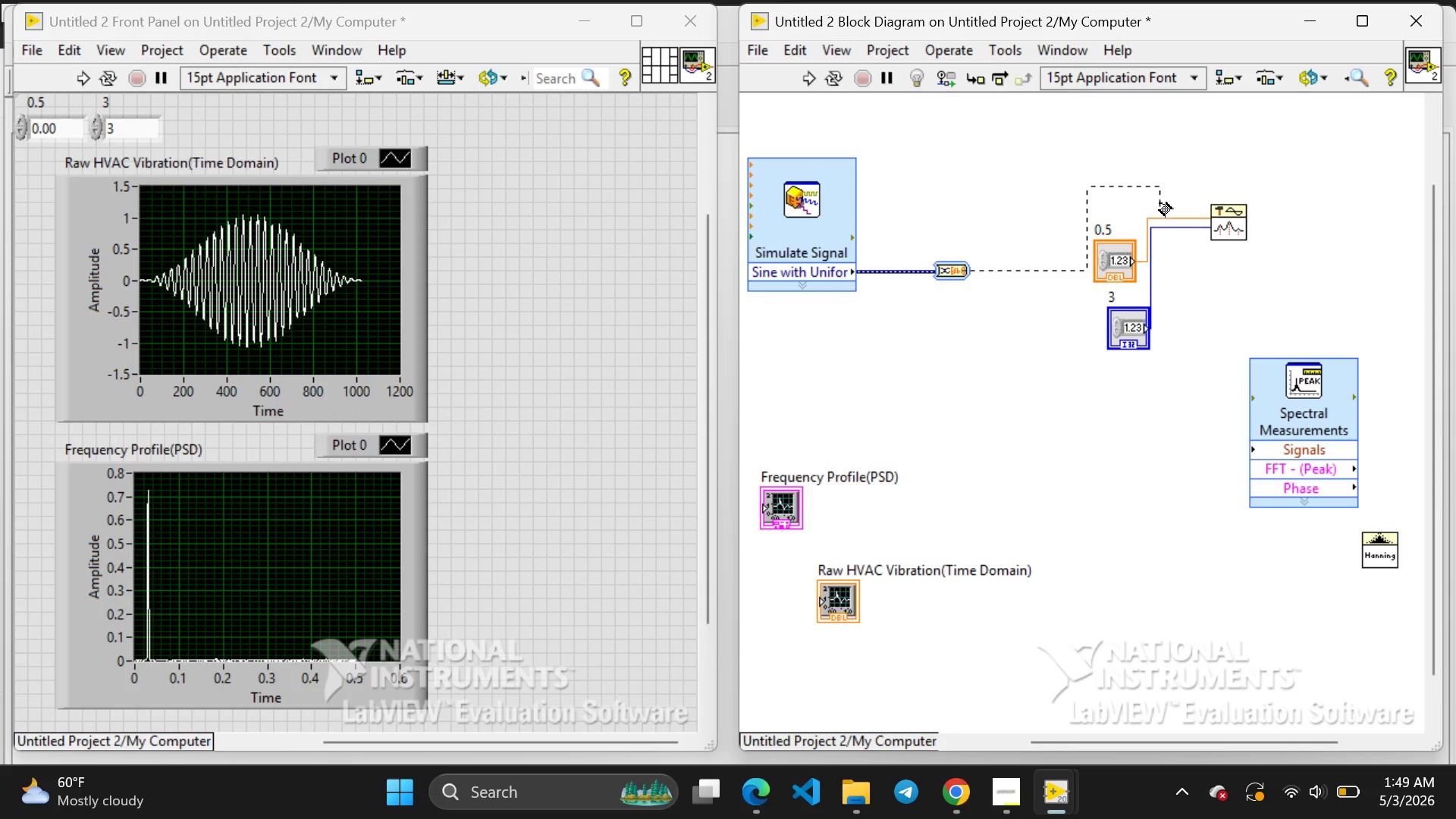 
left_click_drag(start_coordinate=[1161, 206], to_coordinate=[1214, 202])
 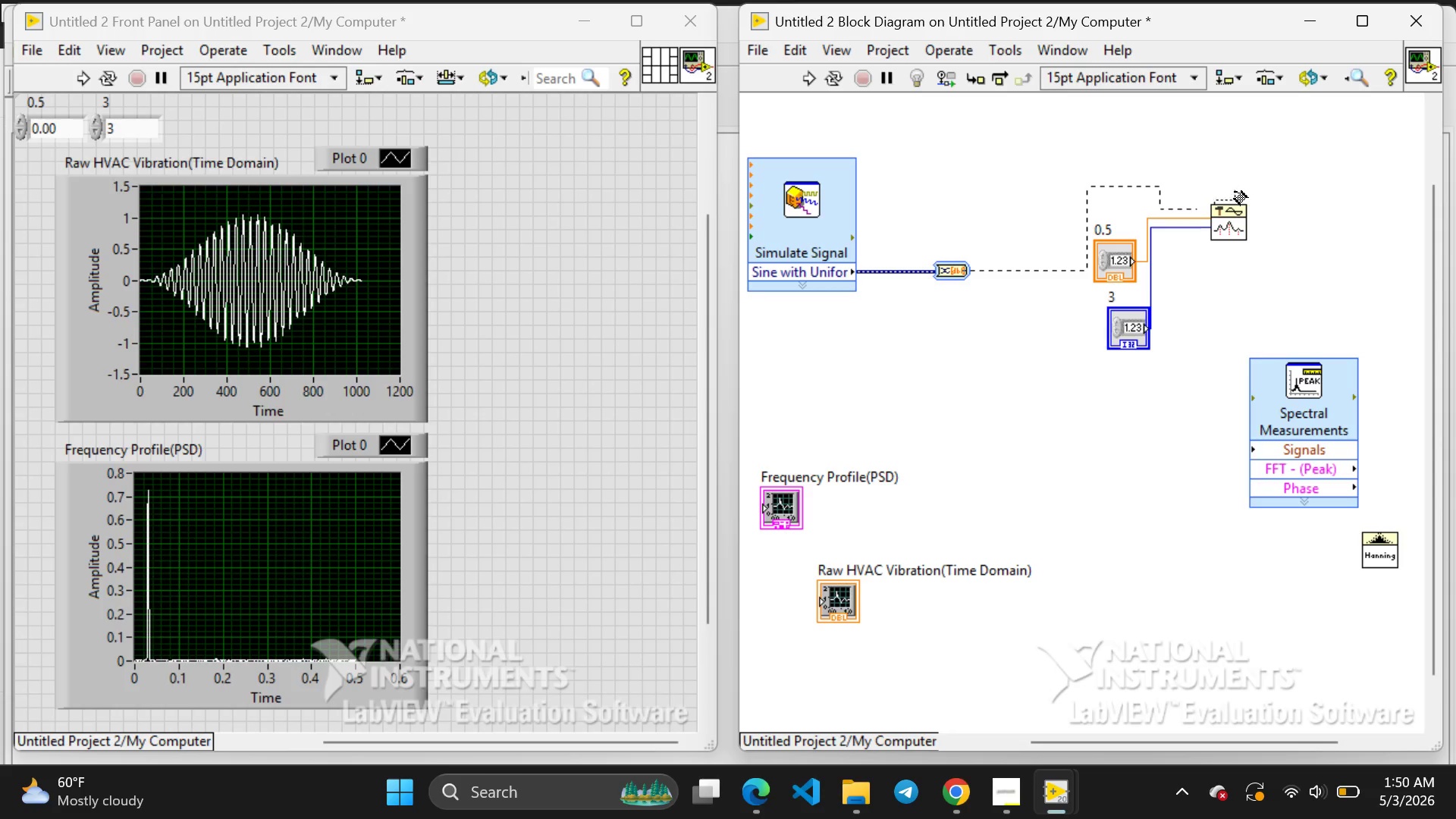 
wait(6.08)
 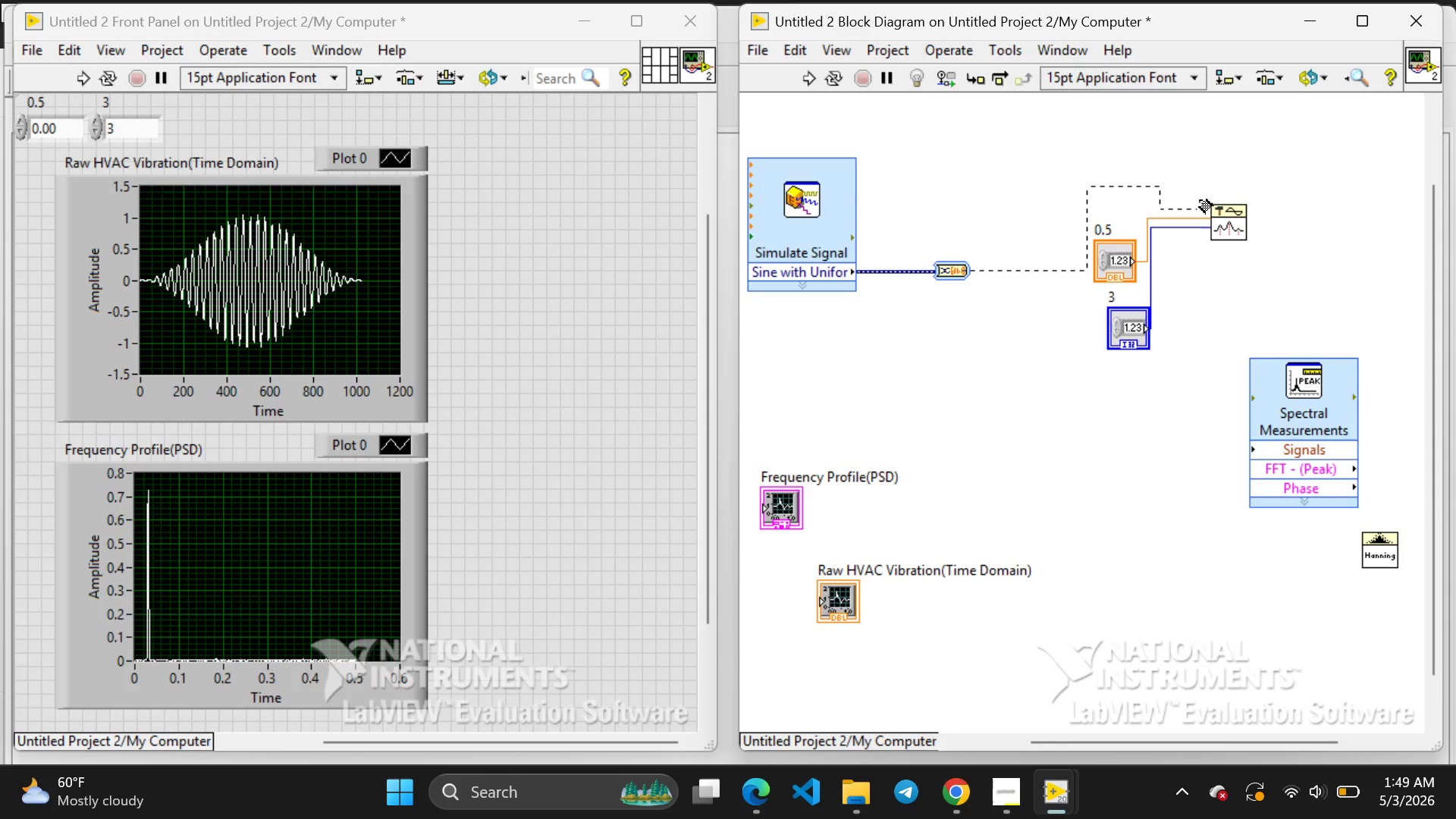 
double_click([1198, 206])
 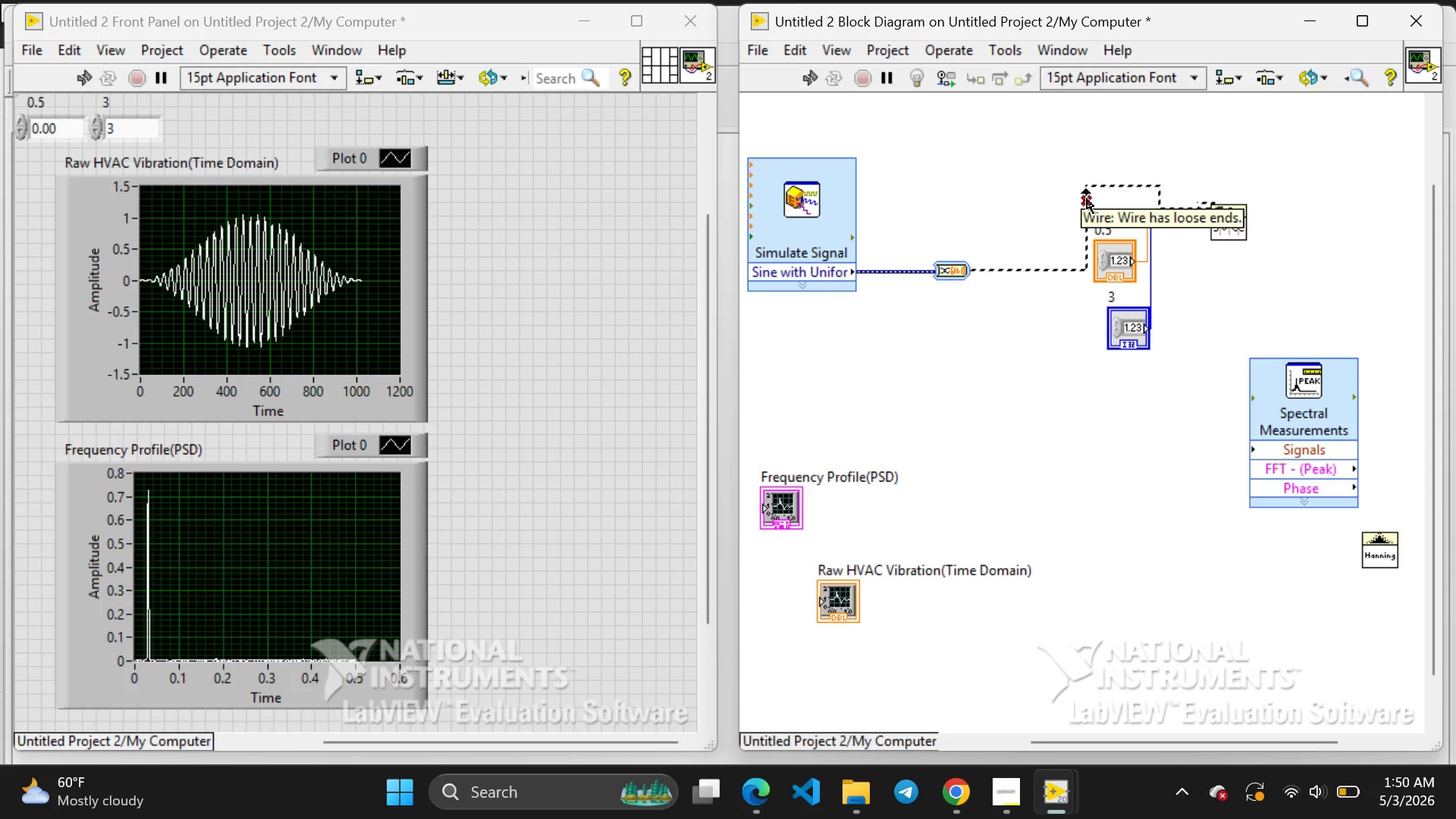 
left_click([1087, 200])
 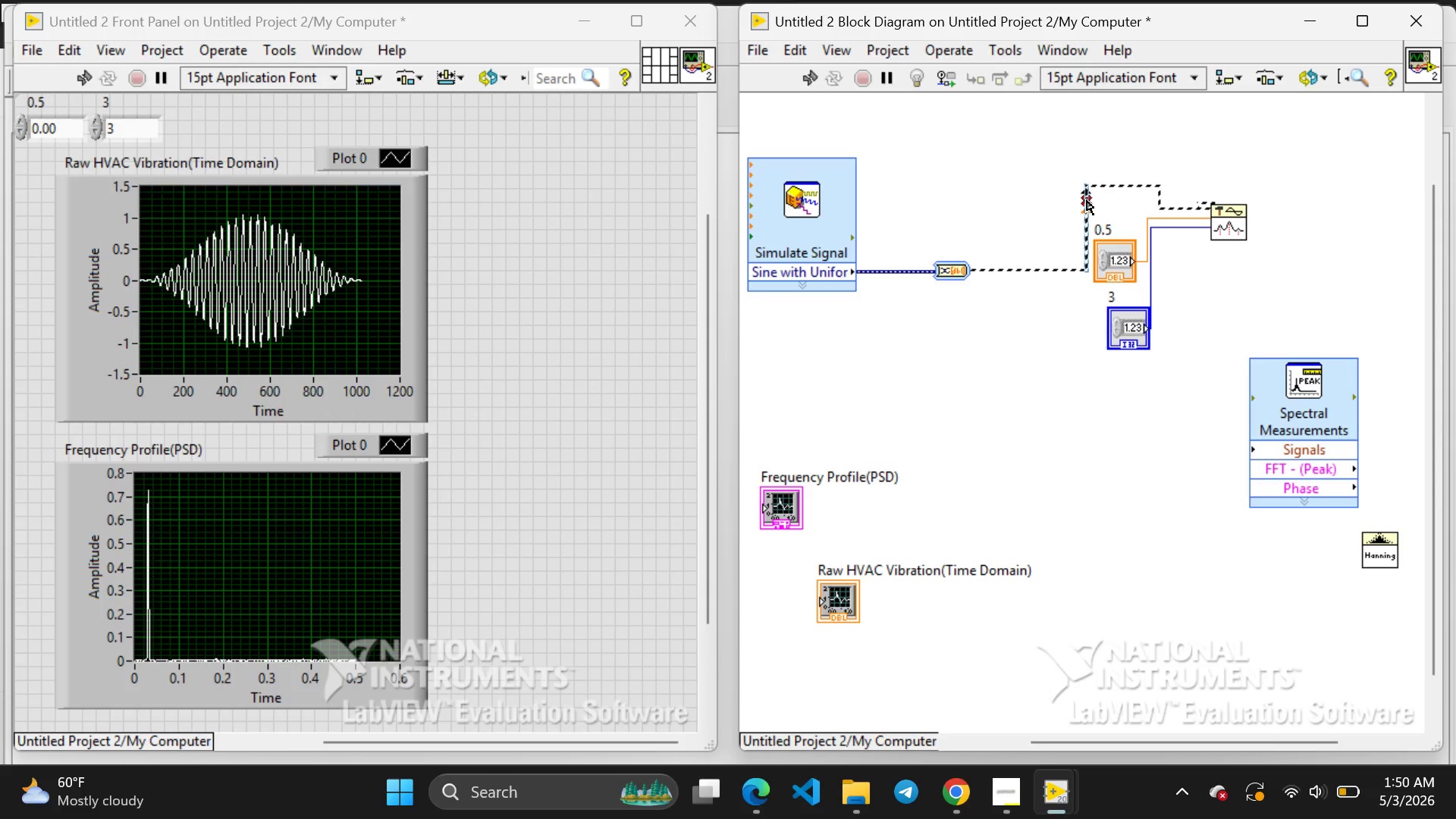 
key(Backspace)
 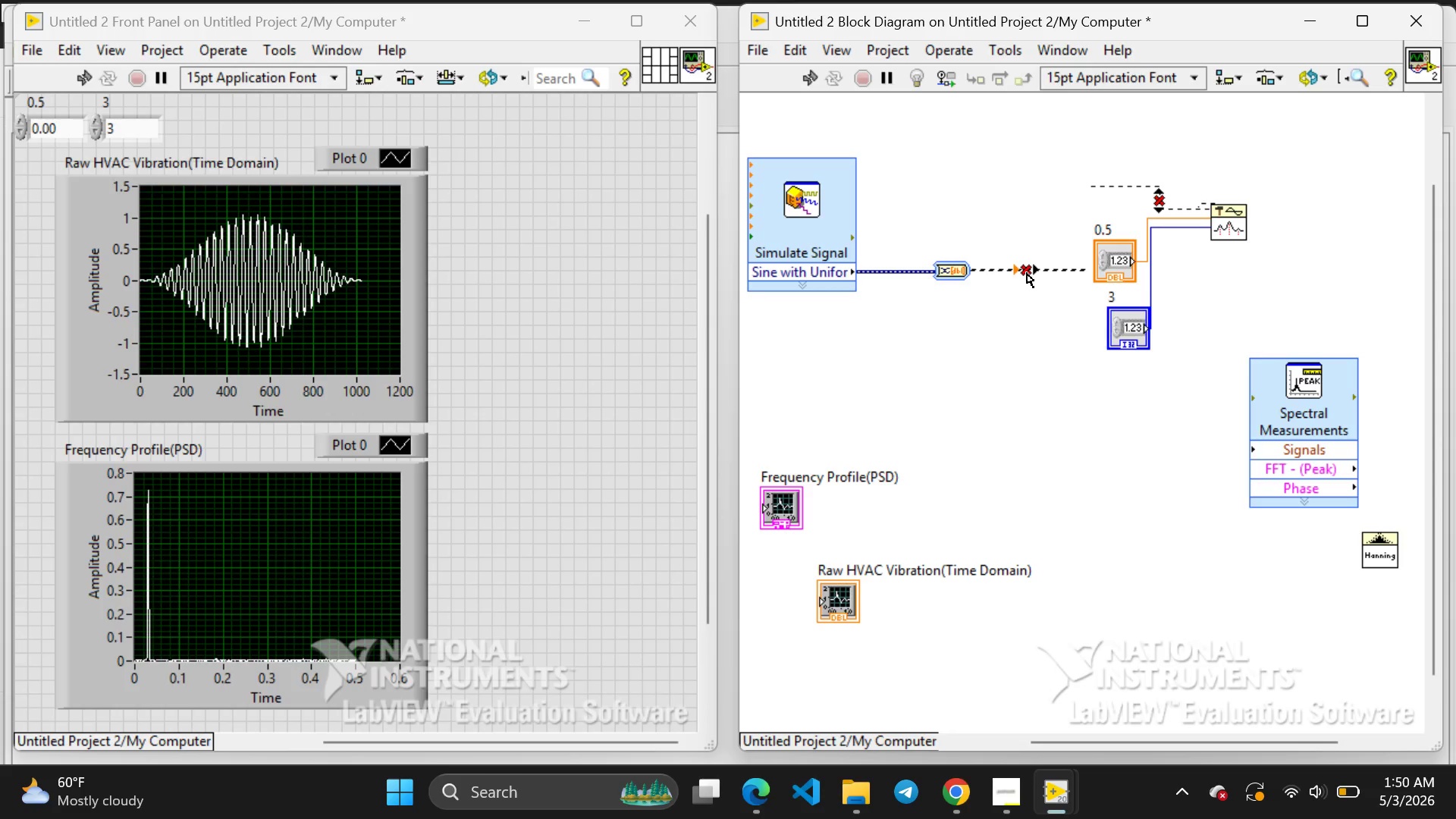 
left_click([1027, 273])
 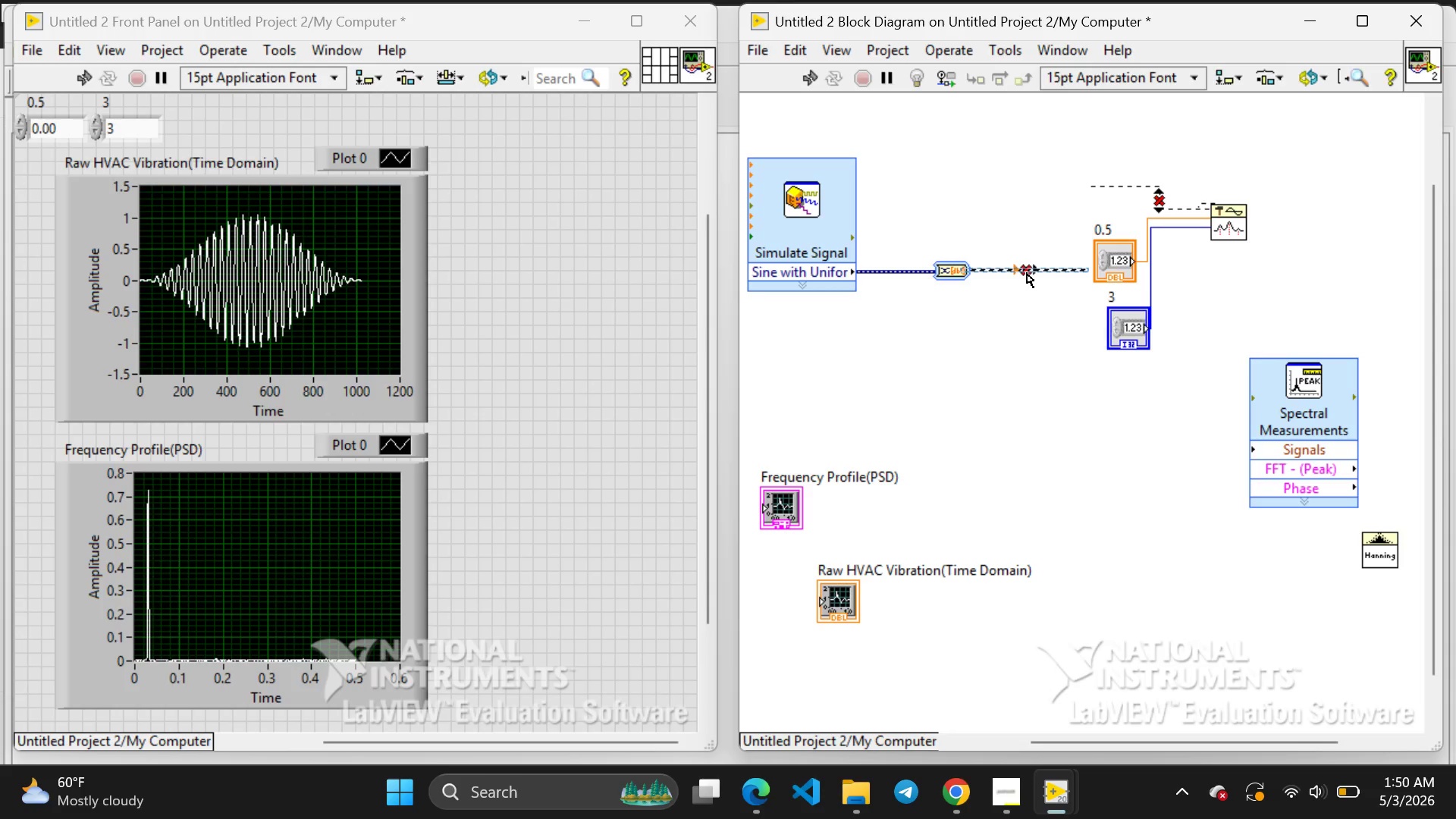 
key(Backspace)
 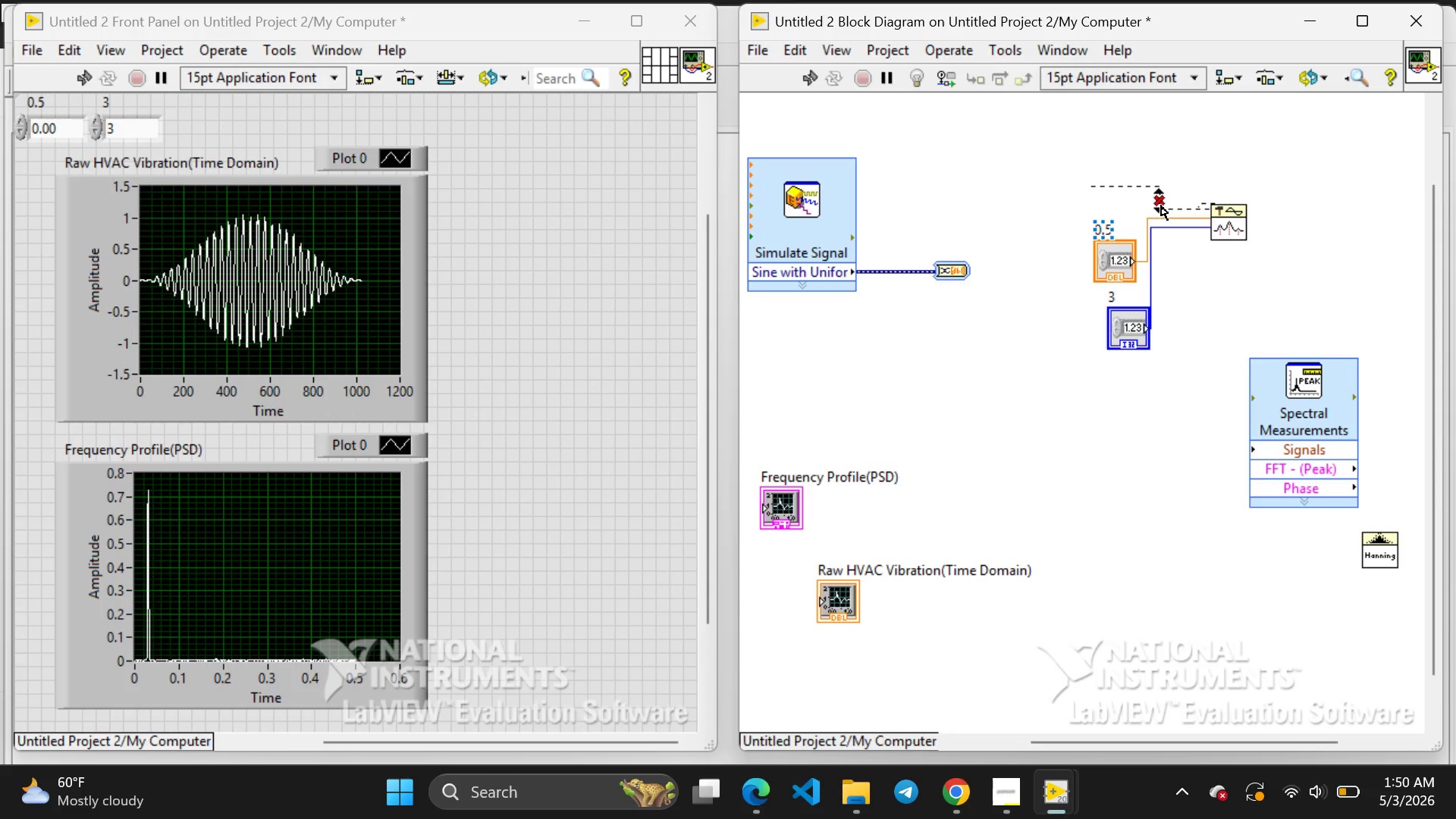 
left_click([1161, 206])
 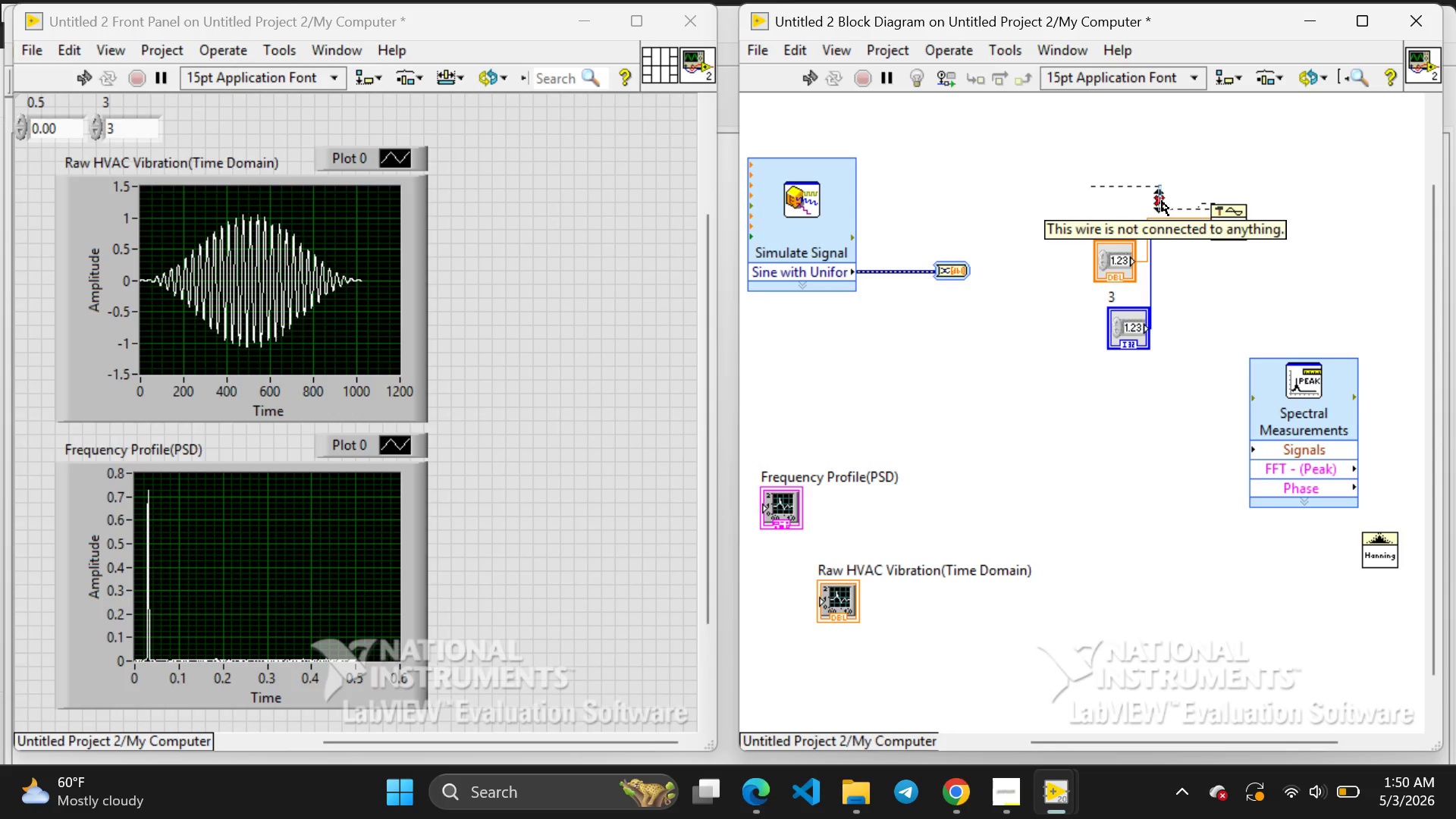 
key(Backspace)
 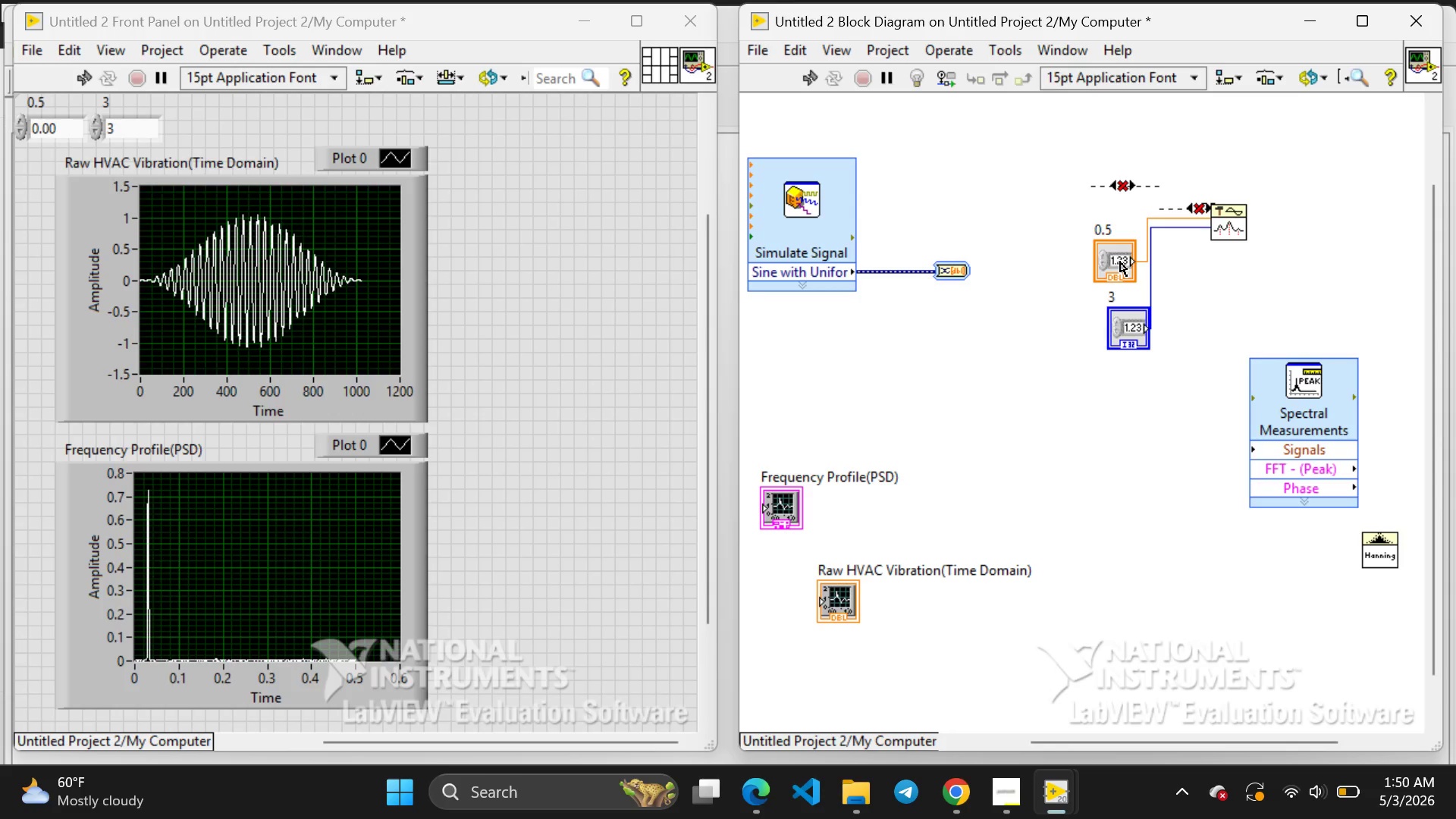 
left_click([1120, 262])
 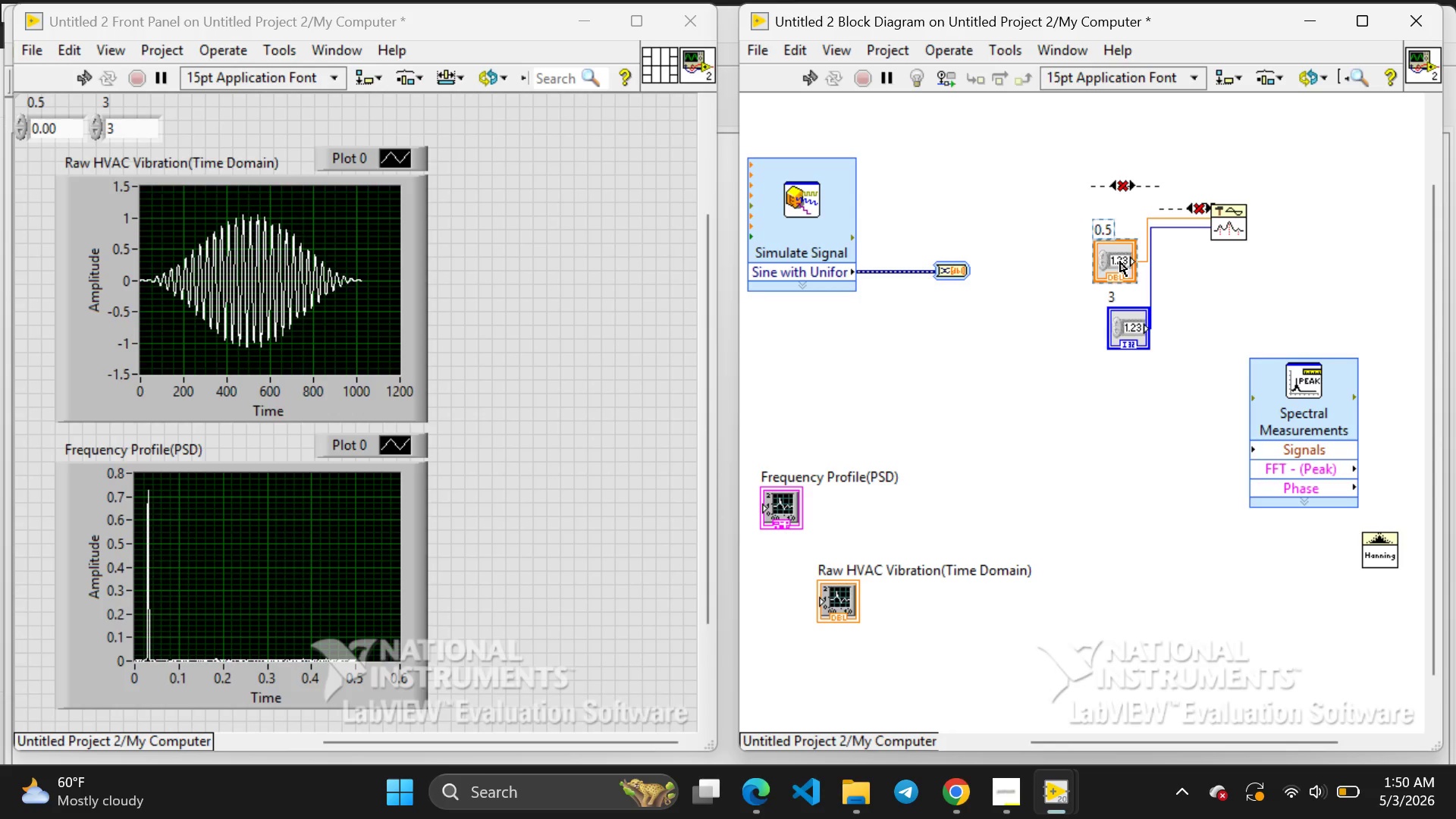 
key(Backspace)
 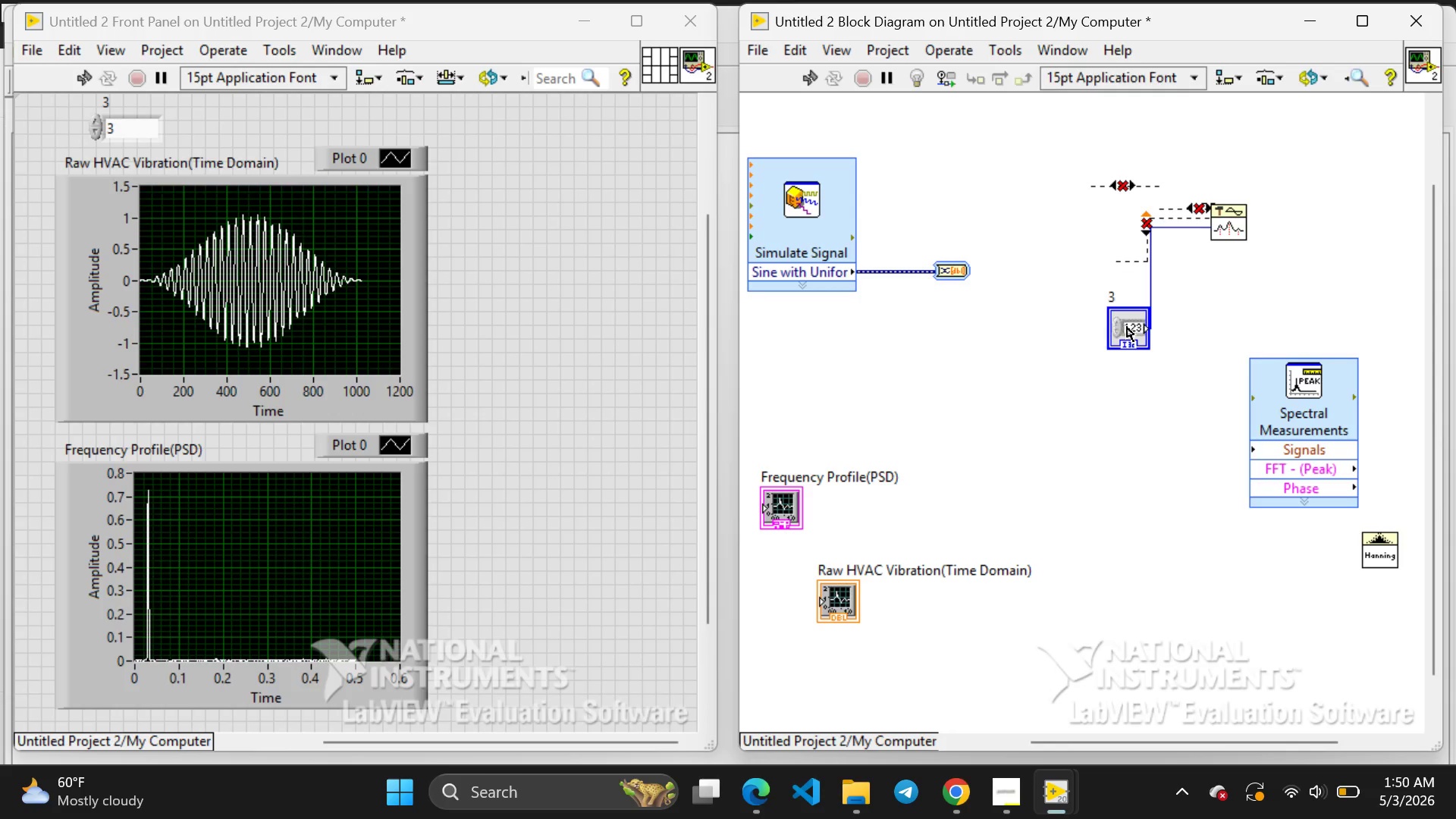 
left_click([1127, 327])
 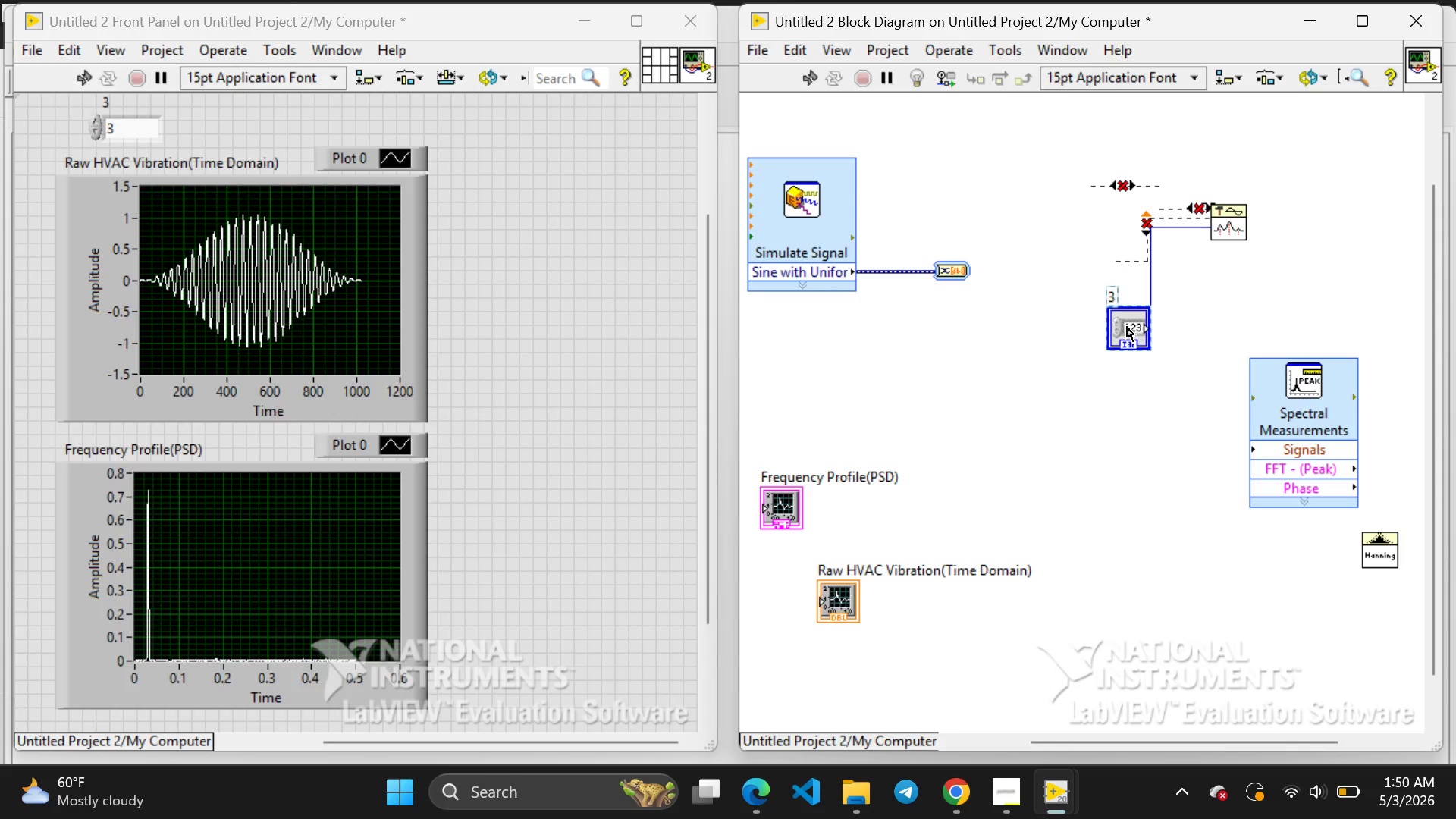 
key(Backspace)
 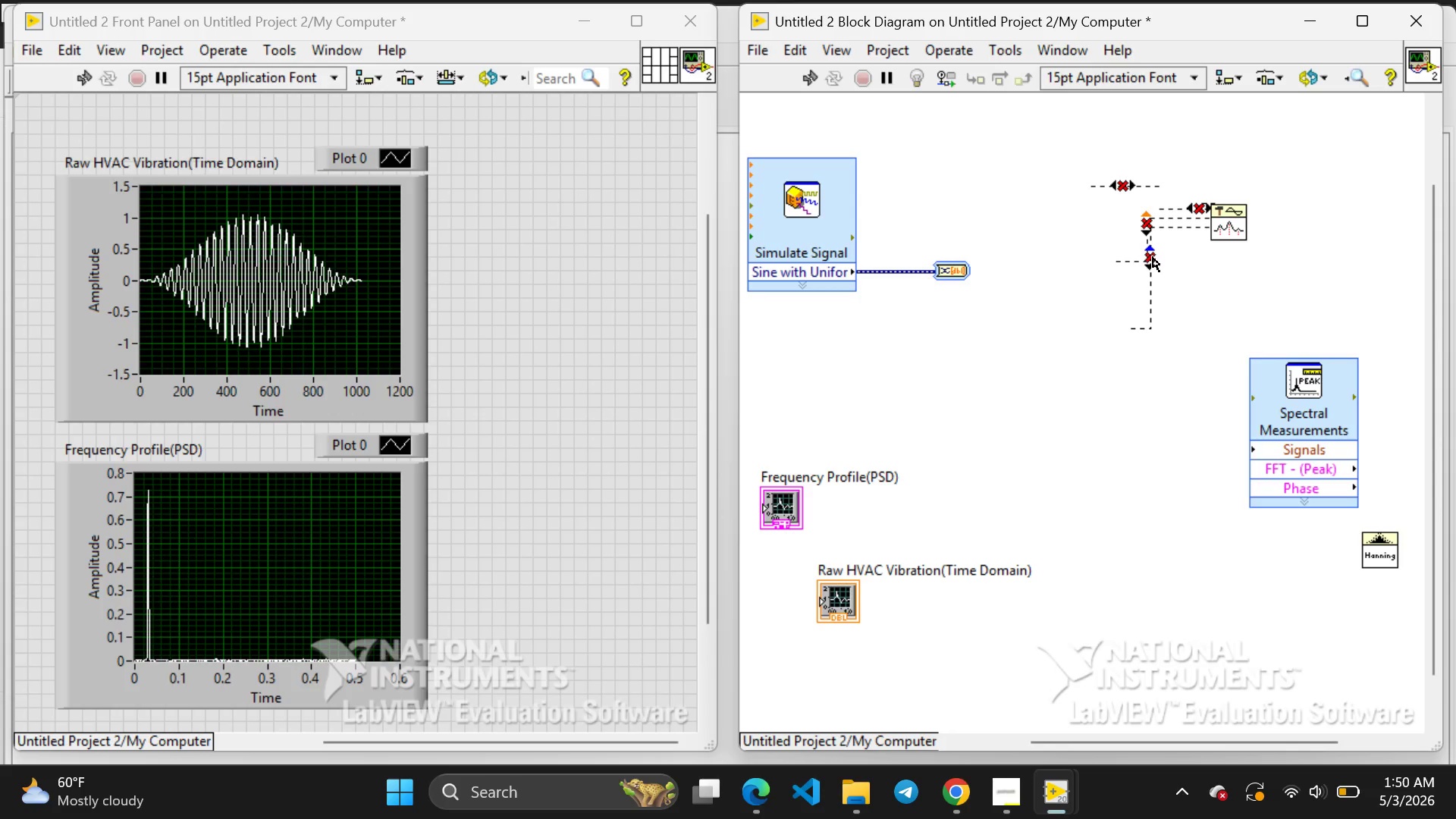 
left_click([1153, 258])
 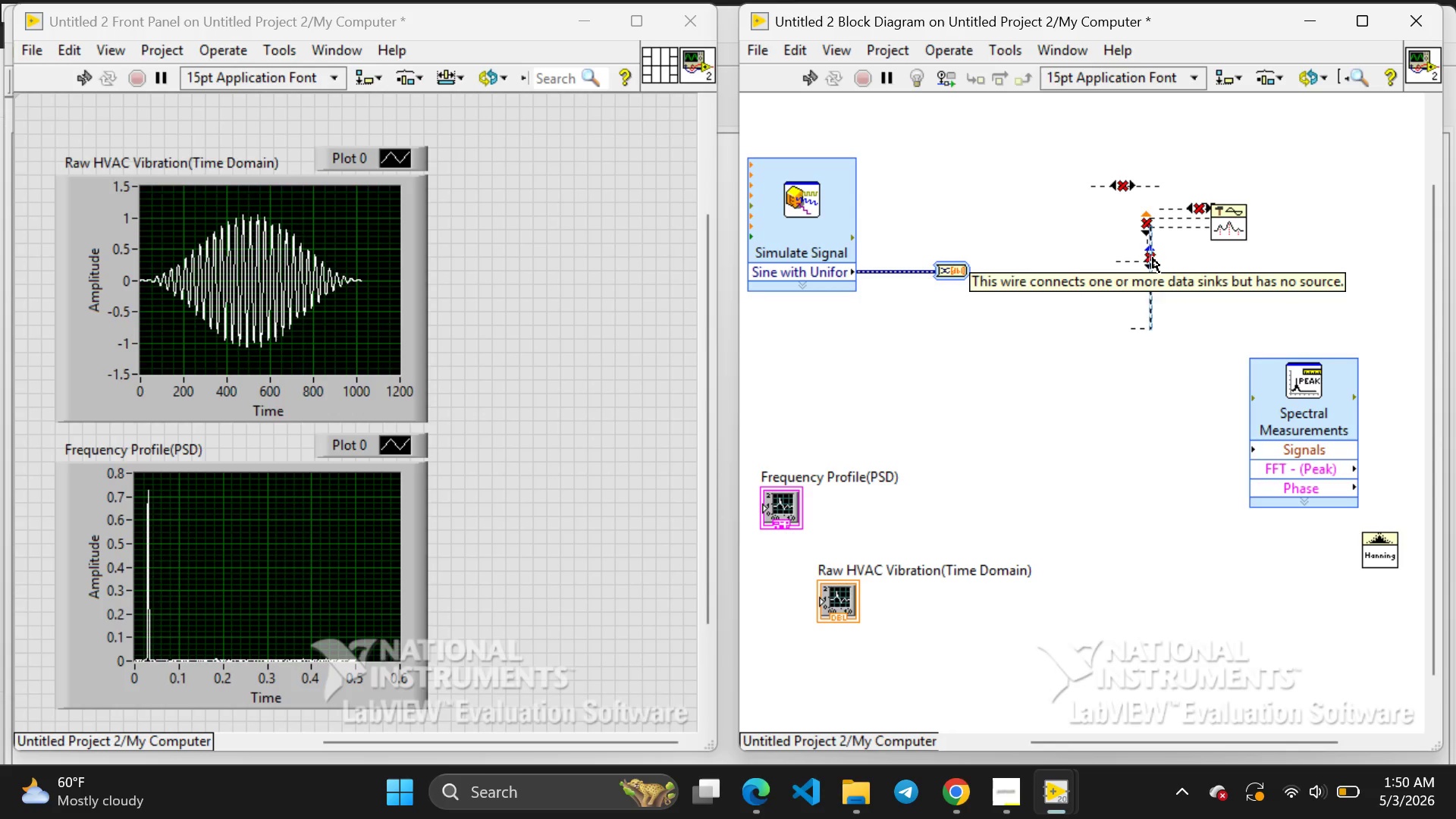 
key(Backspace)
 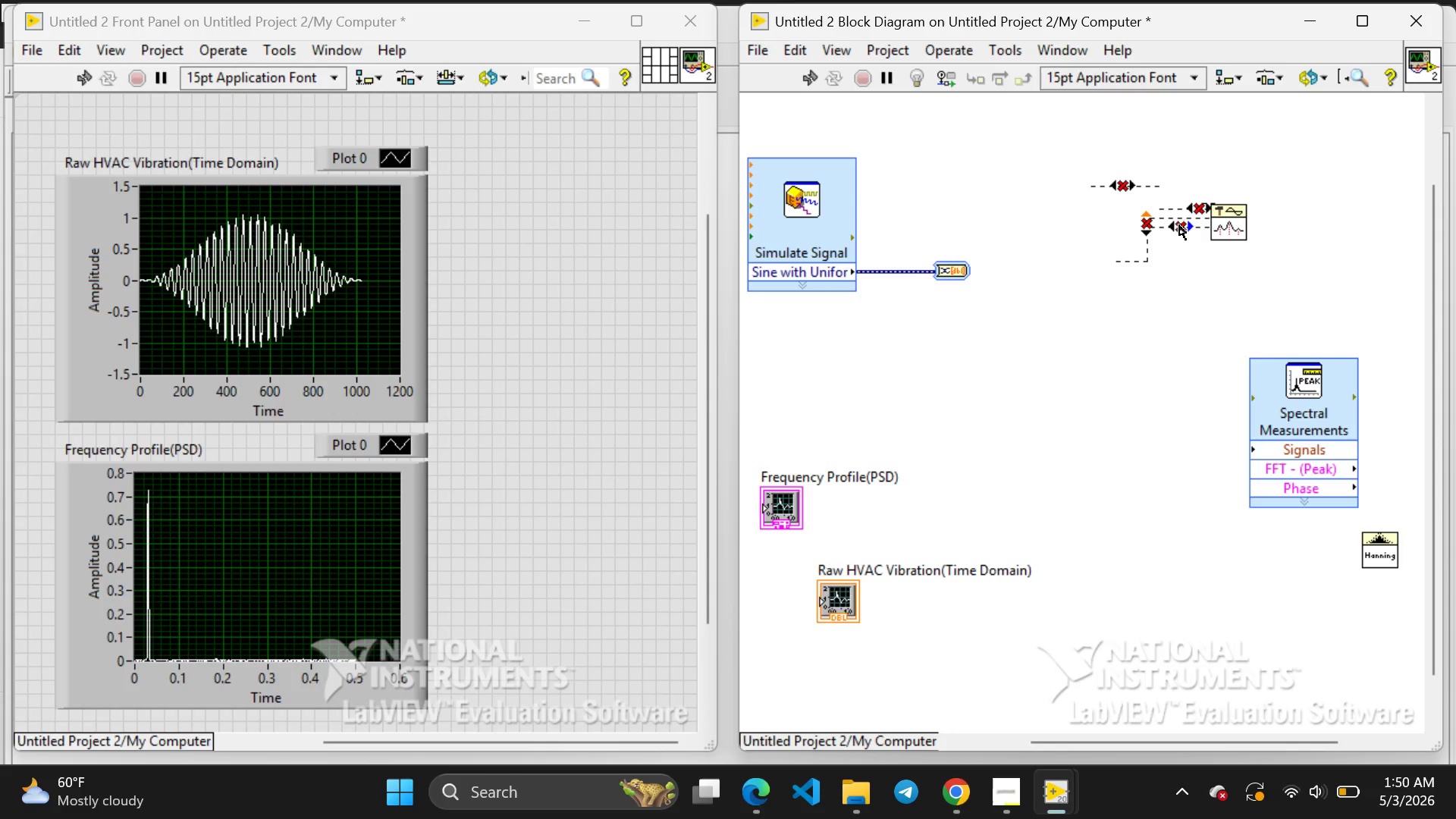 
left_click([1179, 225])
 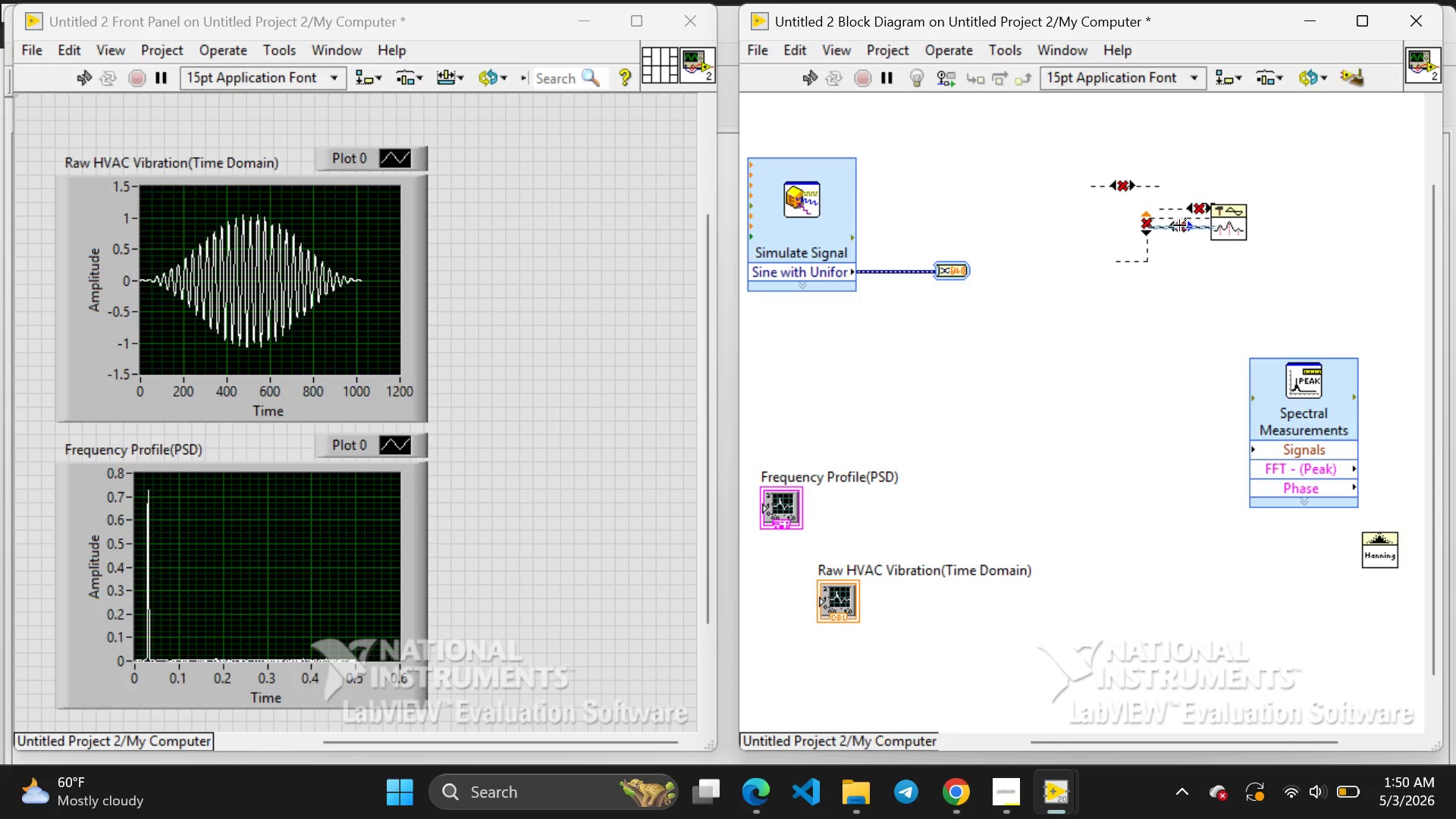 
key(Backspace)
 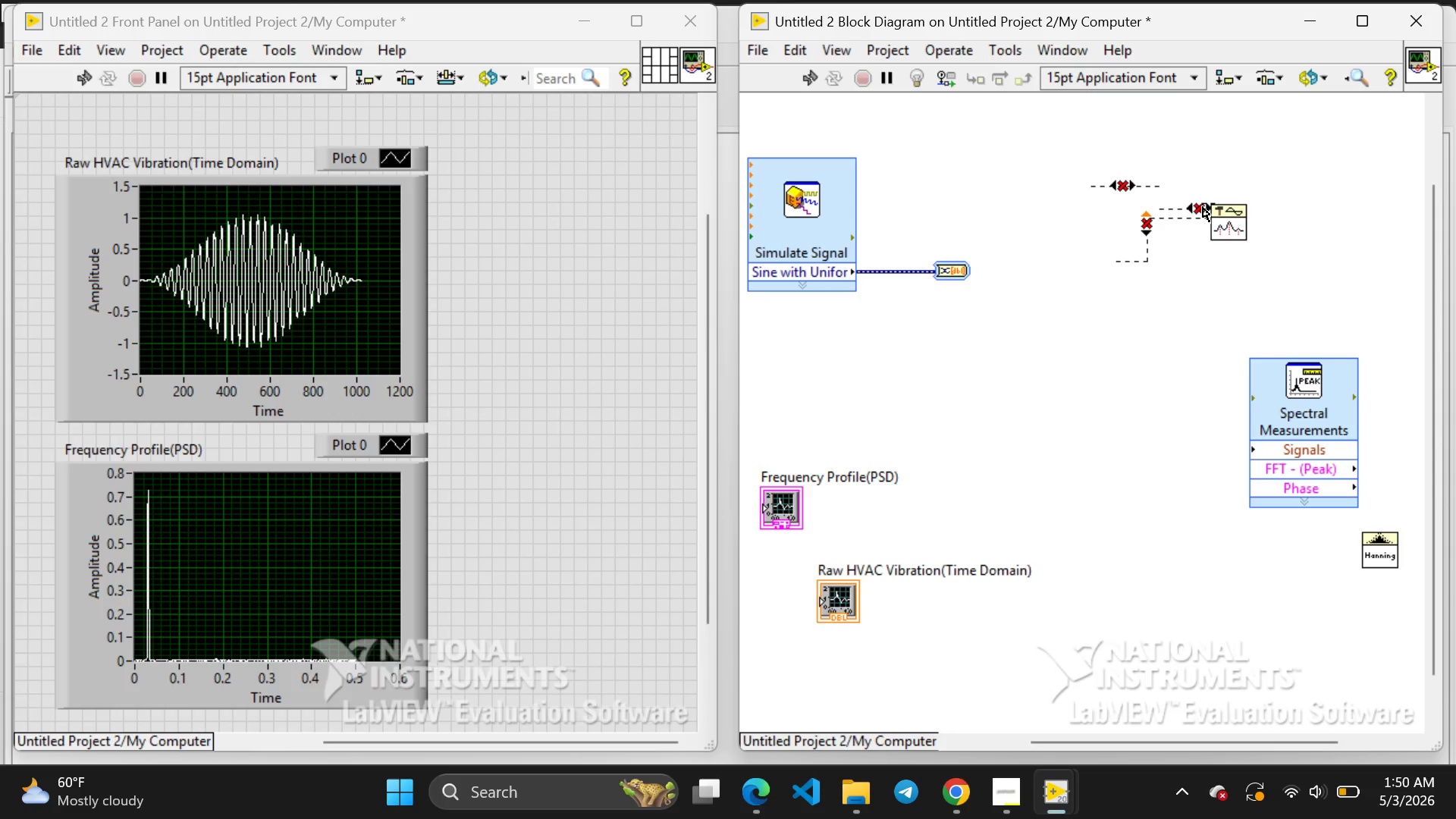 
left_click([1203, 207])
 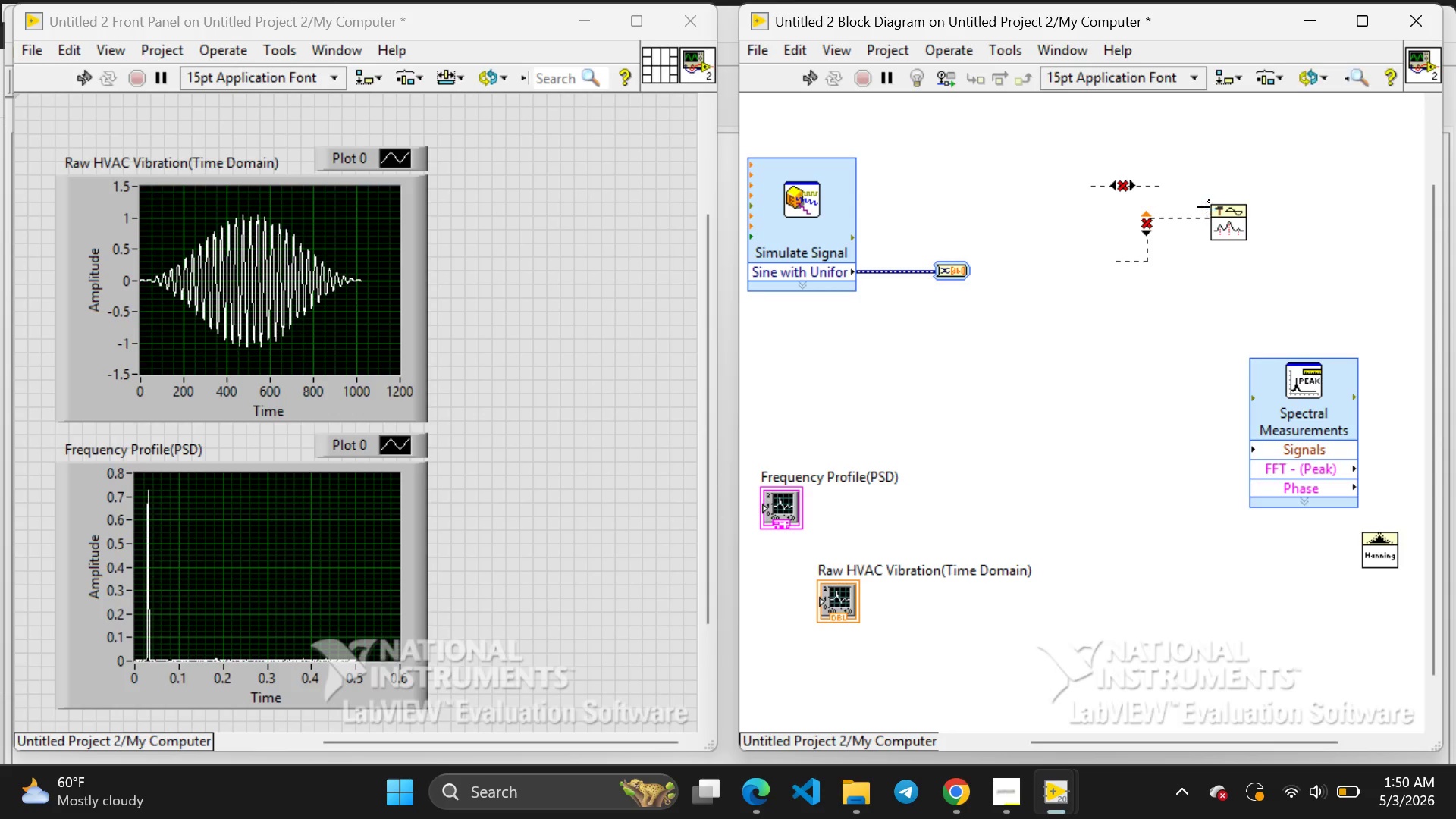 
key(Backspace)
 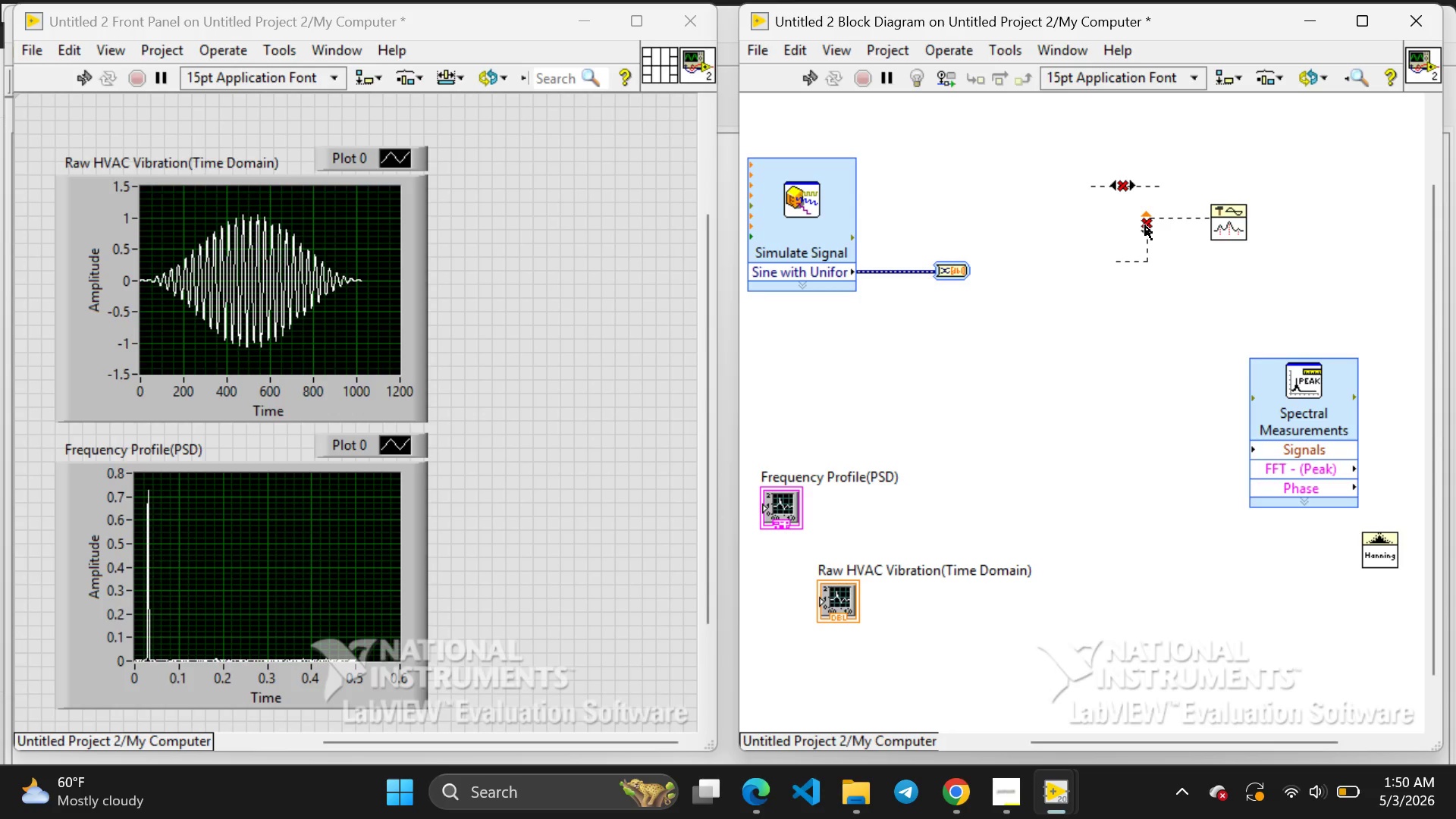 
left_click([1145, 225])
 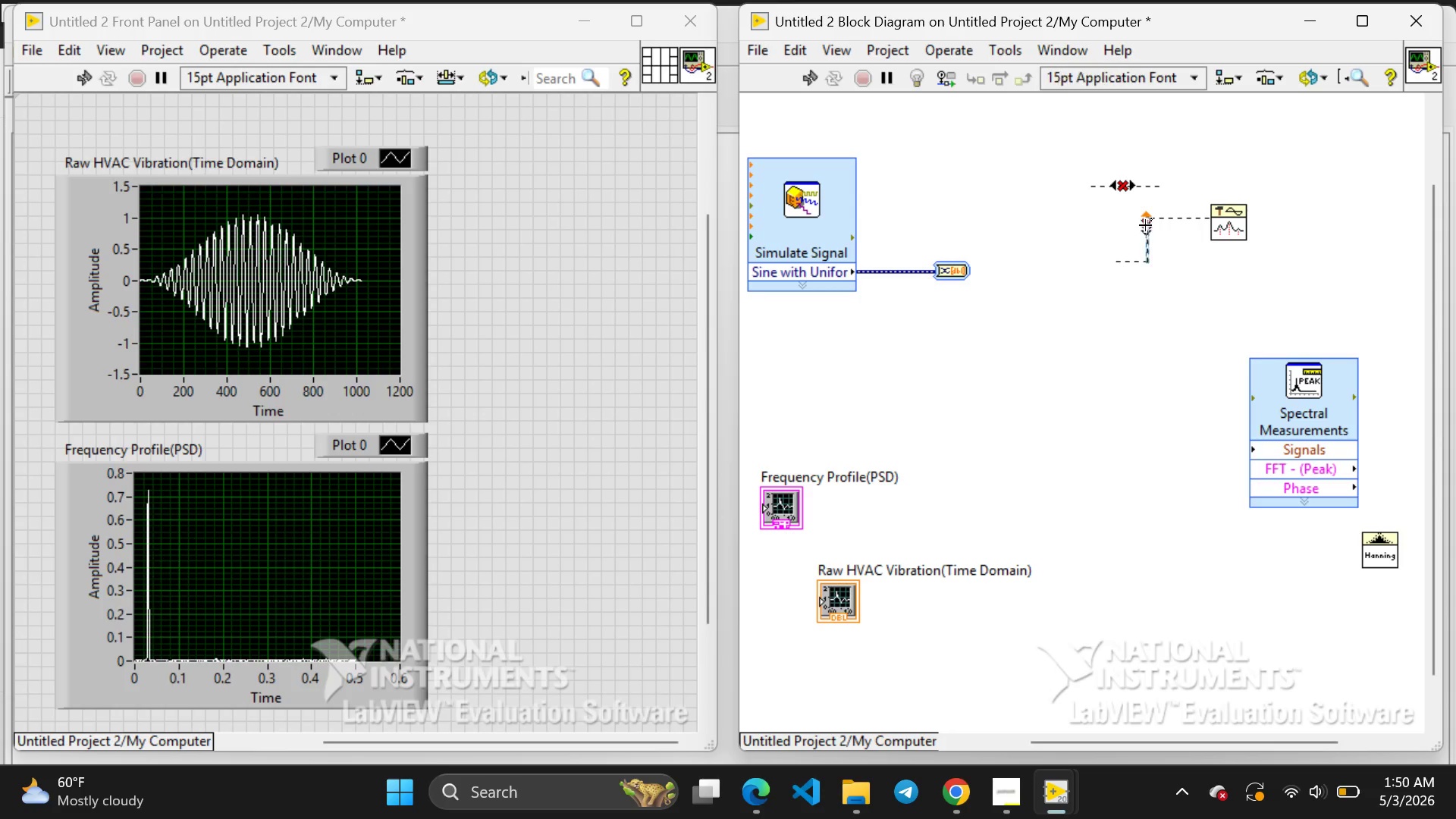 
key(Backspace)
 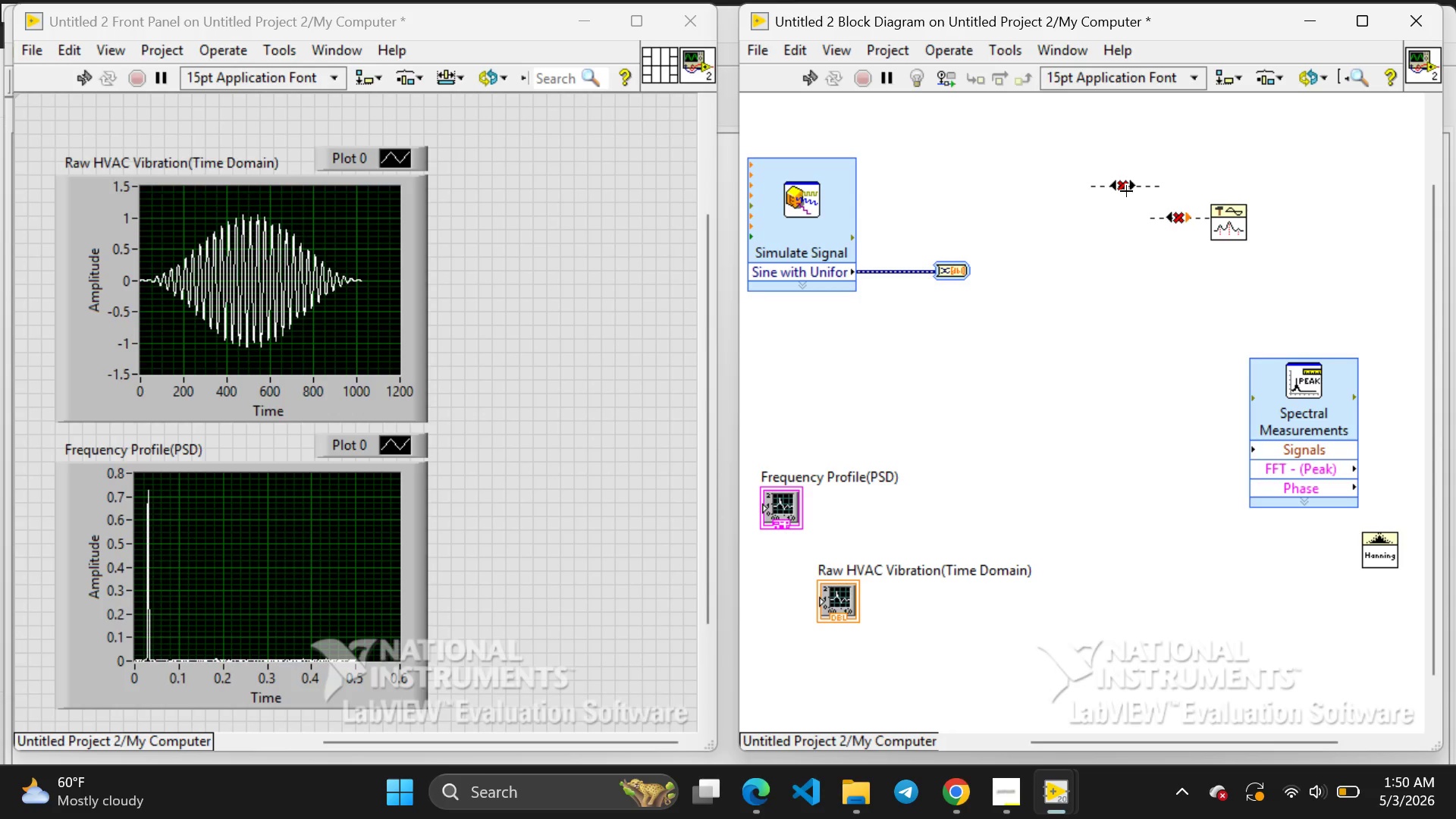 
left_click([1126, 191])
 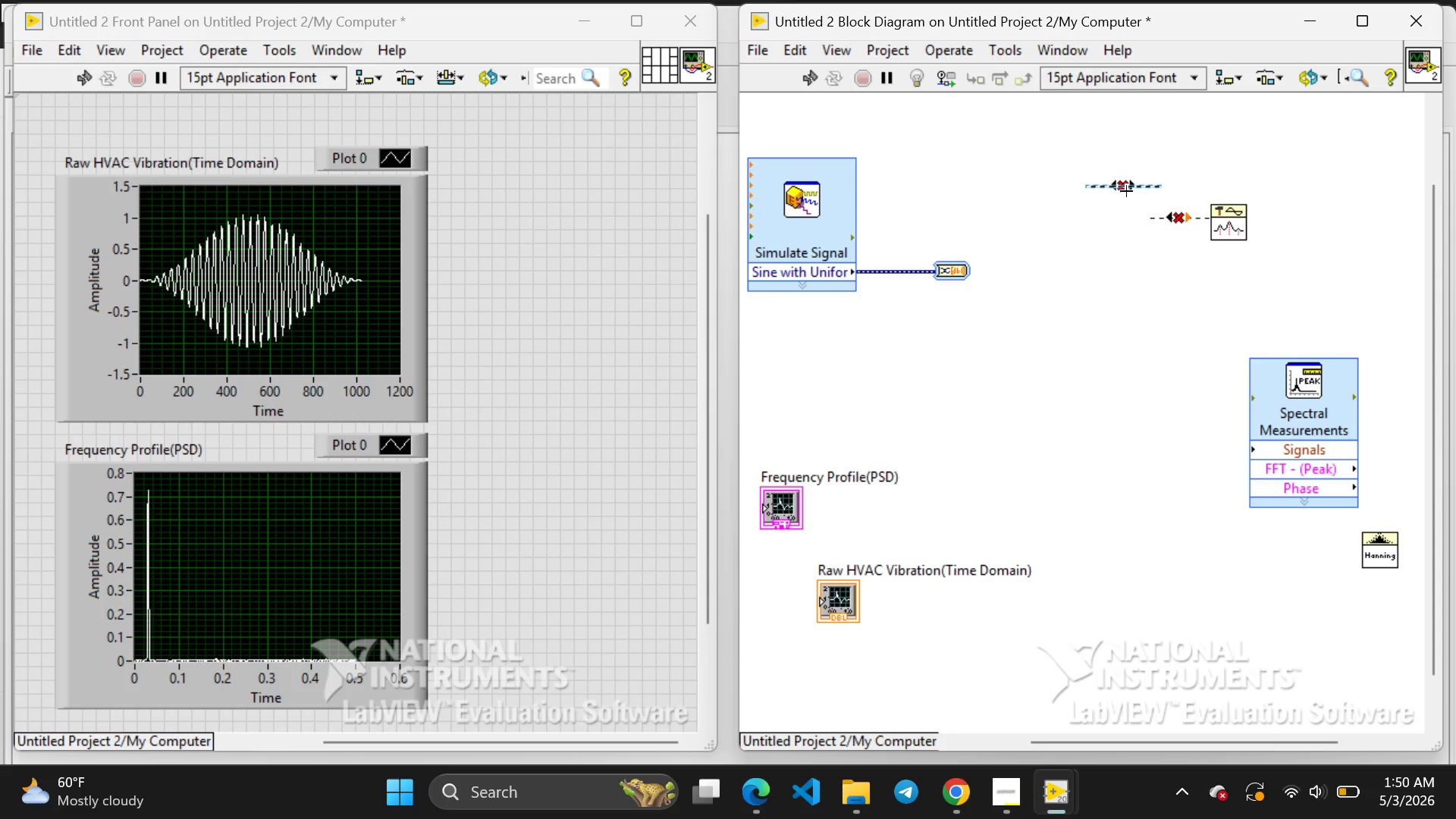 
key(Backspace)
 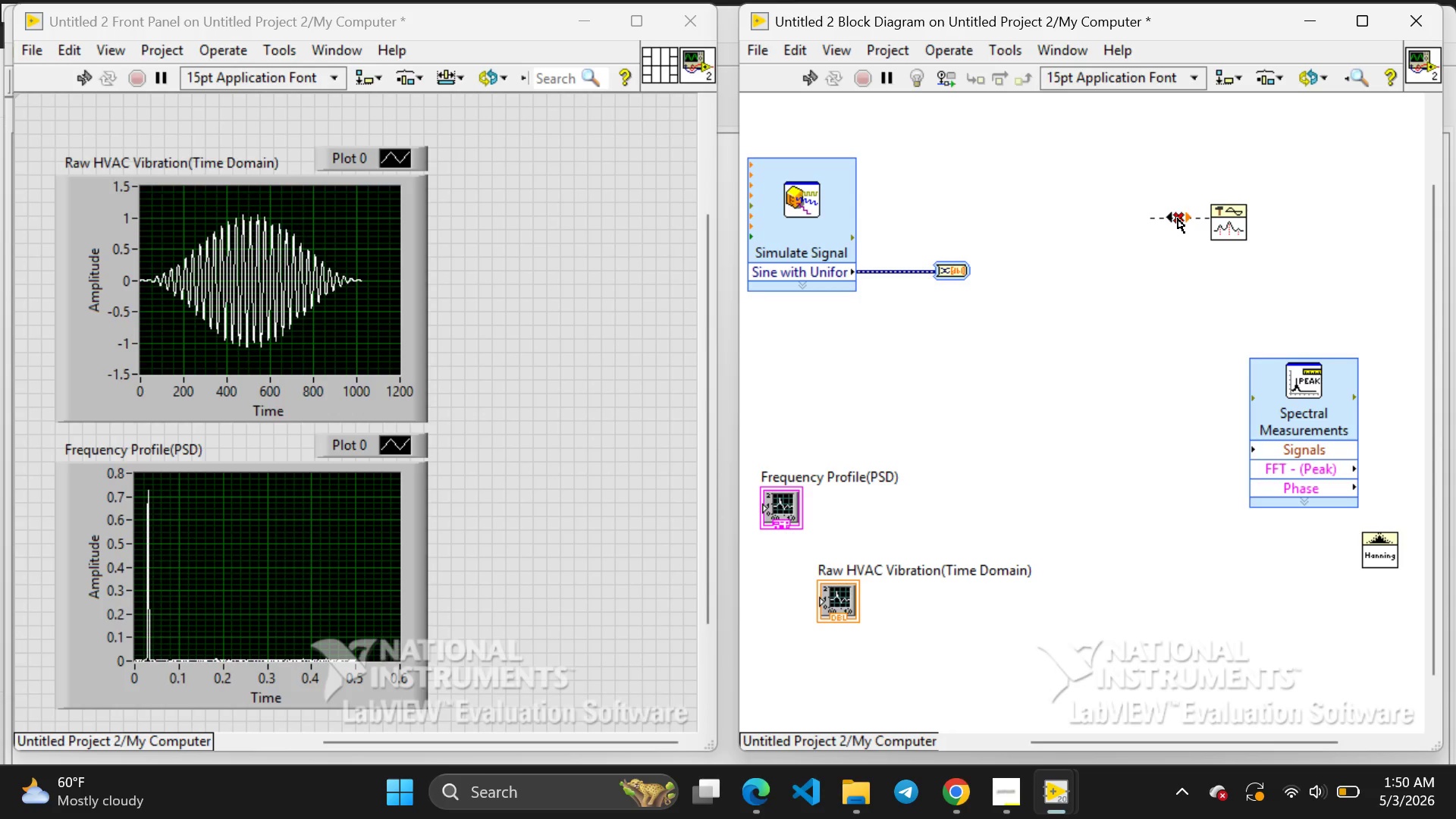 
left_click([1178, 218])
 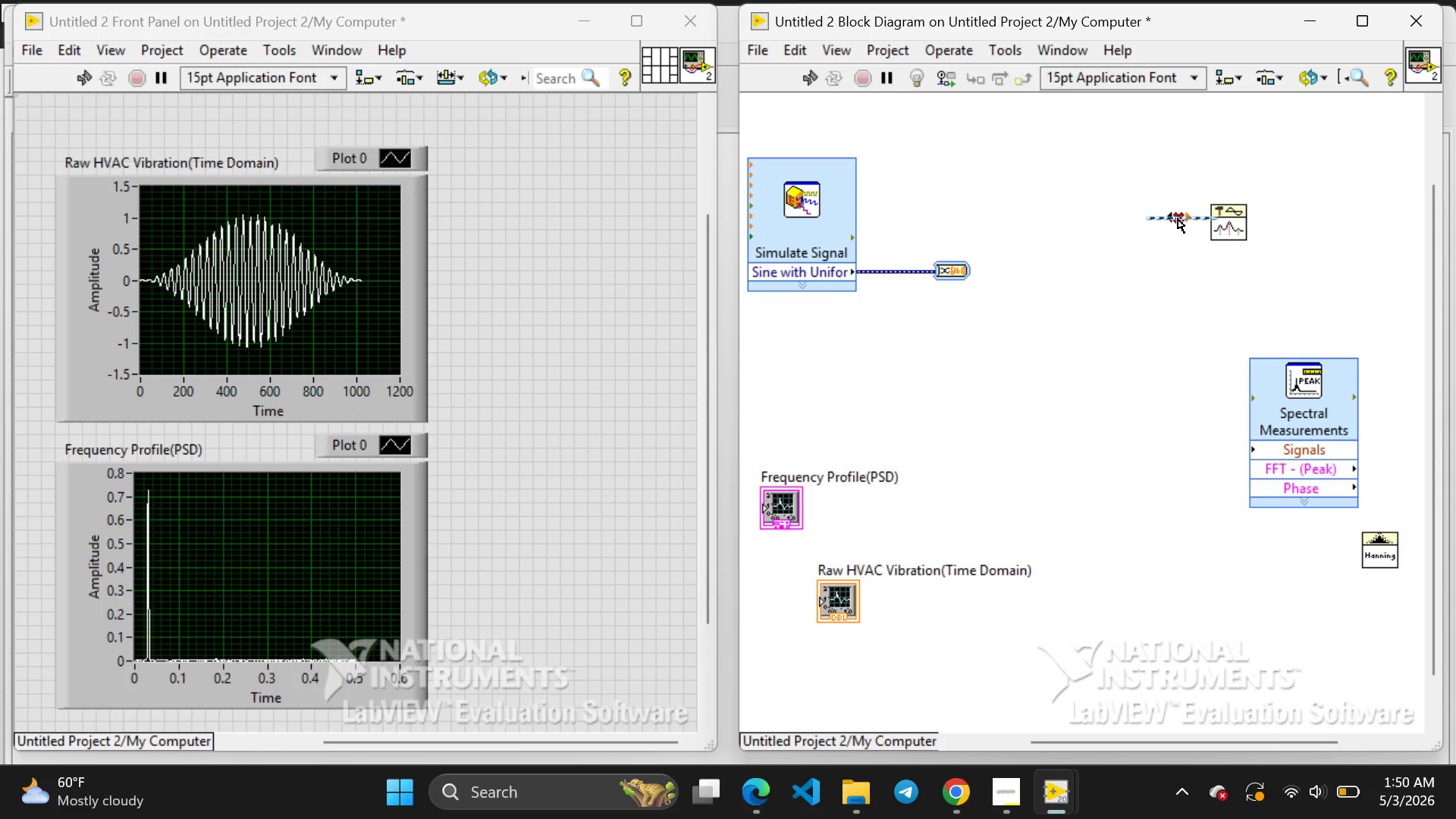 
key(Backspace)
 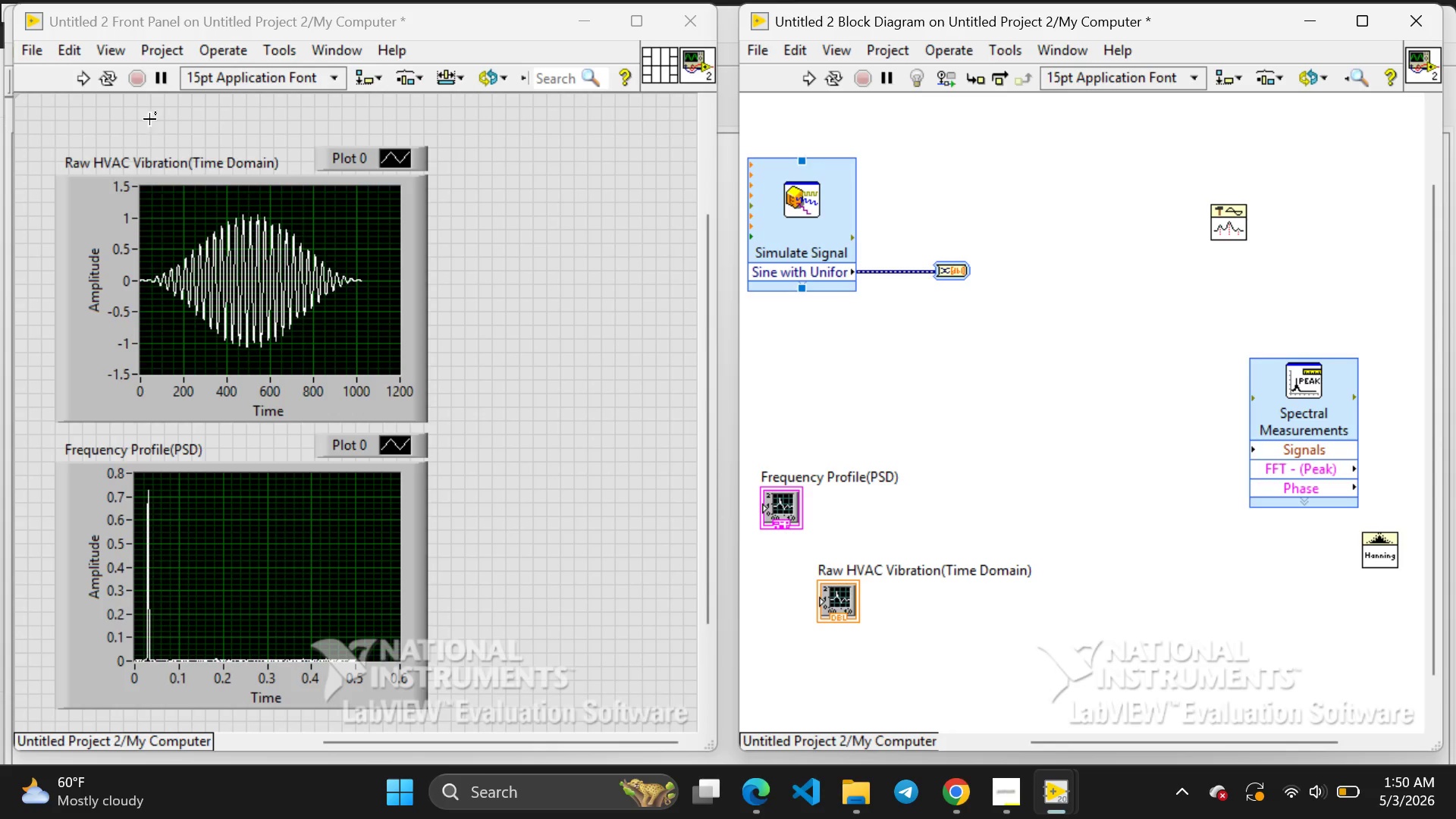 
left_click([83, 74])
 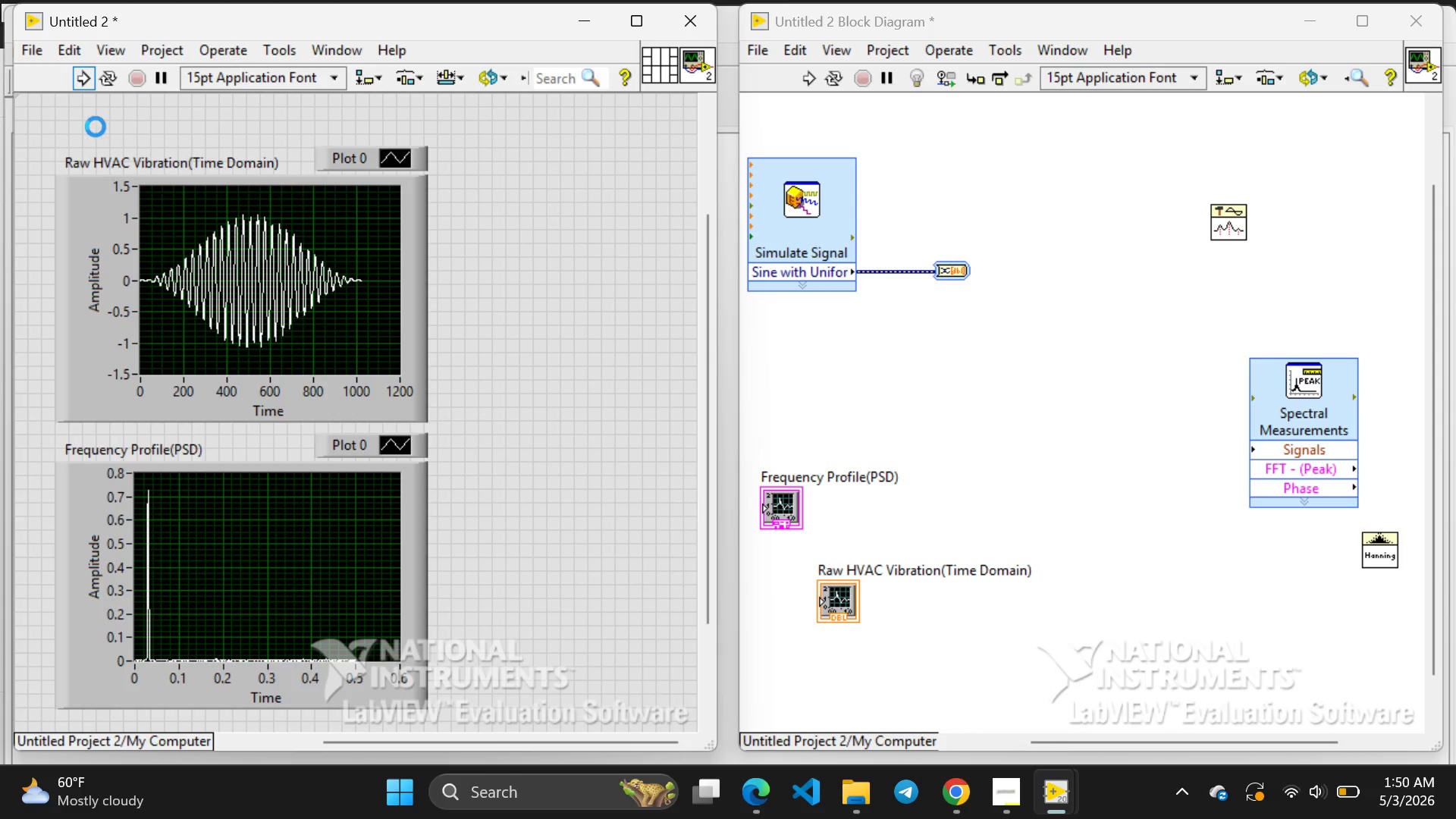 
wait(8.98)
 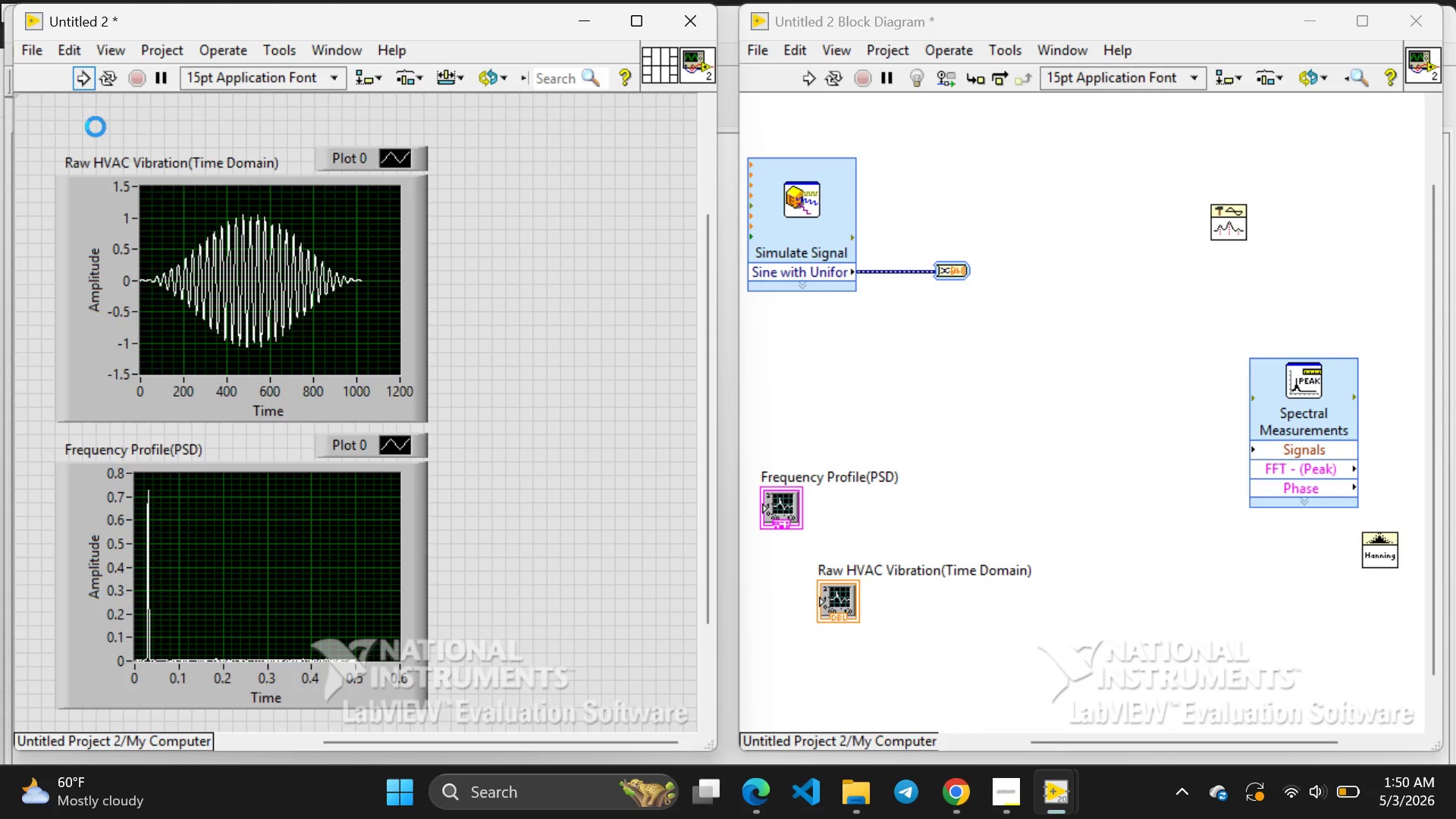 
mouse_move([93, 94])
 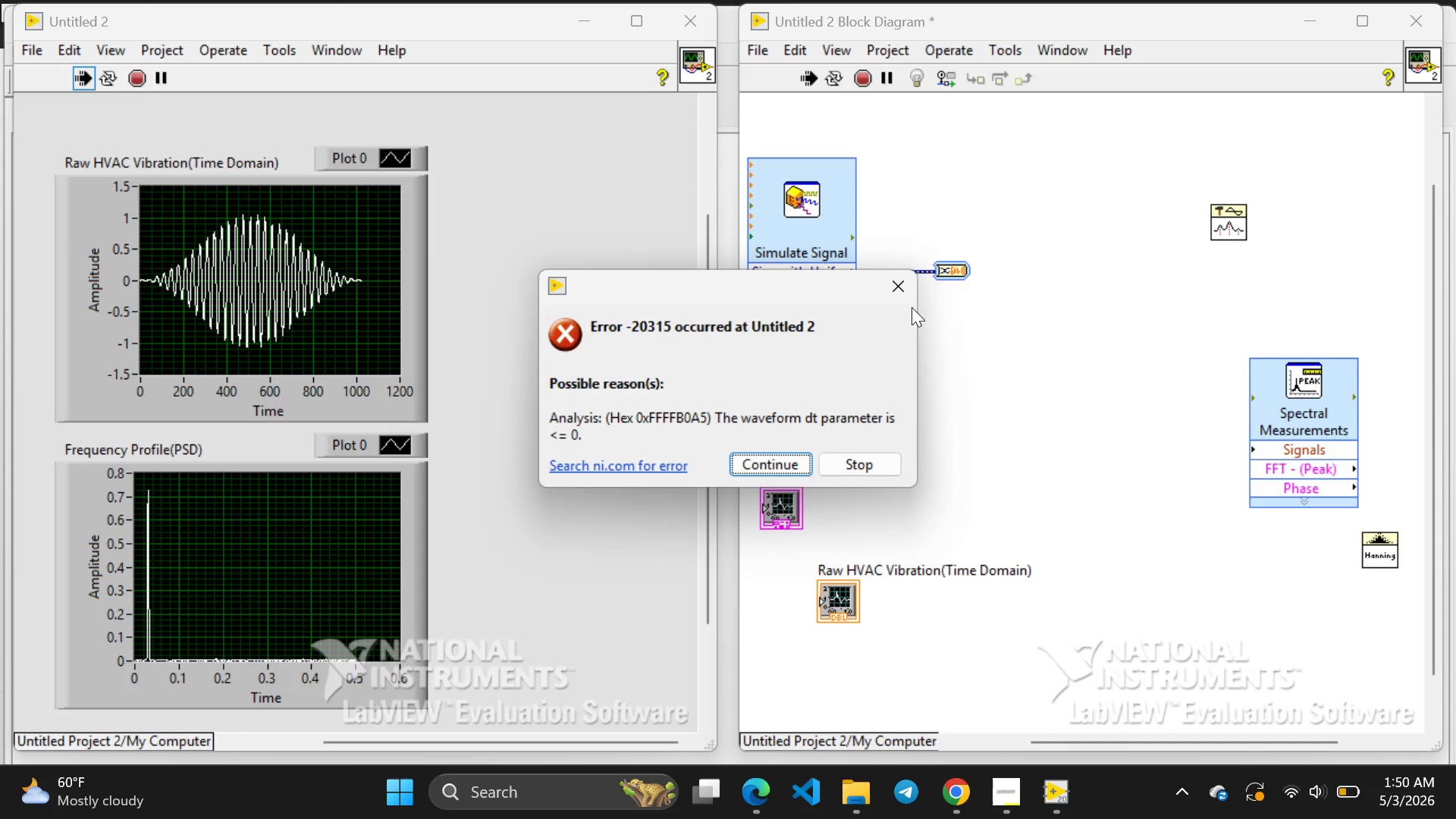 
left_click([898, 281])
 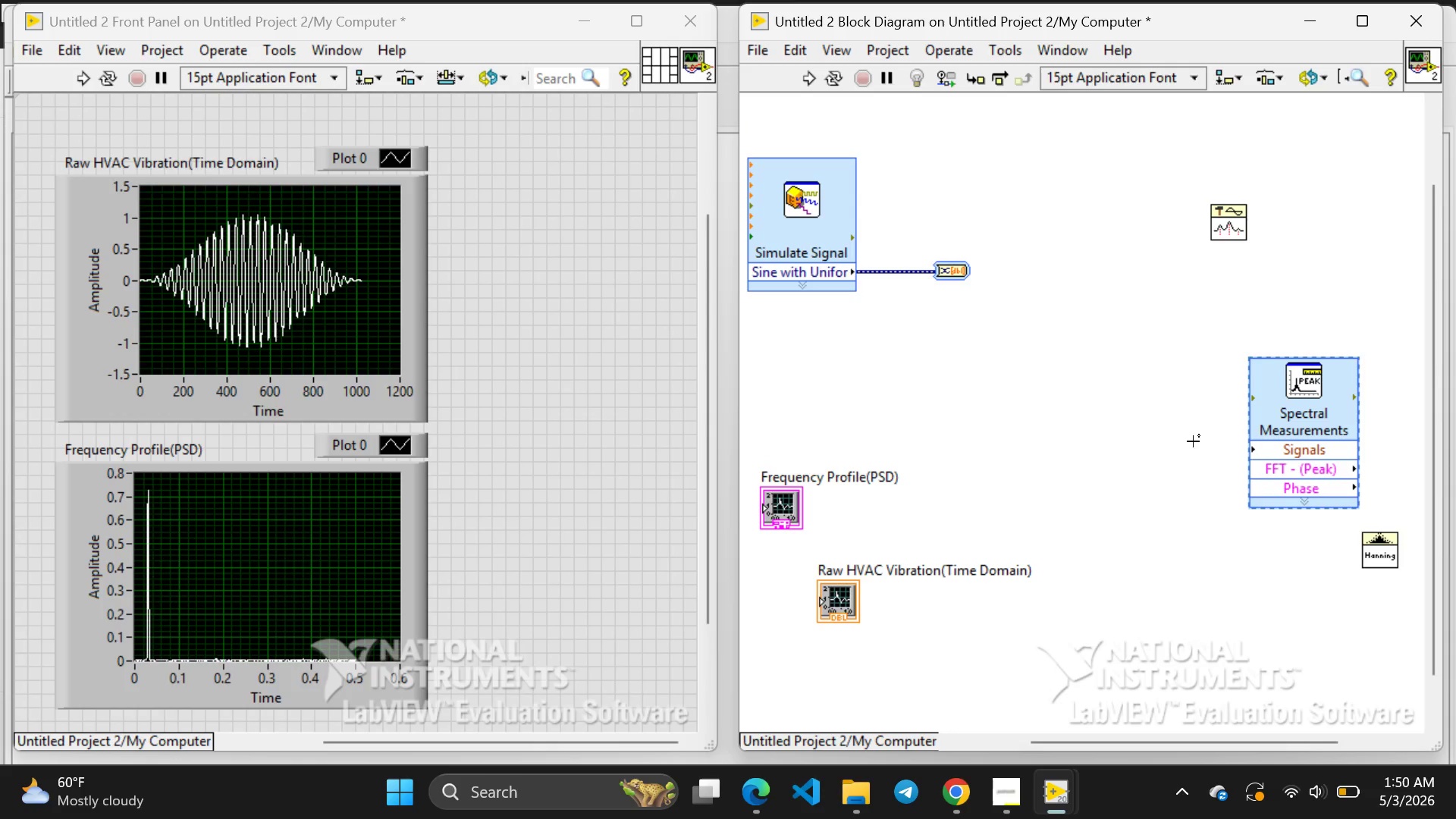 
left_click([1199, 447])
 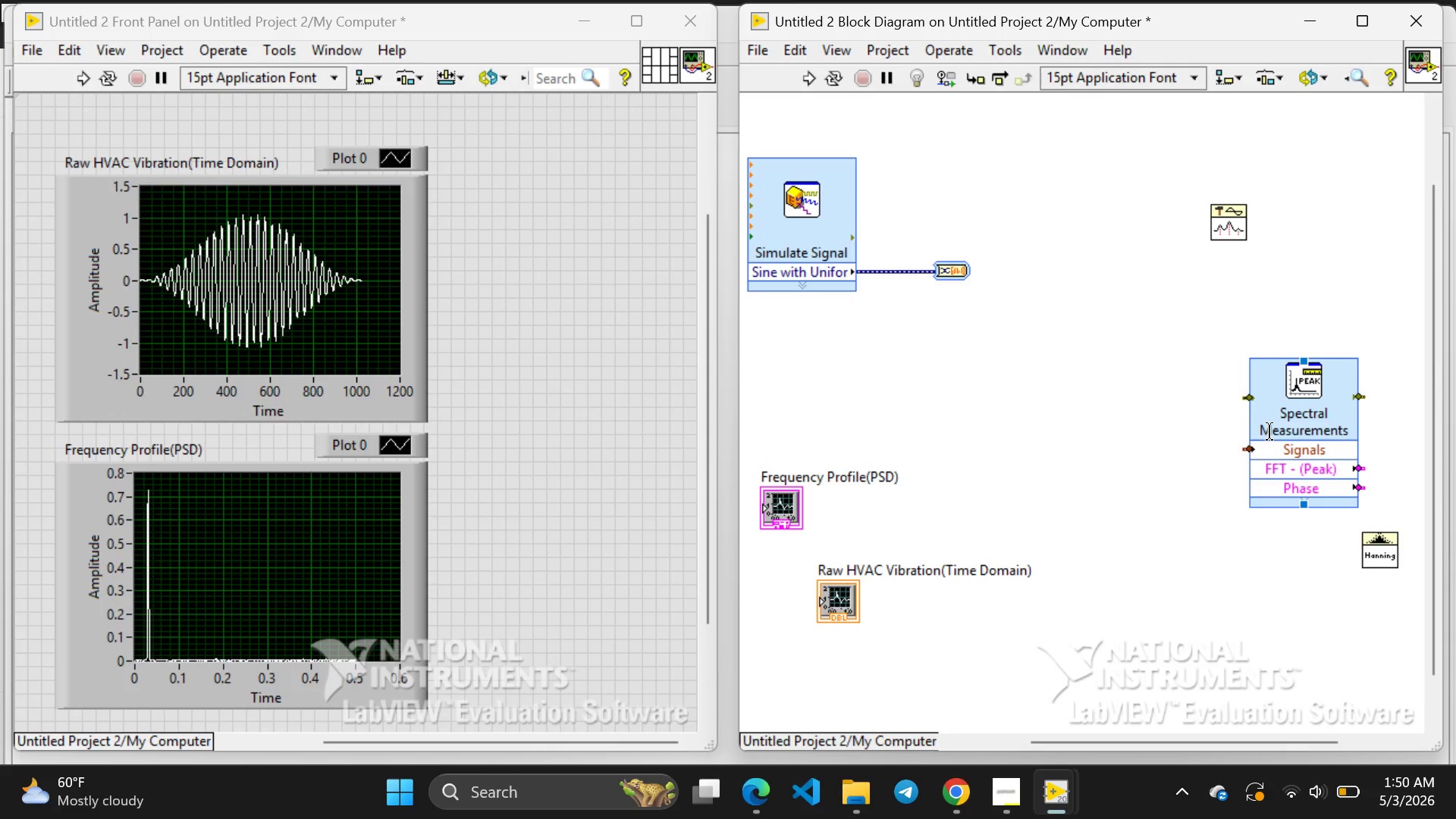 
left_click([1268, 429])
 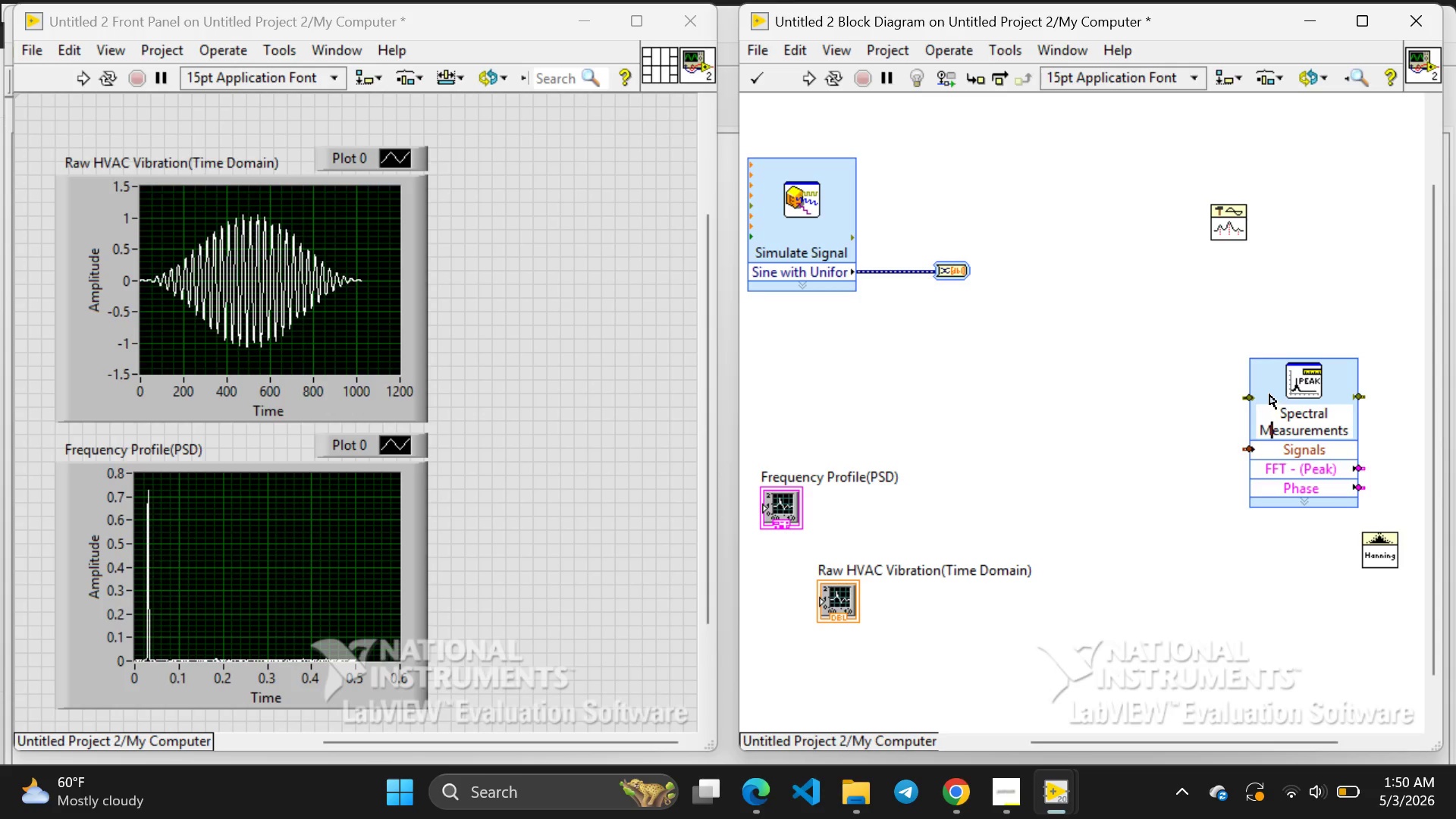 
left_click([1269, 394])
 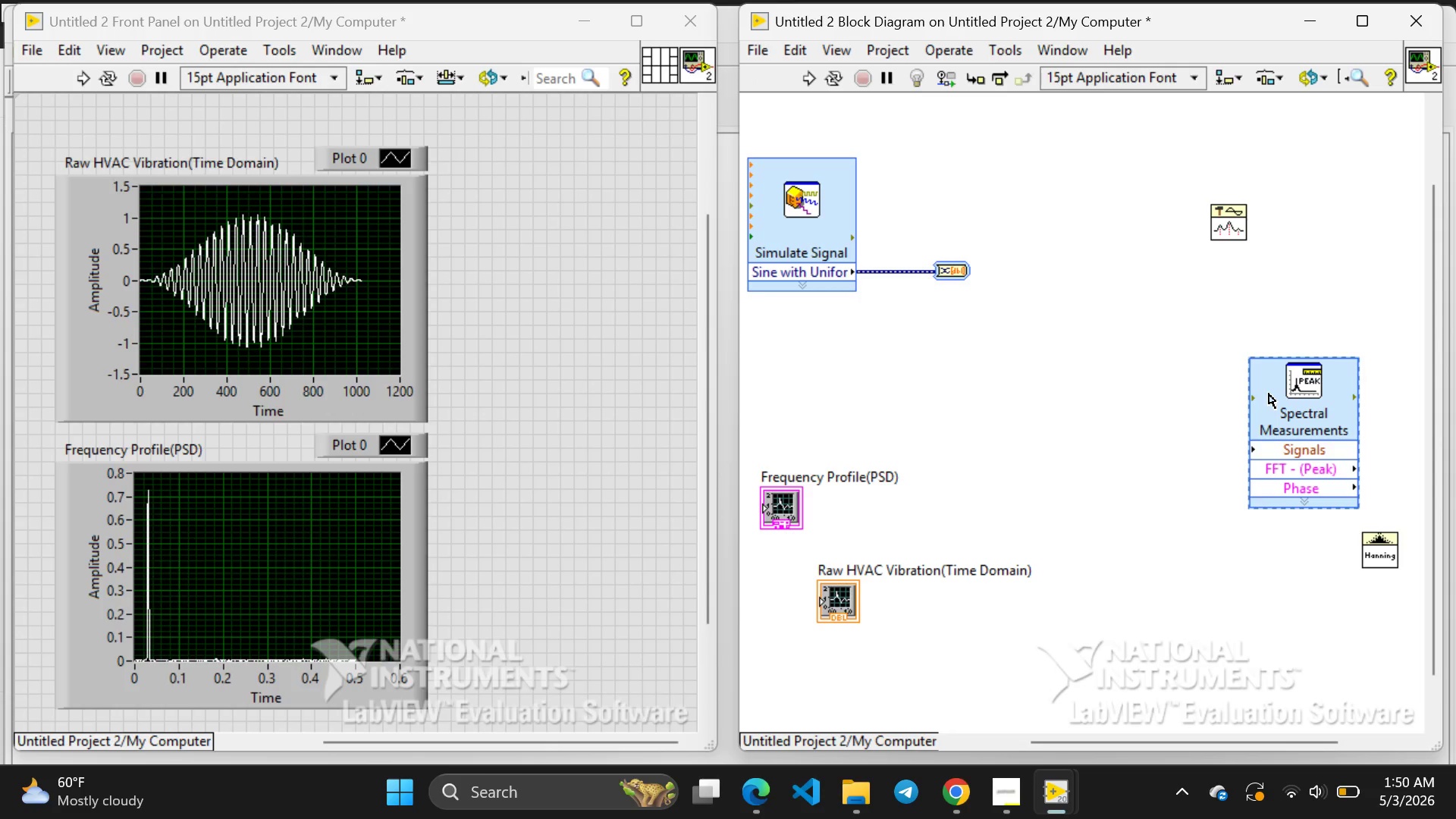 
left_click([1199, 398])
 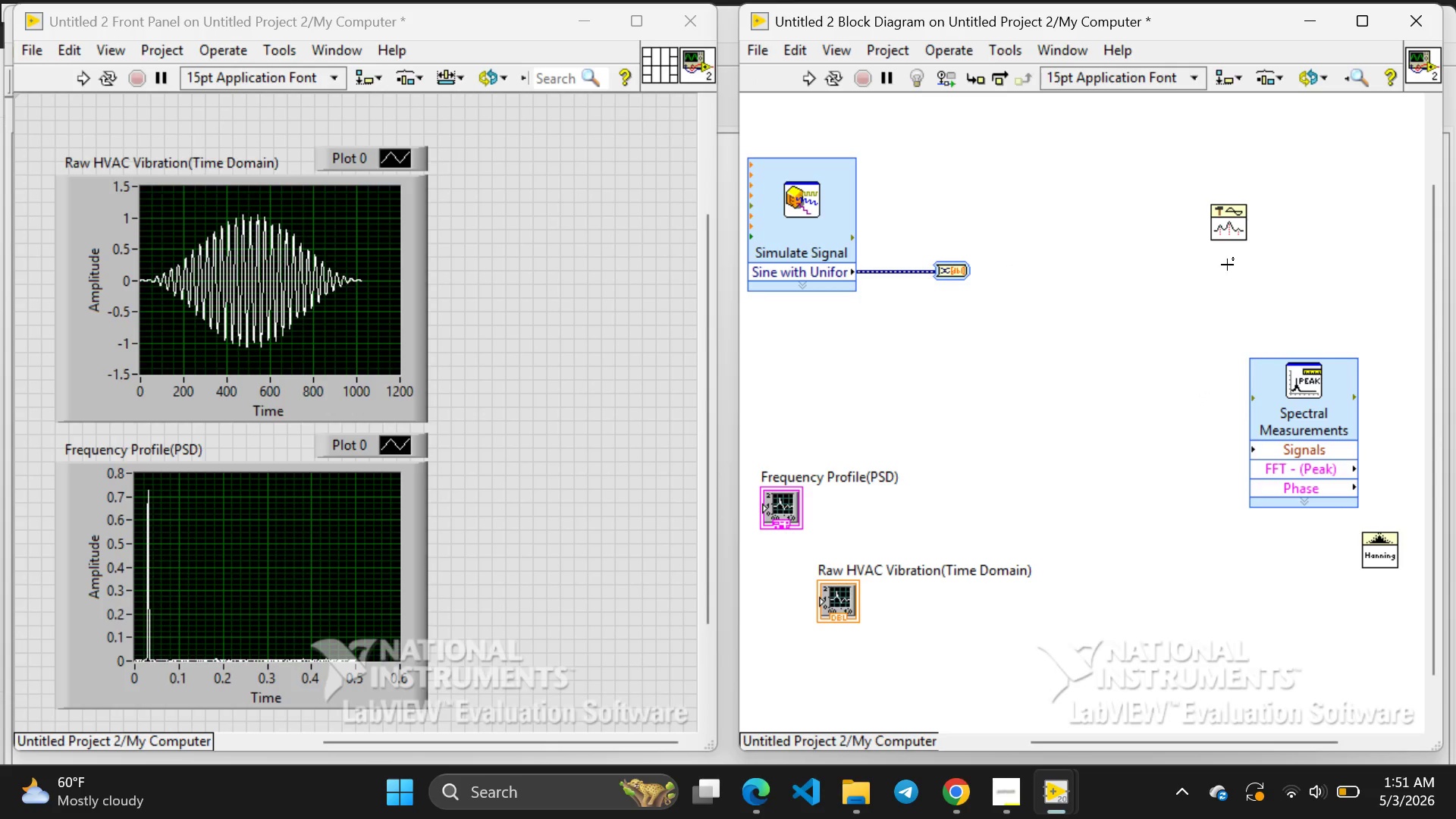 
left_click_drag(start_coordinate=[1230, 228], to_coordinate=[1119, 277])
 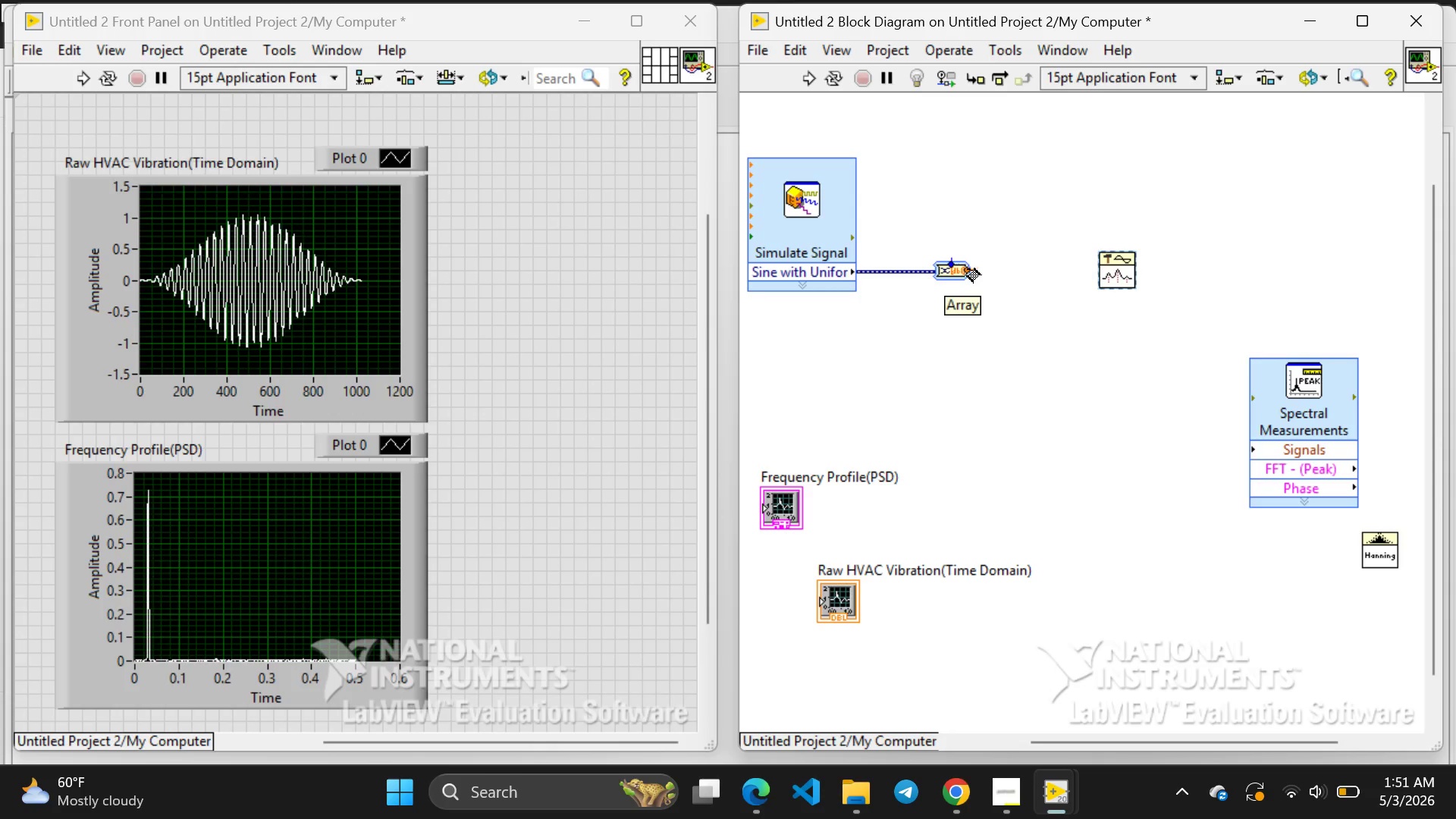 
left_click_drag(start_coordinate=[968, 269], to_coordinate=[1062, 256])
 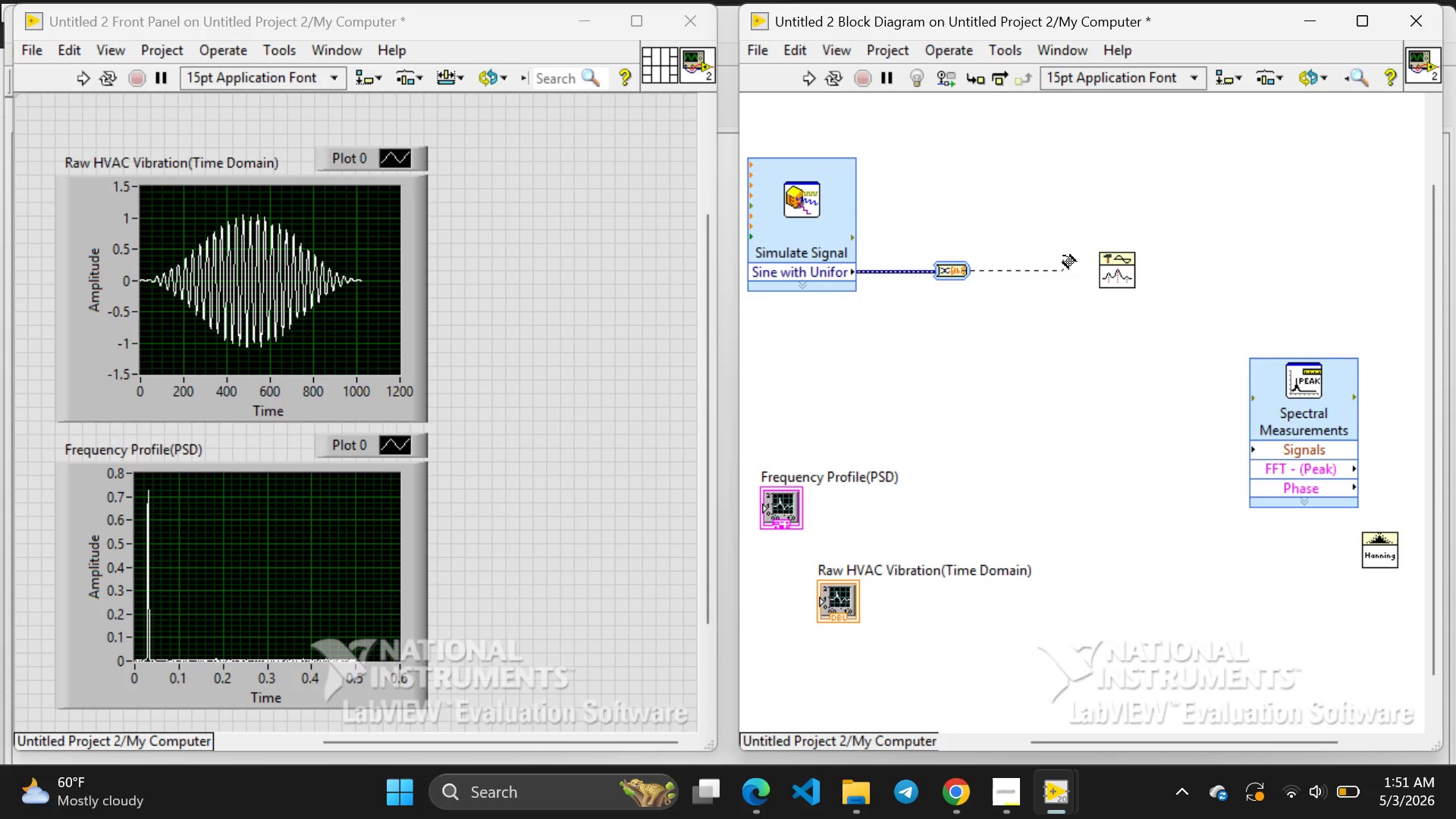 
left_click_drag(start_coordinate=[1062, 256], to_coordinate=[1102, 256])
 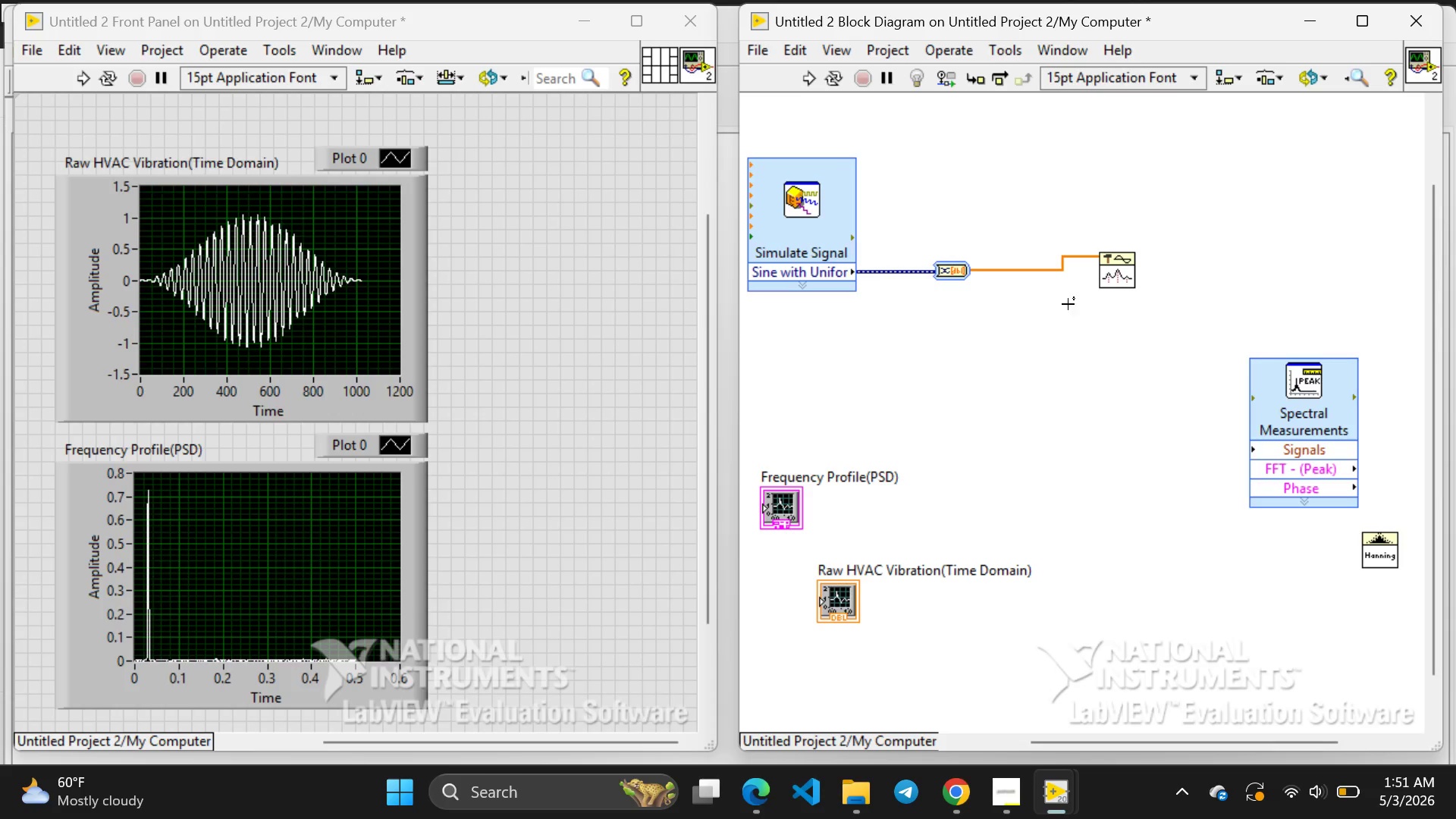 
left_click([1064, 308])
 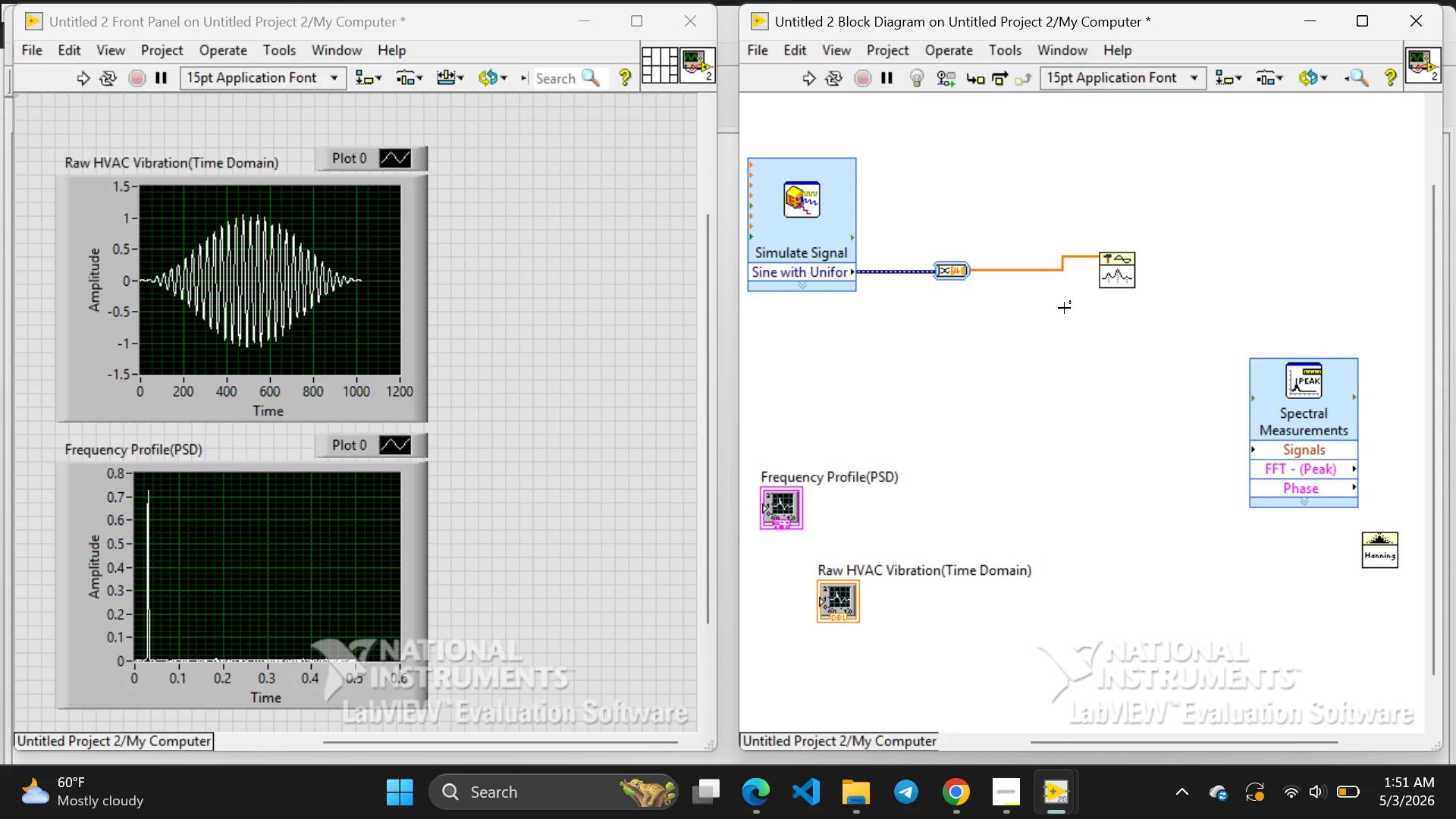 
wait(24.58)
 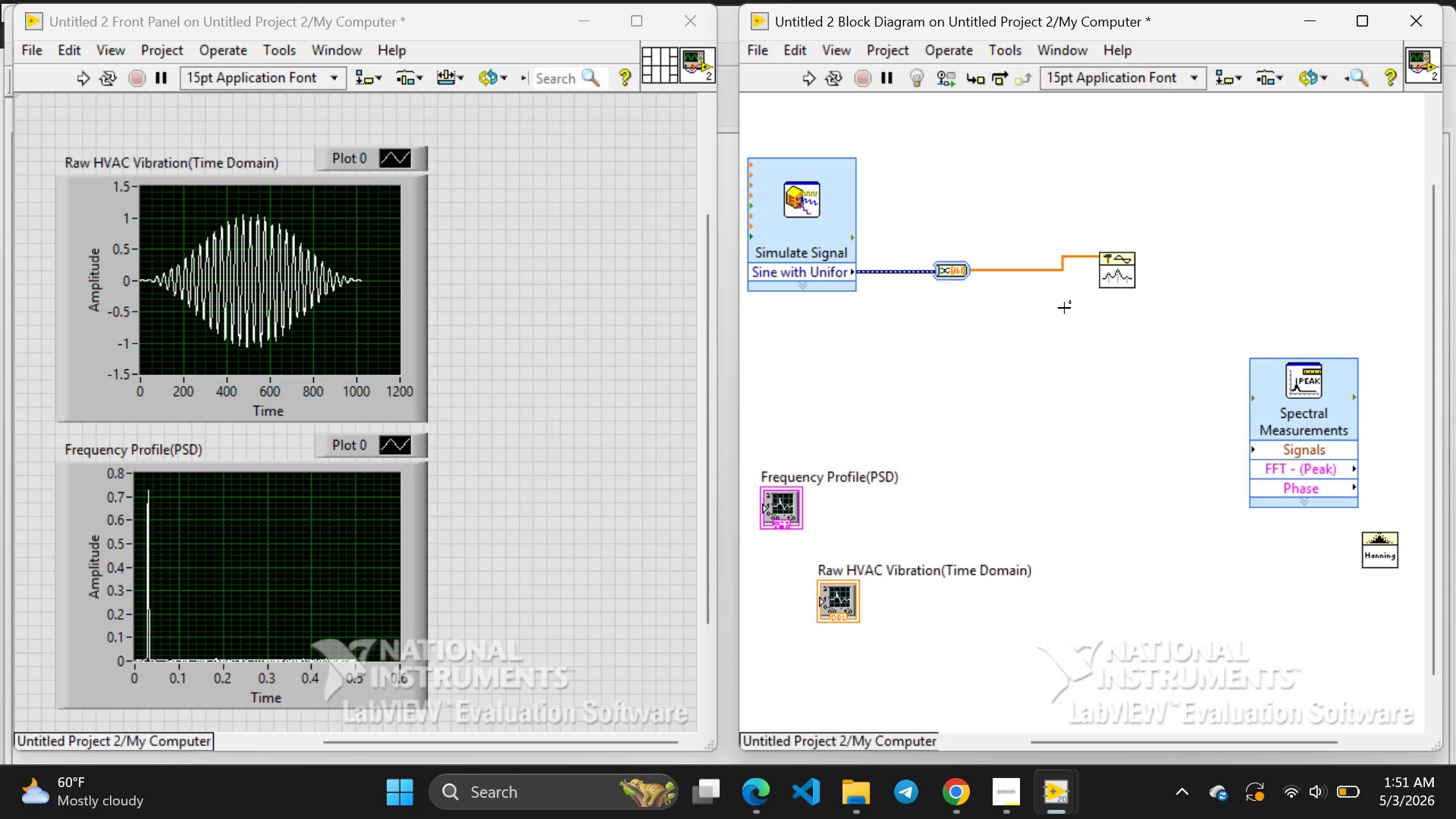 
right_click([956, 268])
 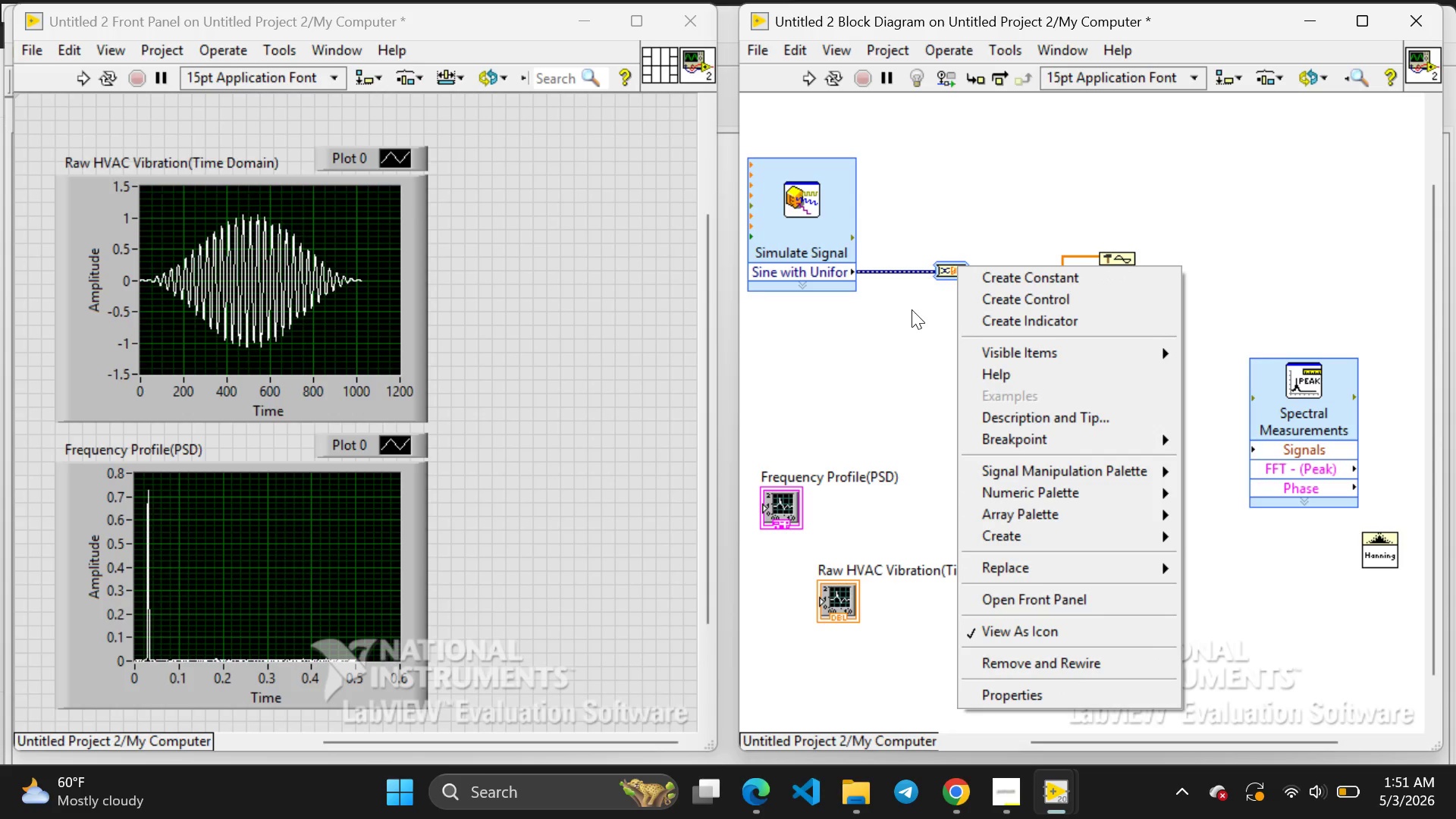 
left_click([912, 309])
 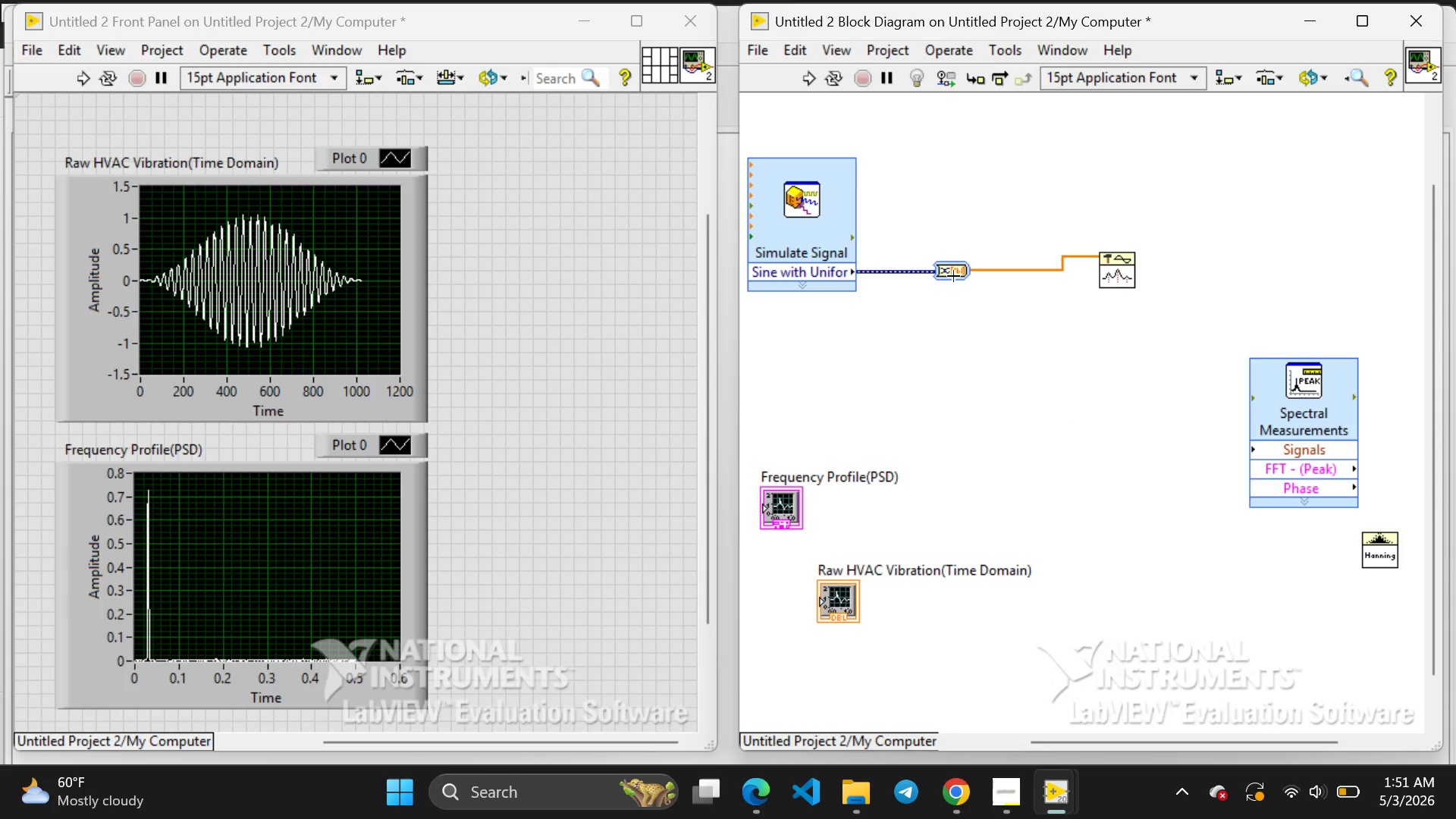 
double_click([953, 276])
 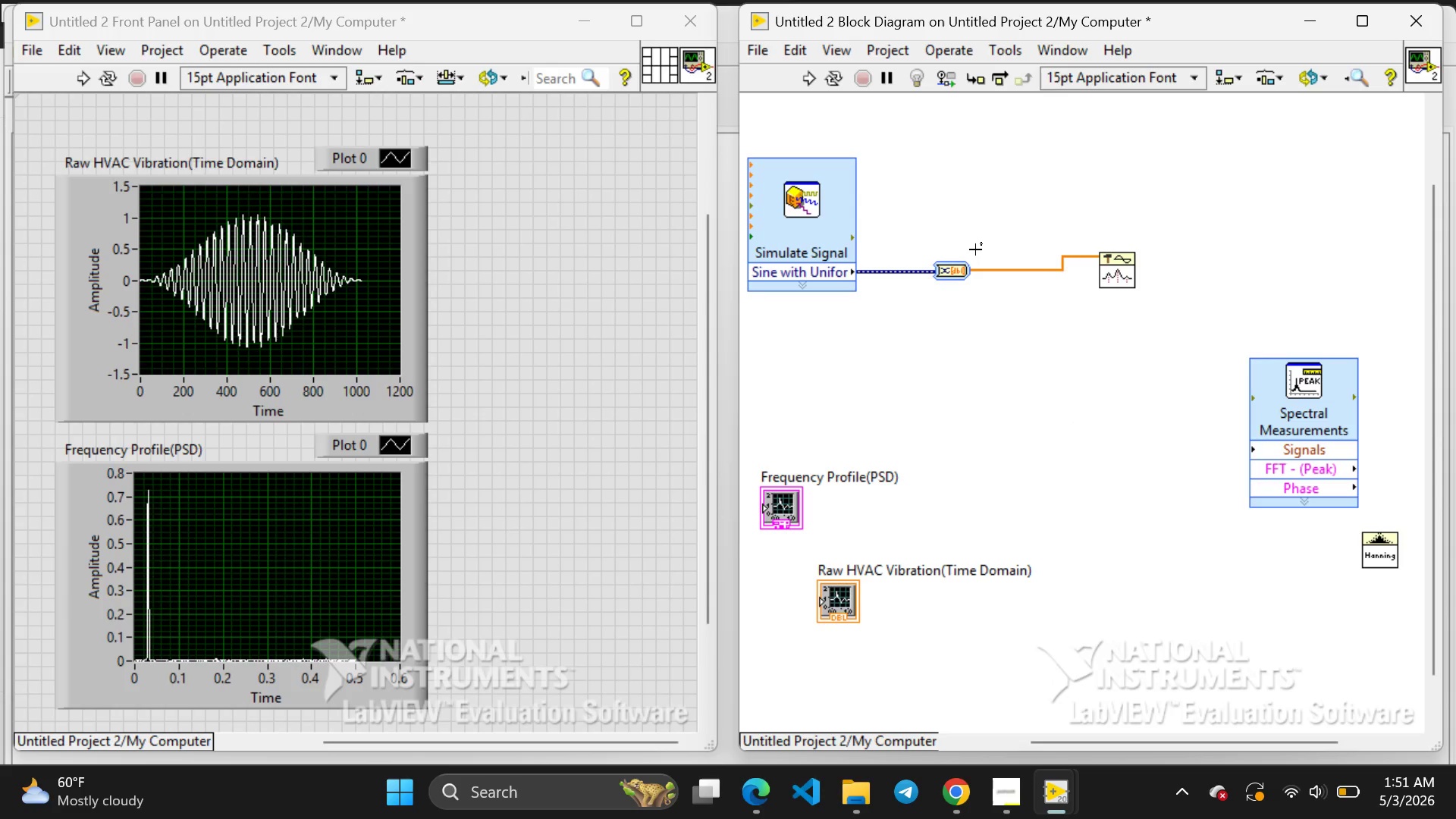 
mouse_move([946, 275])
 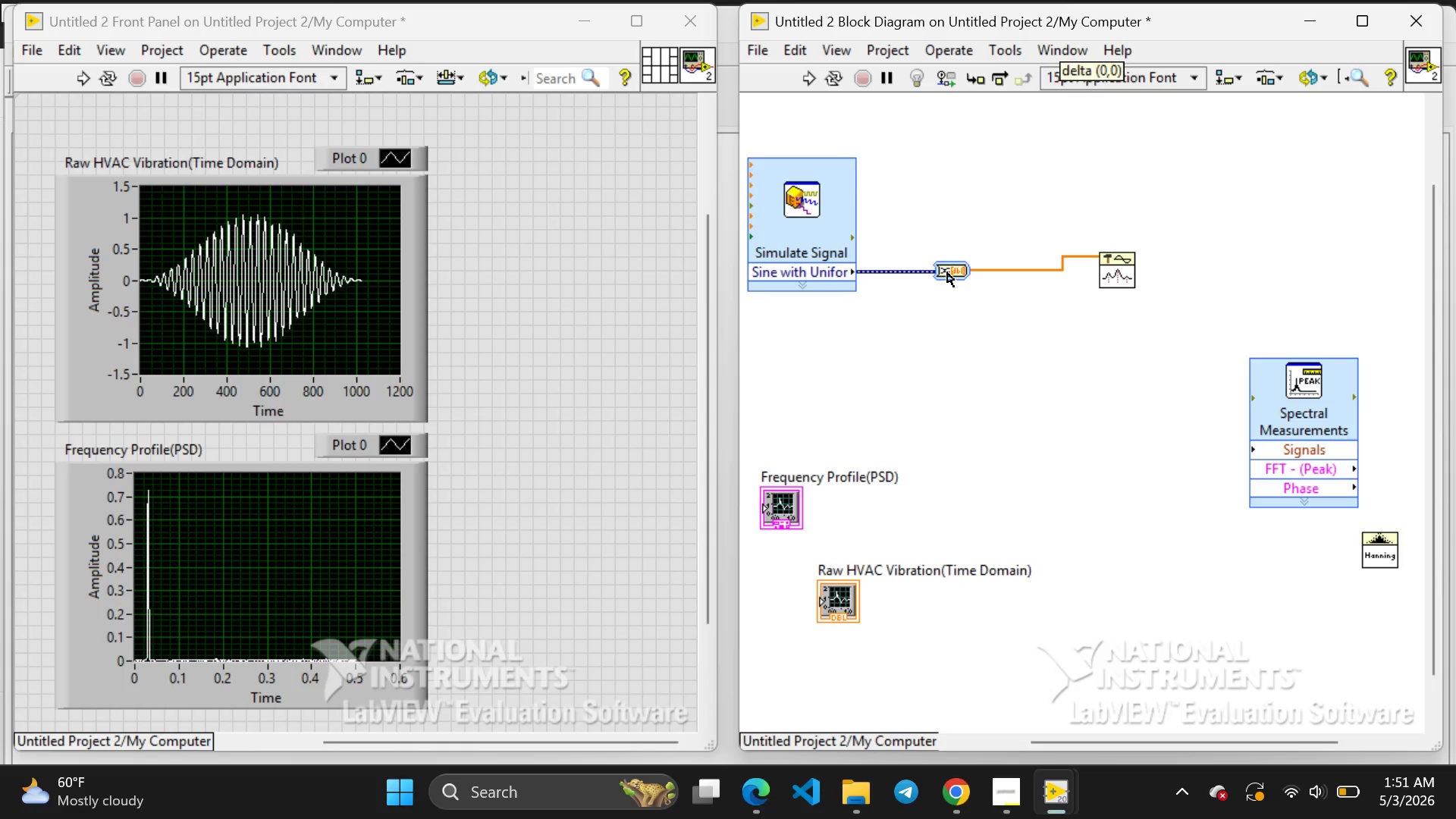 
double_click([947, 272])
 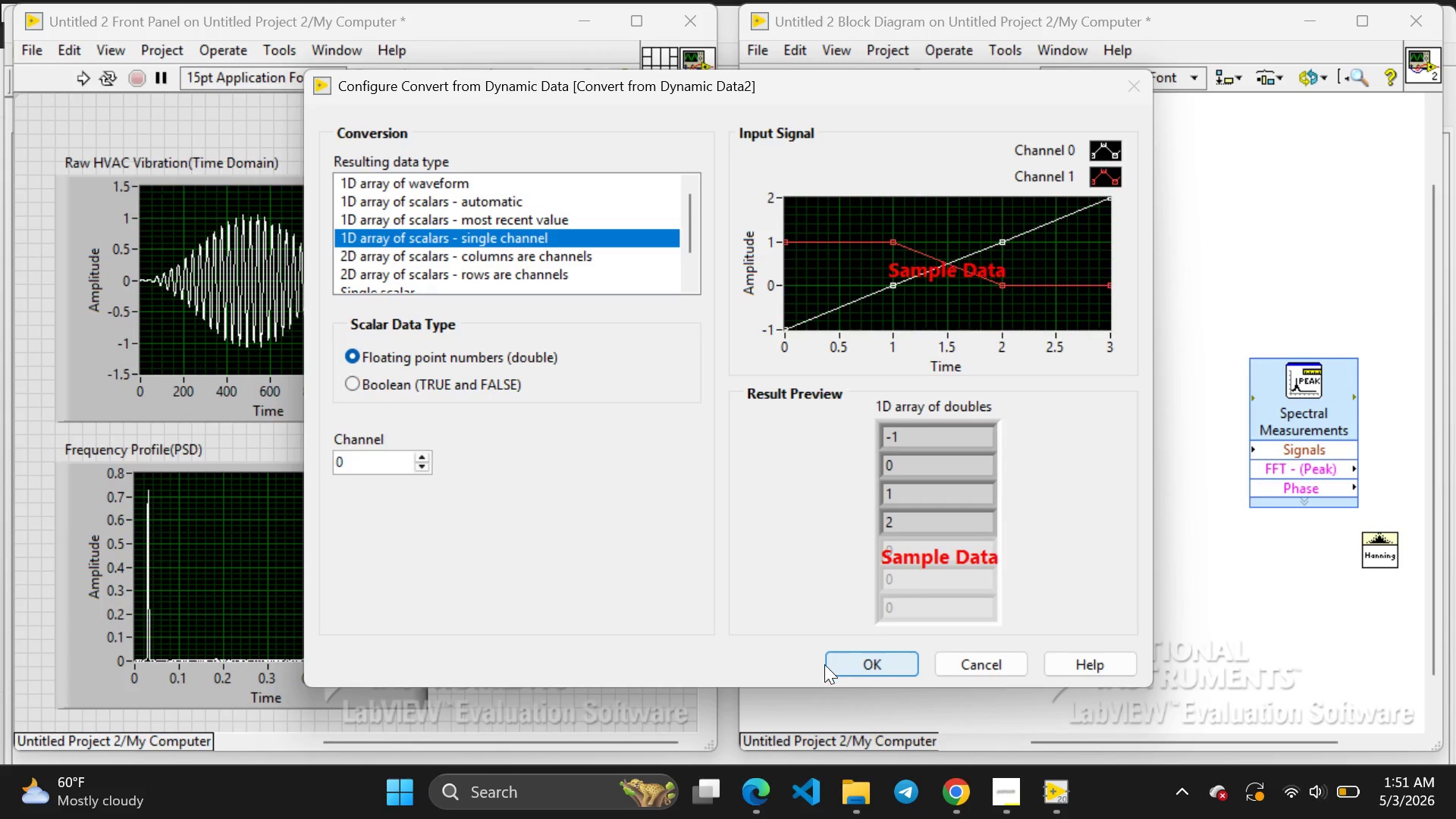 
left_click([845, 660])
 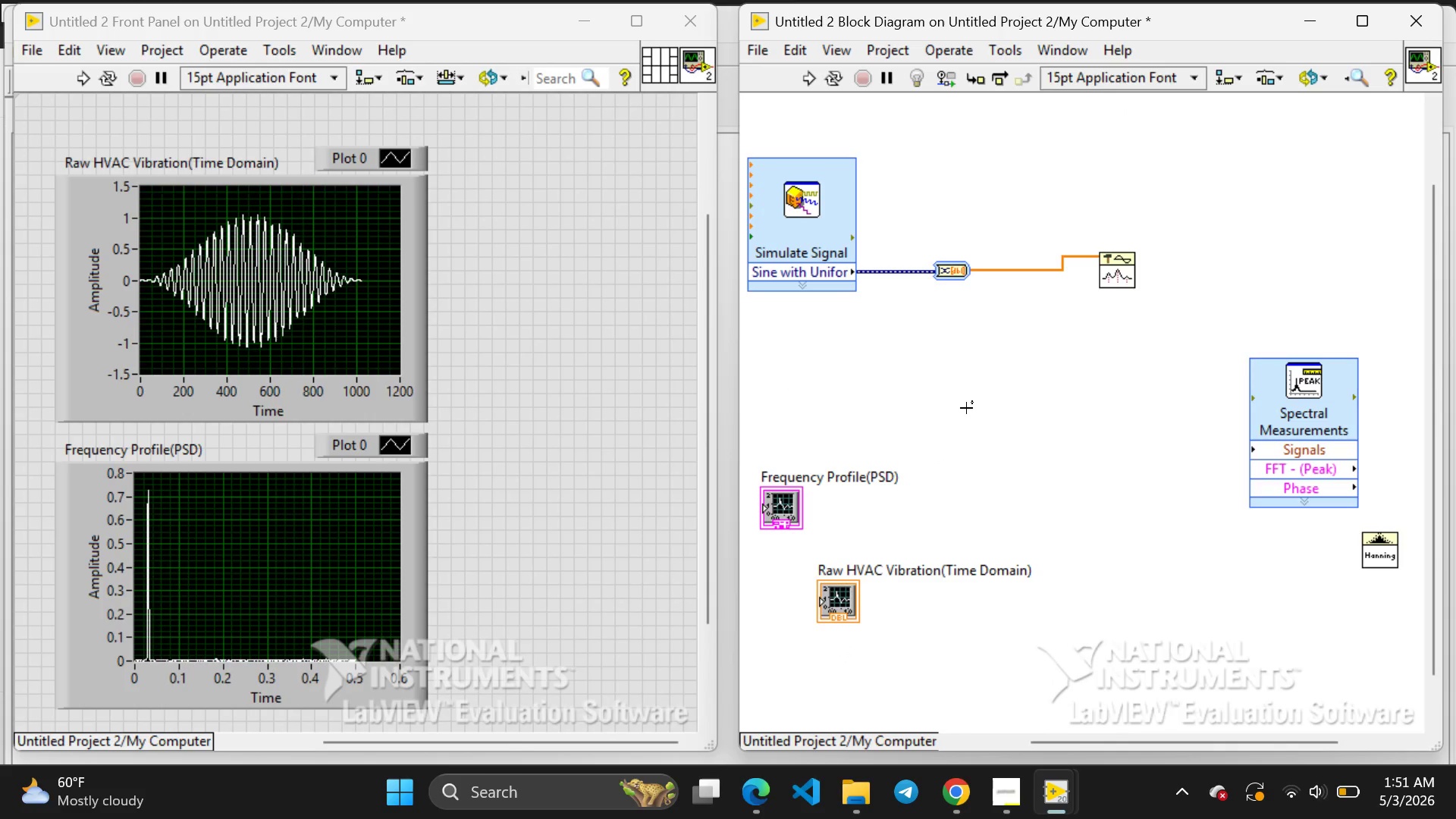 
wait(11.47)
 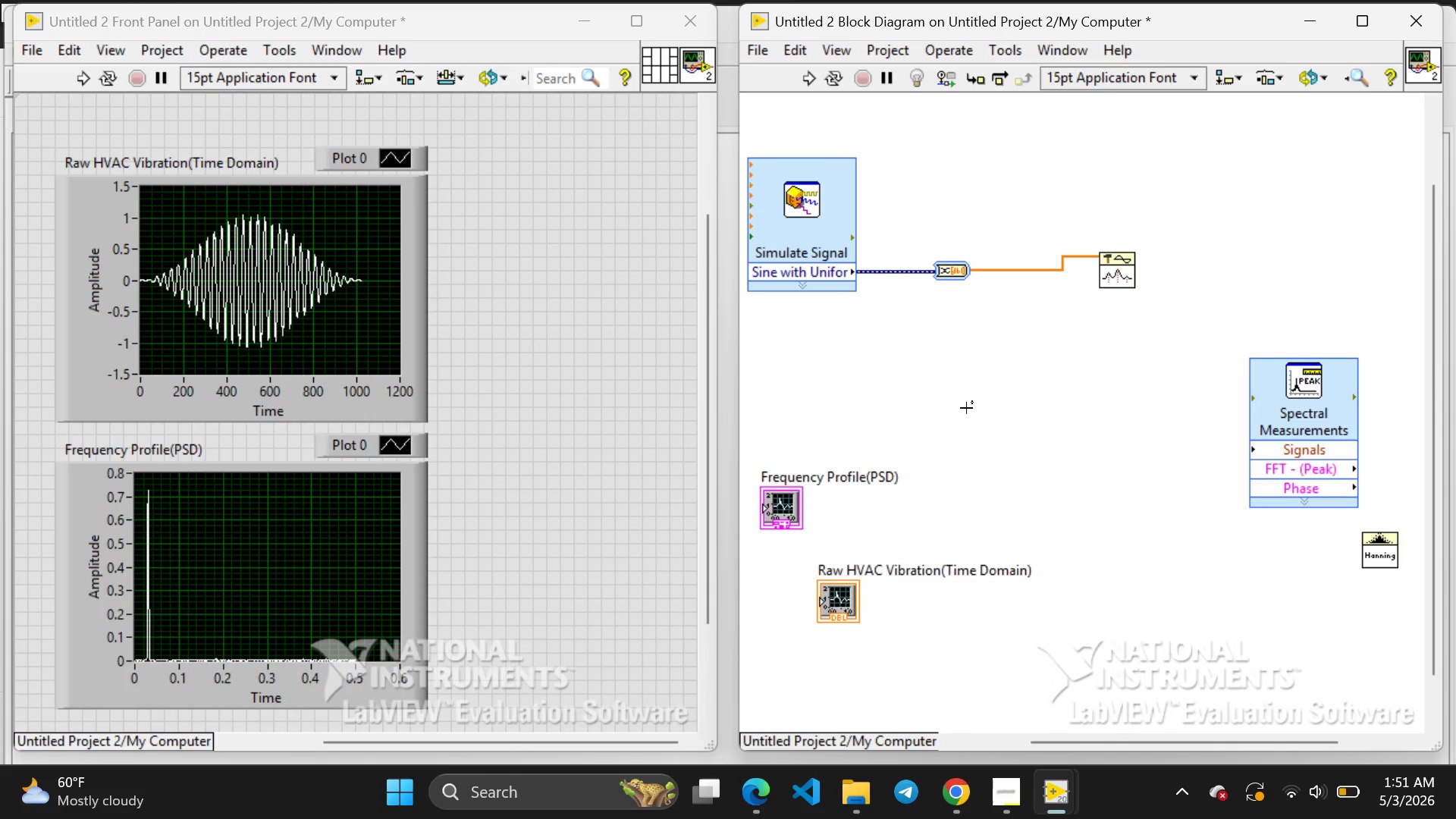 
right_click([1081, 476])
 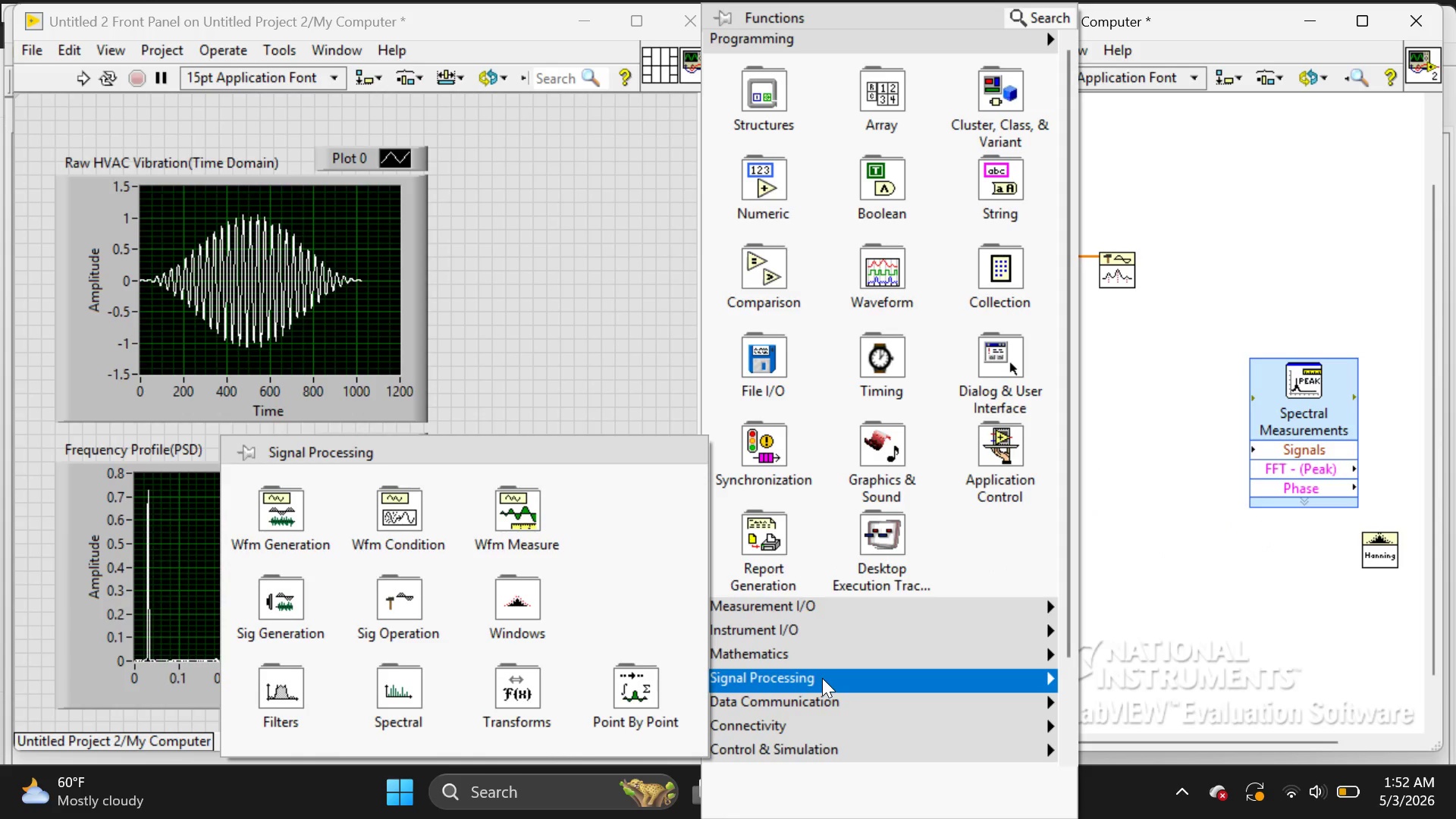 
wait(16.31)
 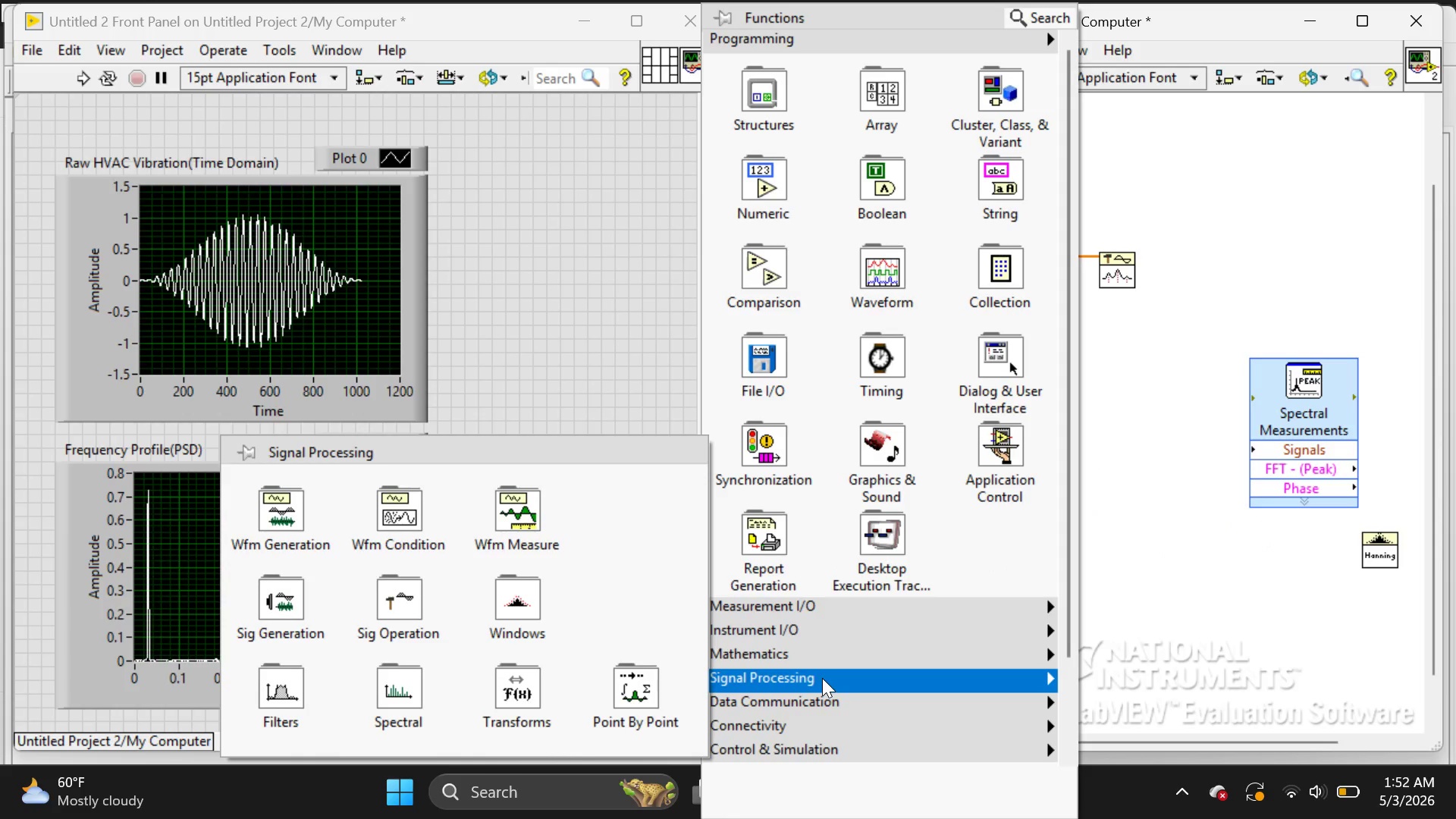 
mouse_move([455, 679])
 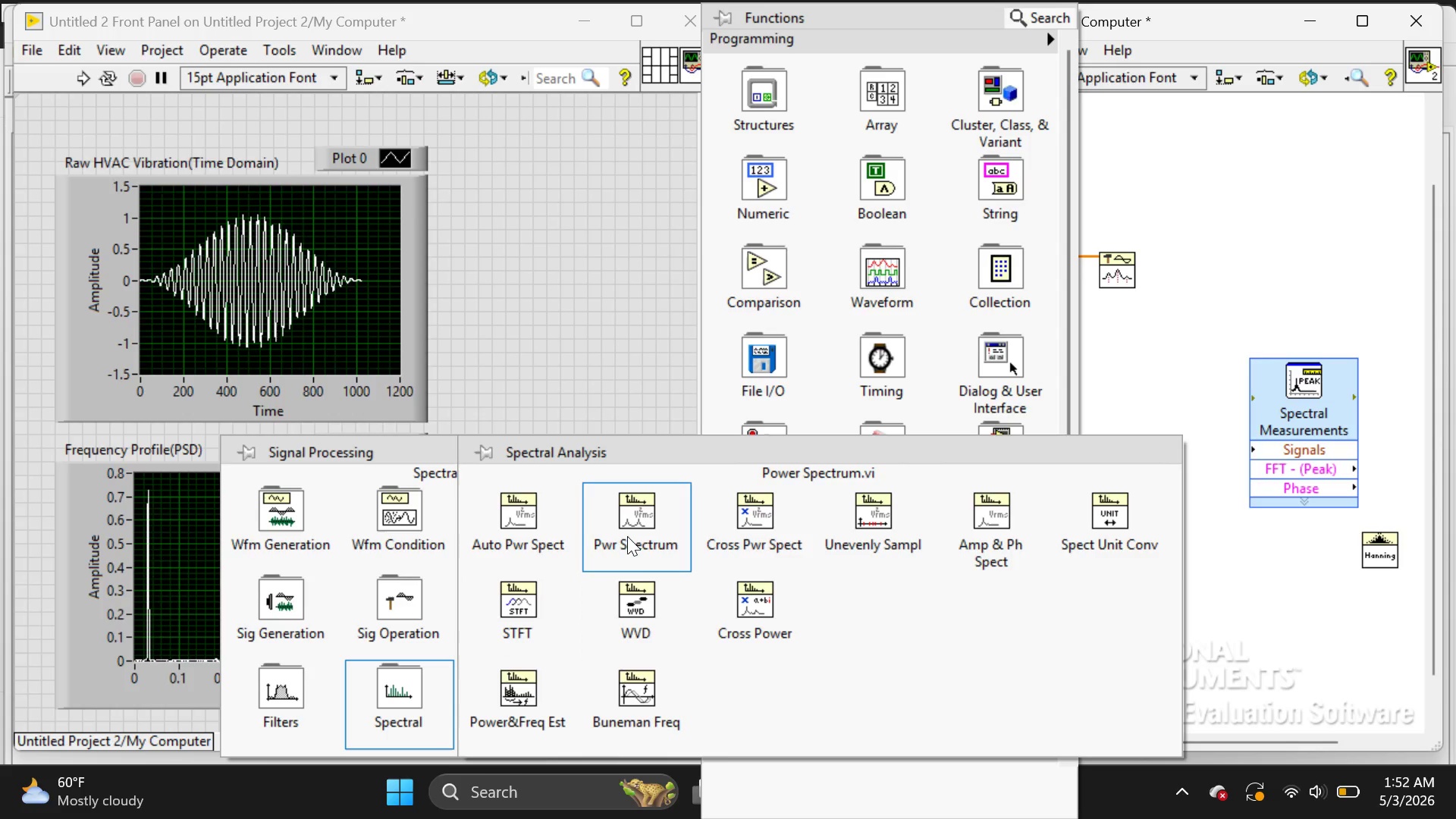 
left_click([627, 536])
 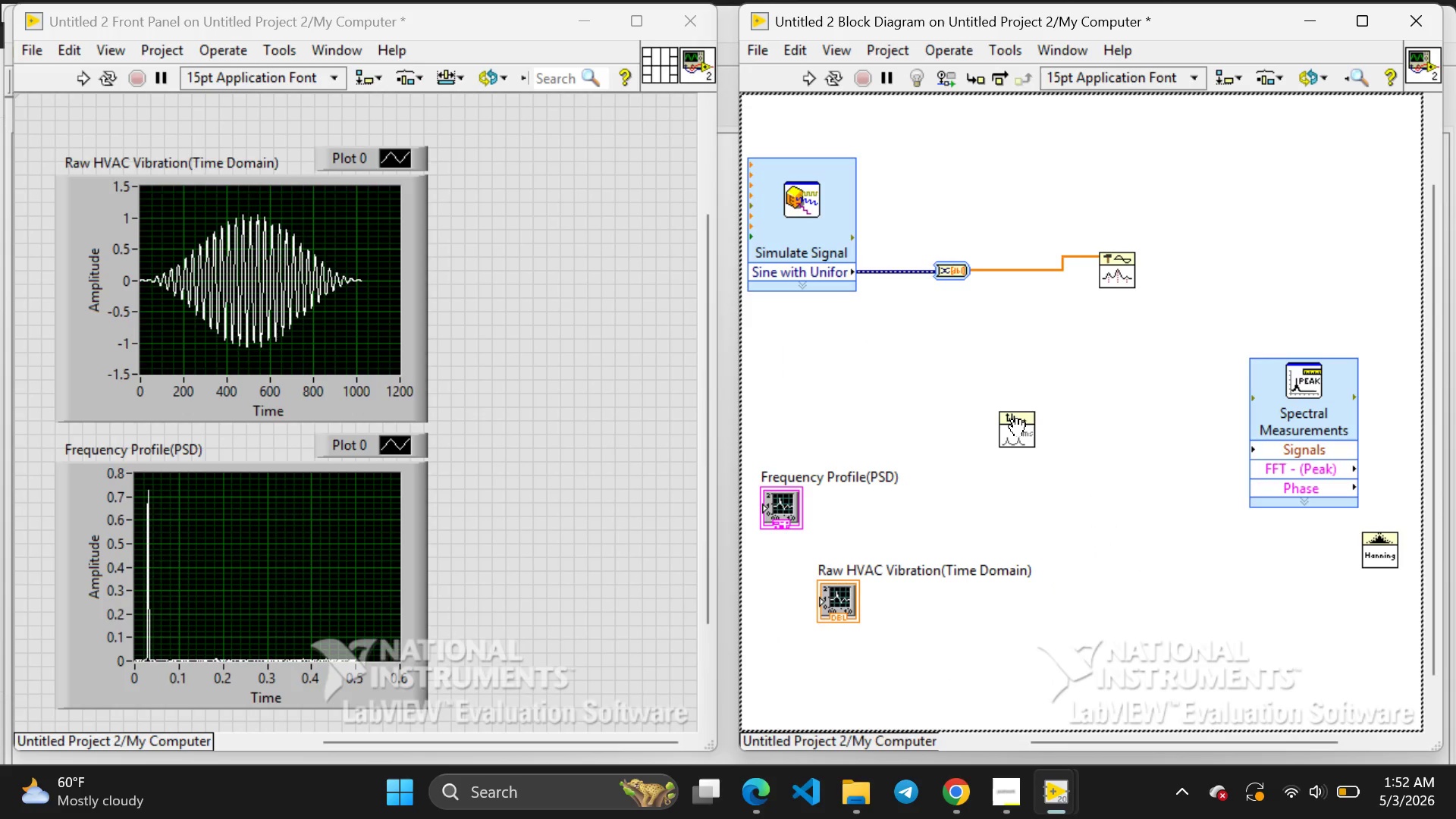 
left_click([1016, 428])
 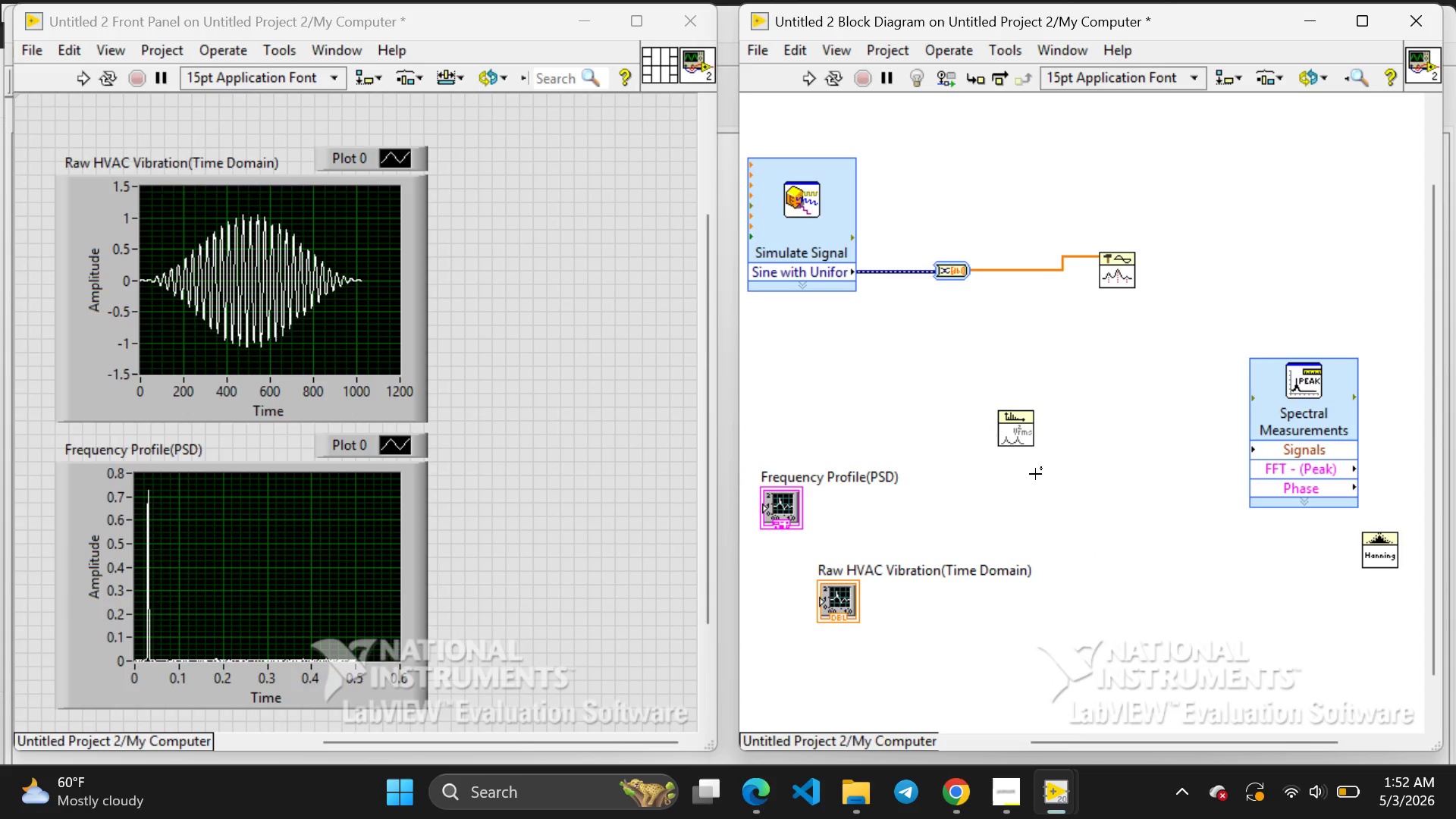 
left_click([1035, 474])
 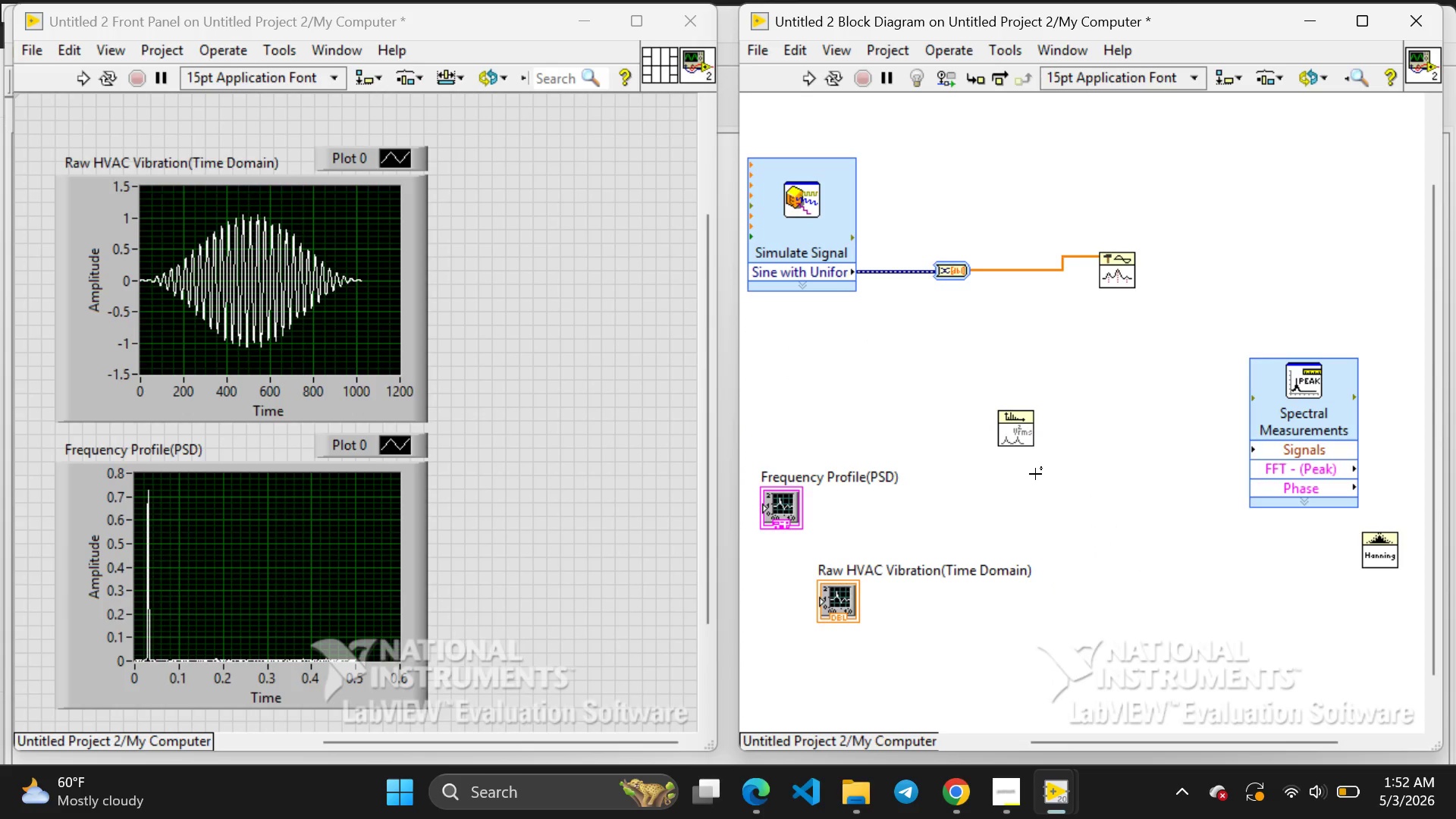 
wait(20.72)
 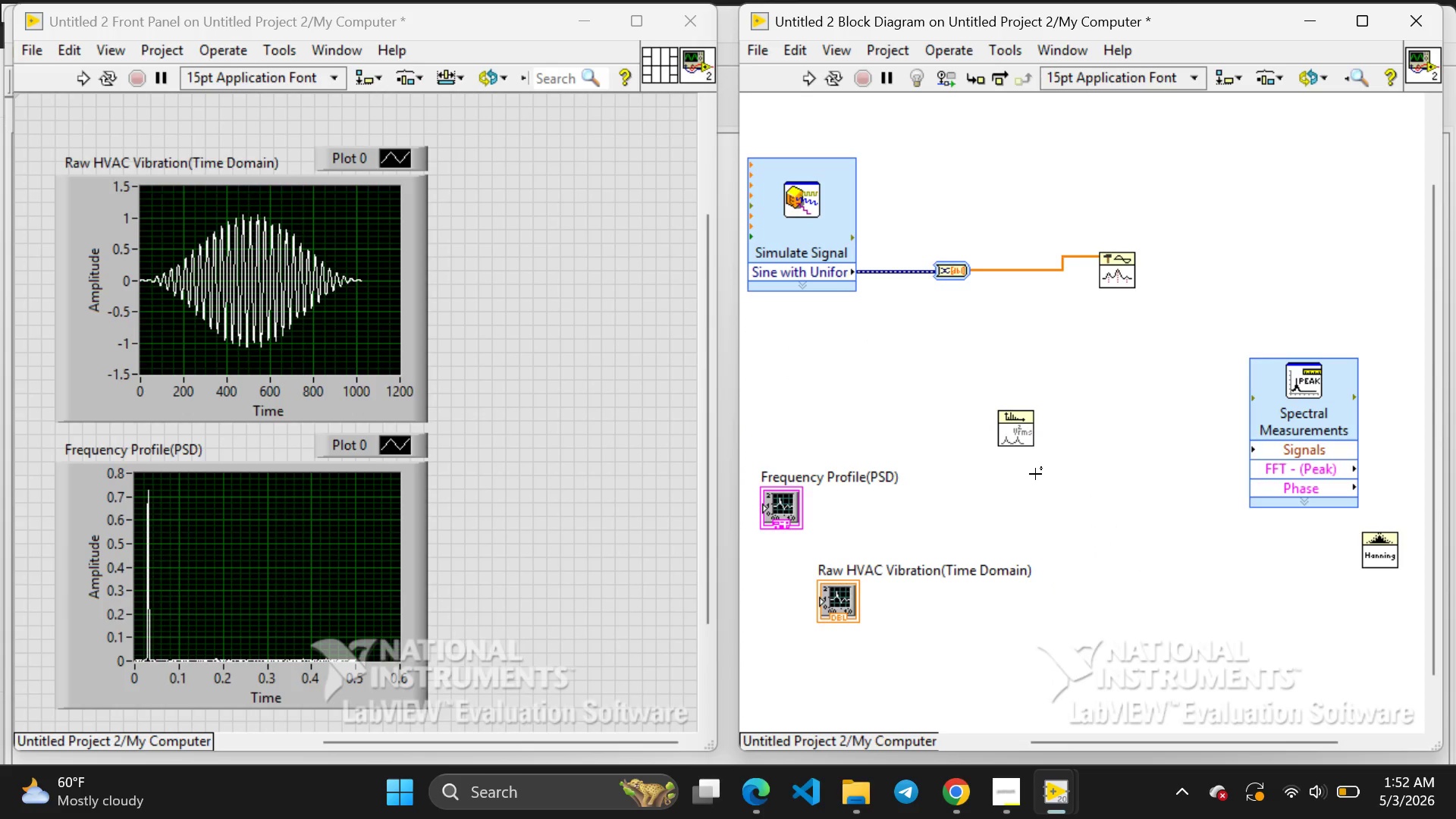 
left_click_drag(start_coordinate=[1015, 426], to_coordinate=[1049, 331])
 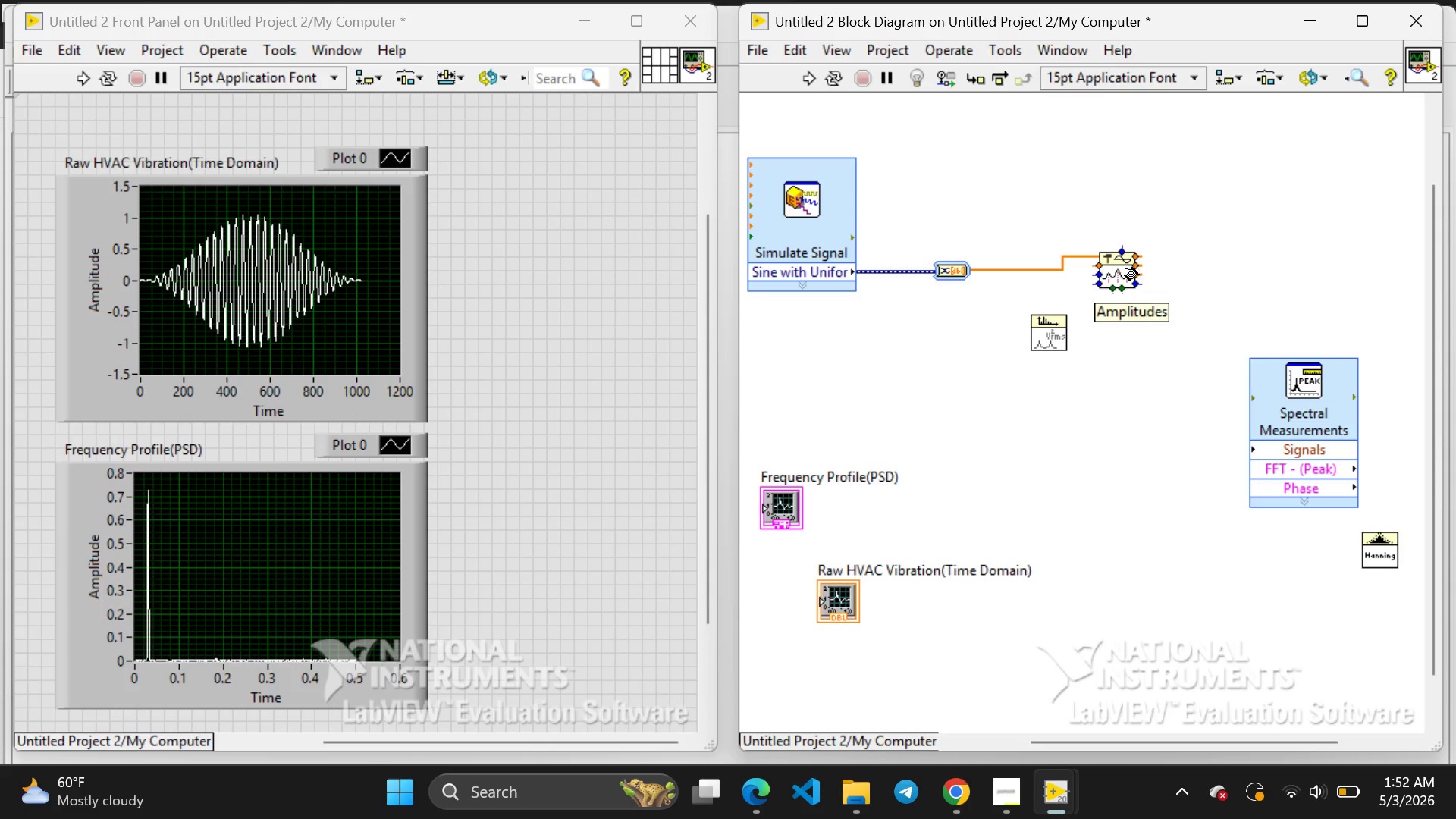 
left_click([1116, 271])
 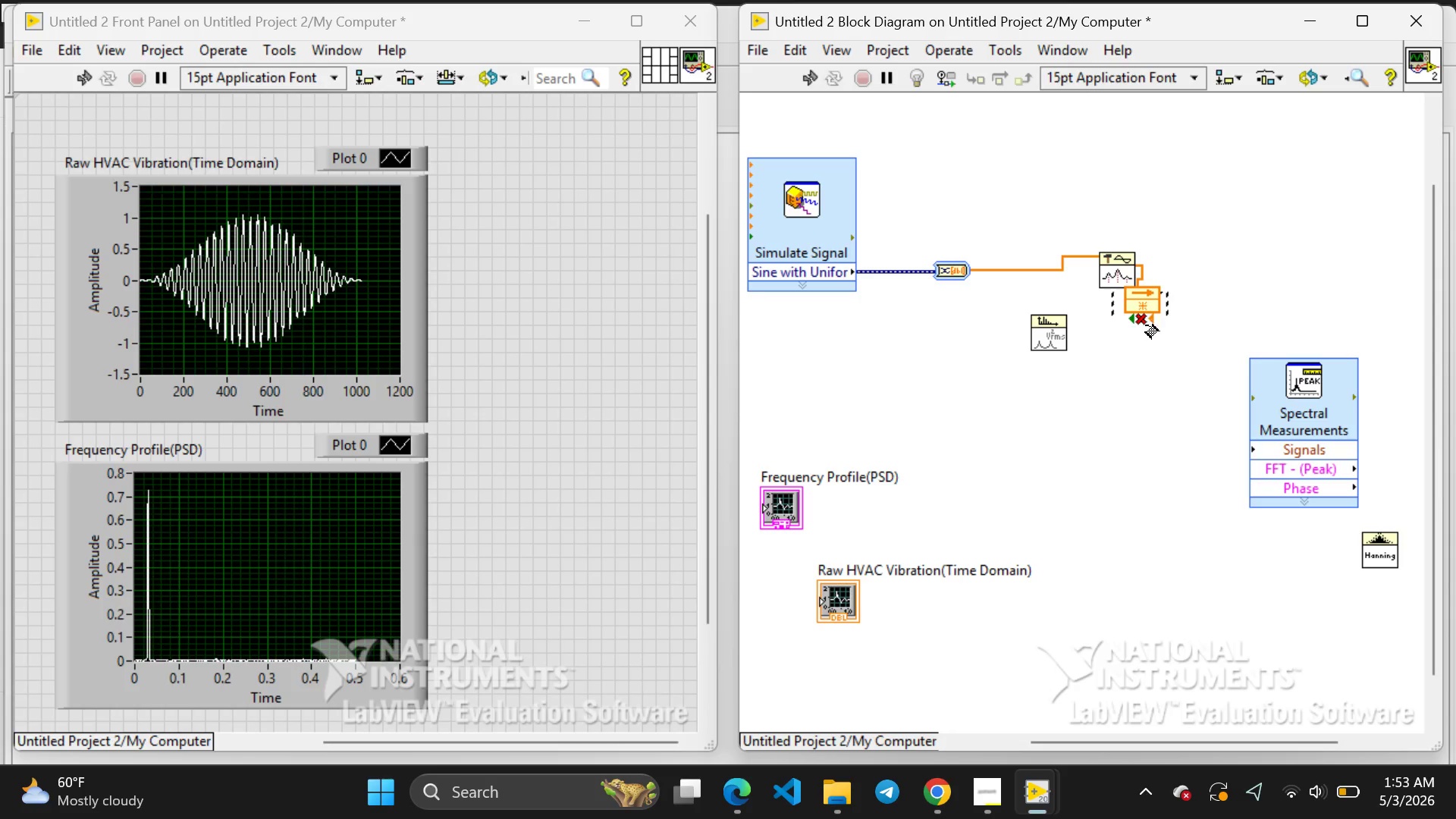 
left_click([1141, 325])
 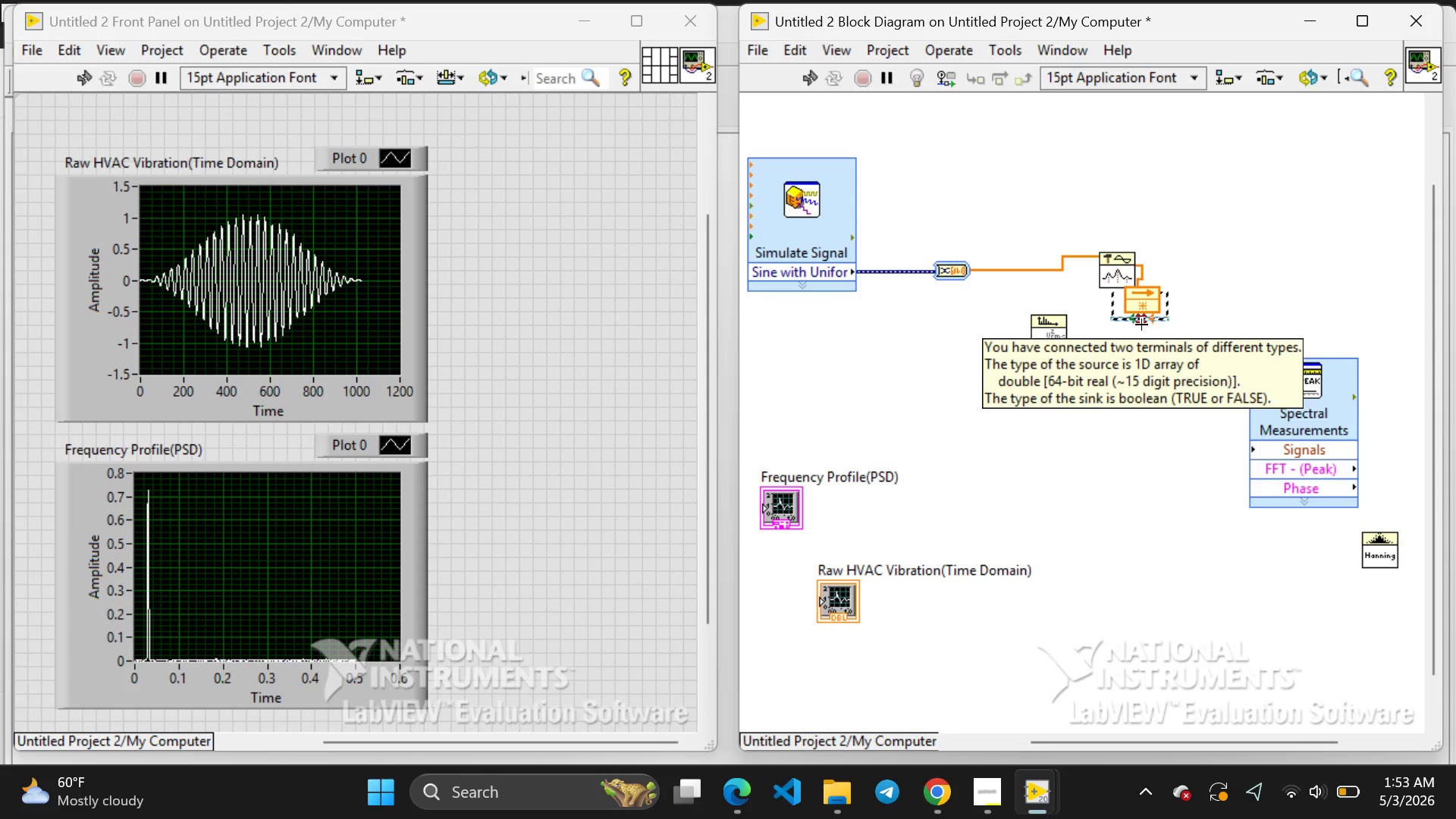 
key(Backspace)
 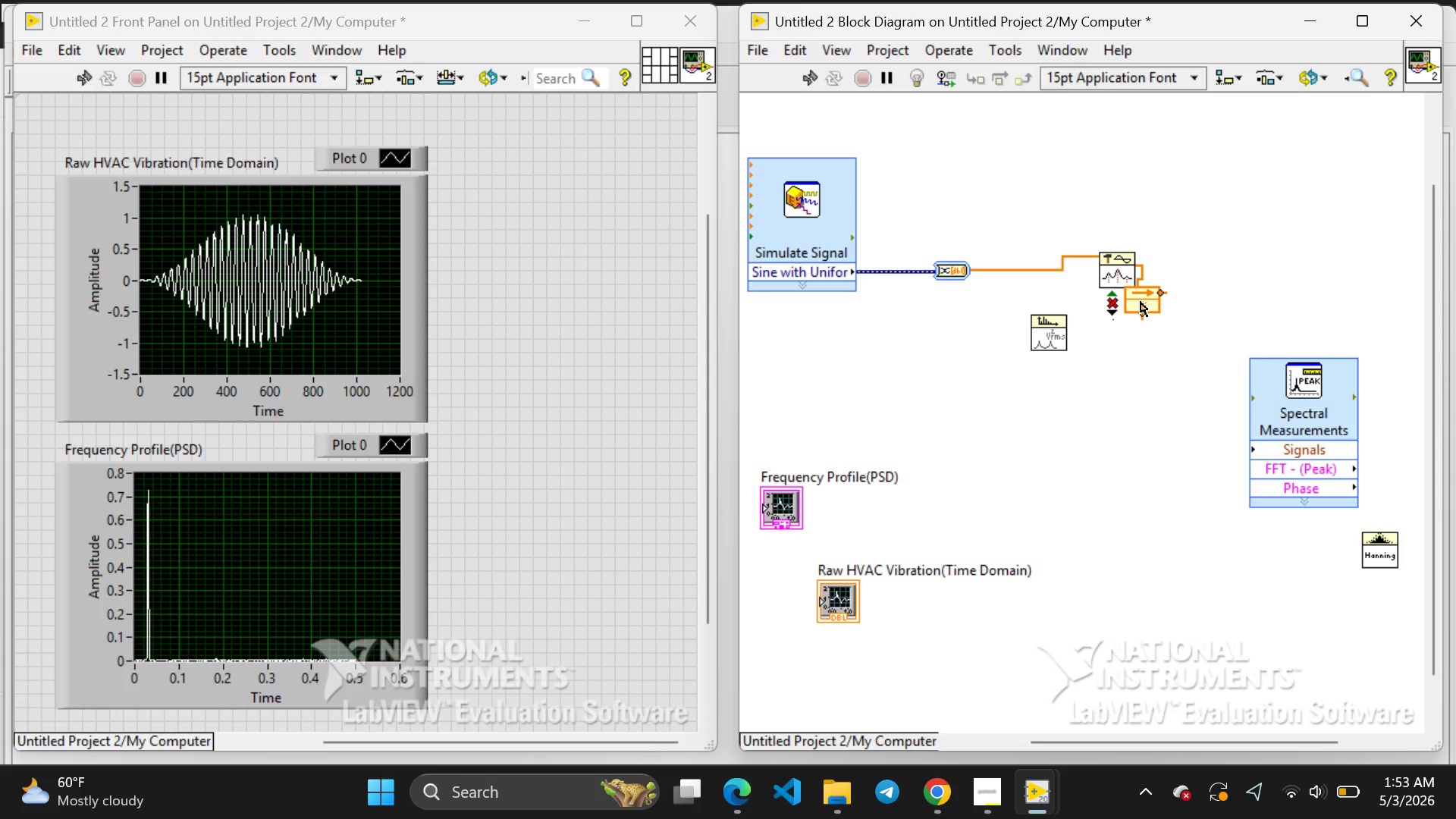 
left_click([1141, 302])
 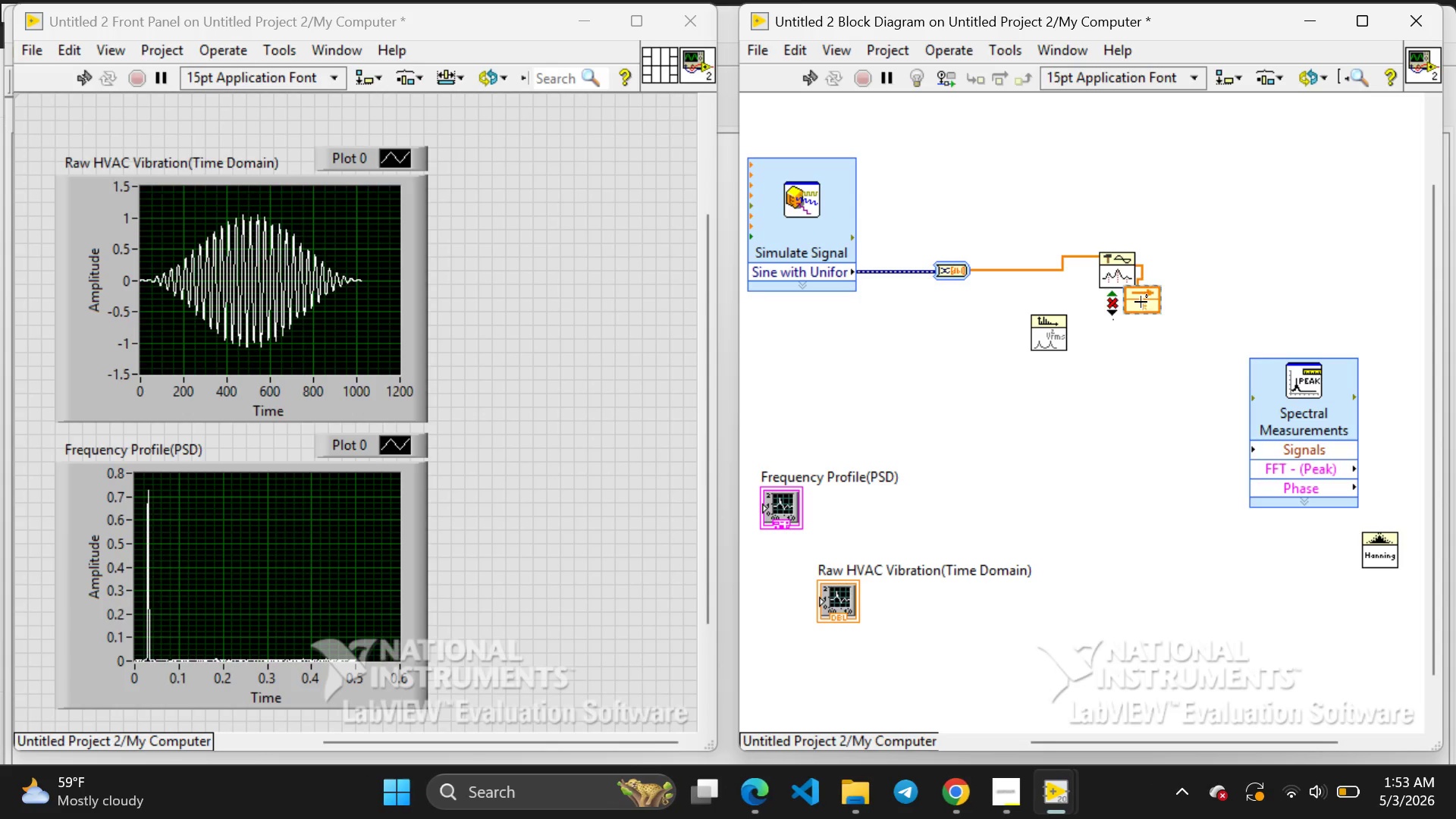 
key(Backspace)
 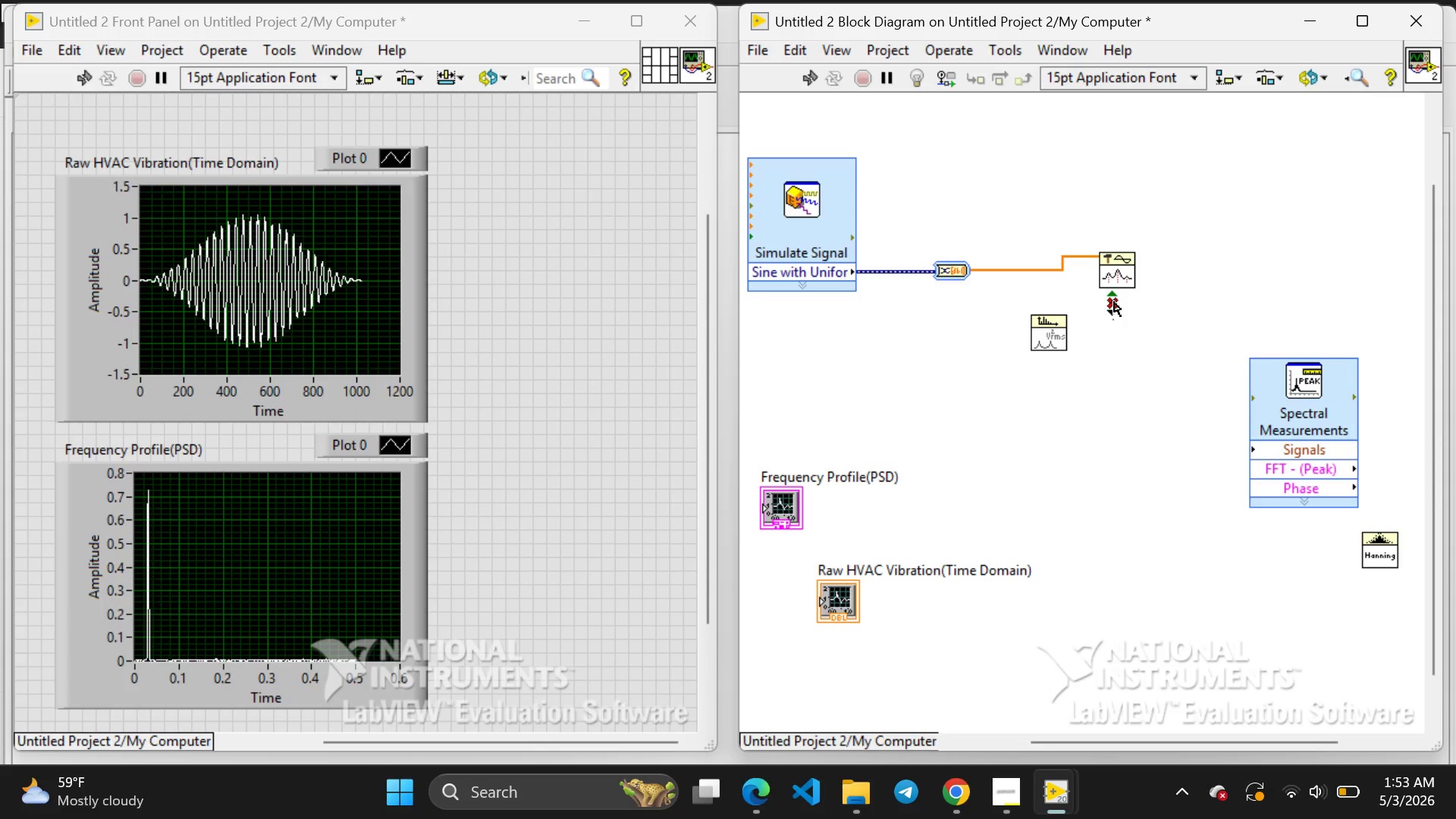 
left_click([1112, 302])
 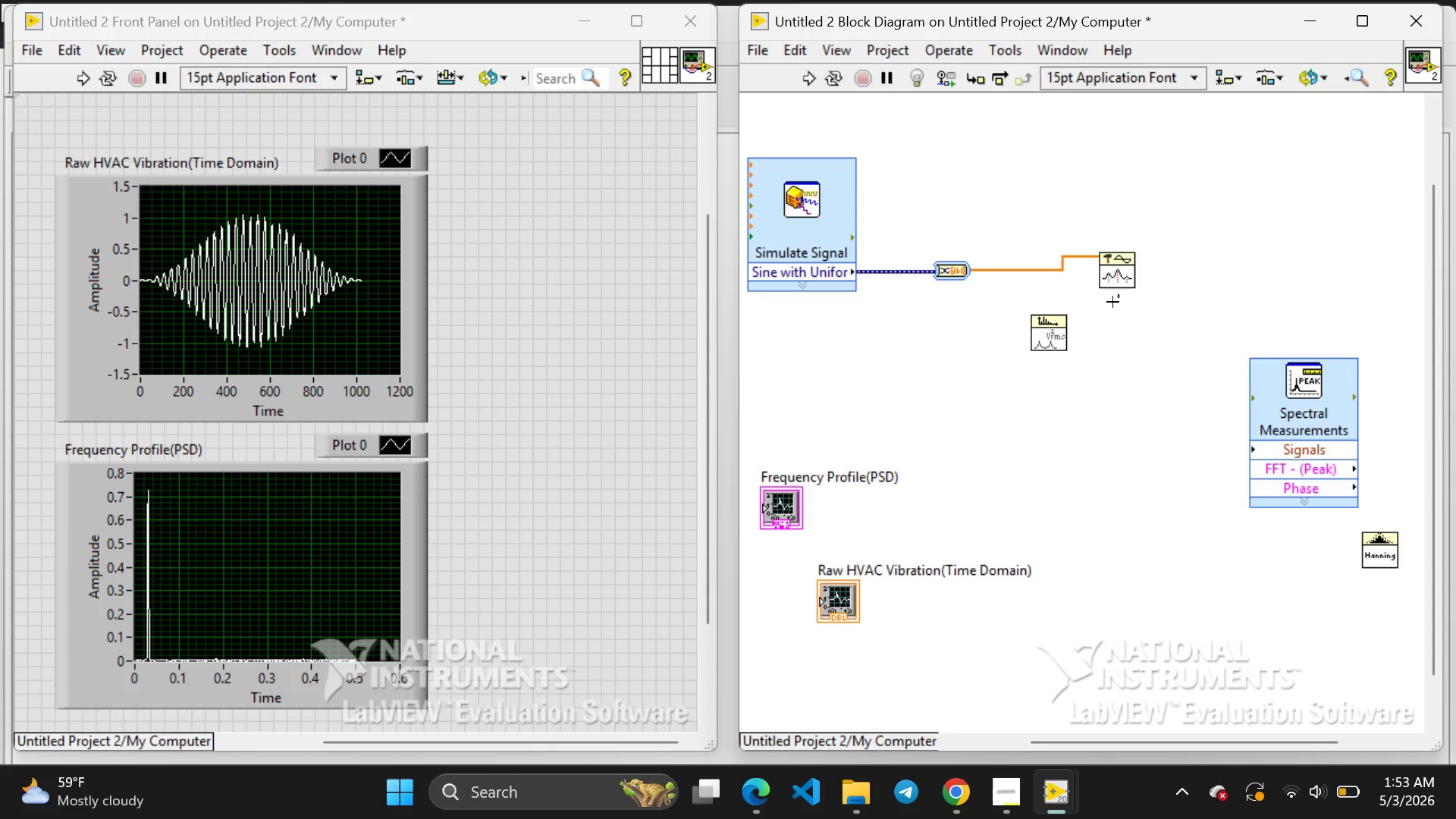 
key(Backspace)
 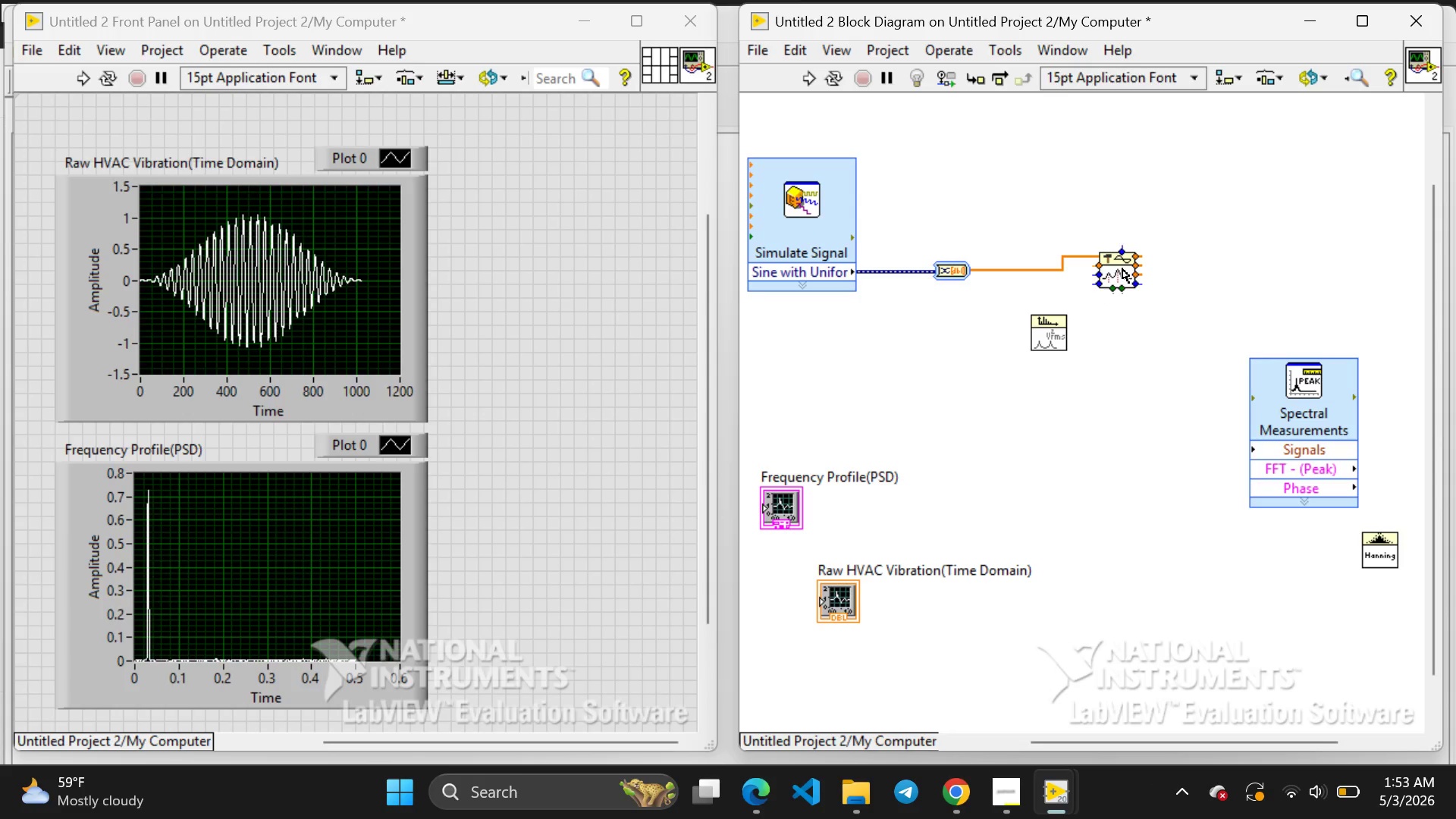 
left_click([1122, 268])
 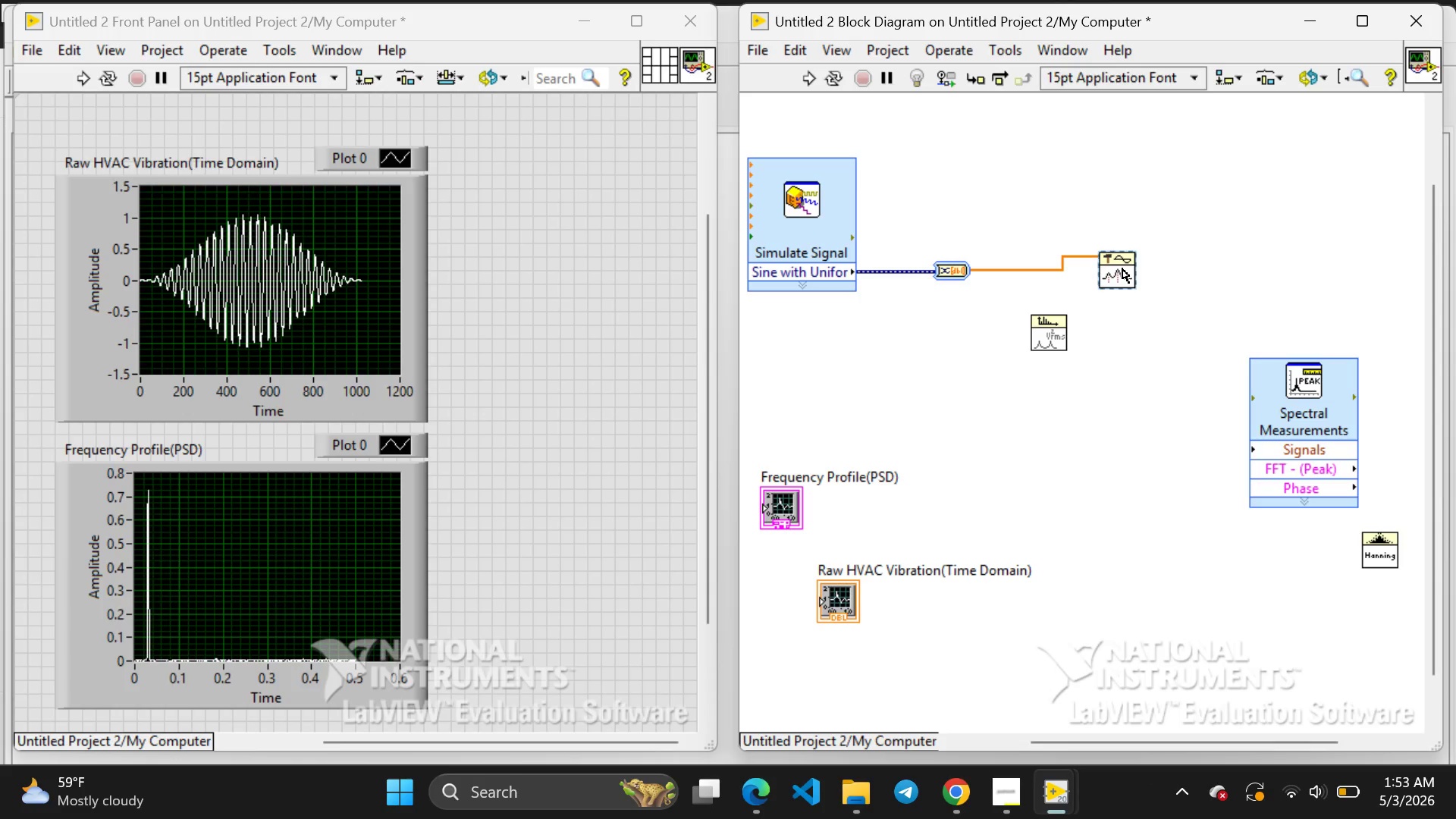 
left_click_drag(start_coordinate=[1122, 268], to_coordinate=[1190, 283])
 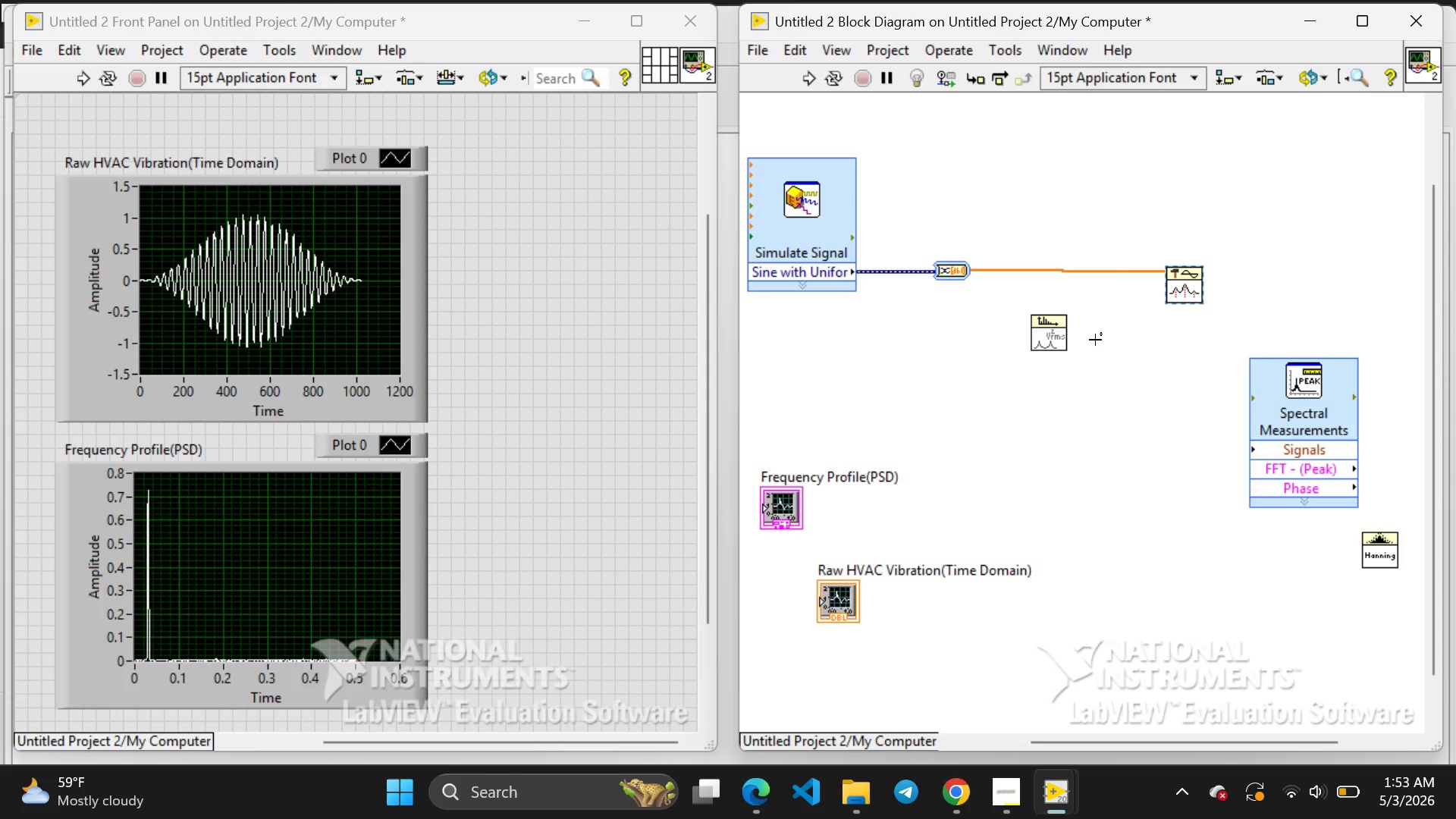 
left_click([1095, 340])
 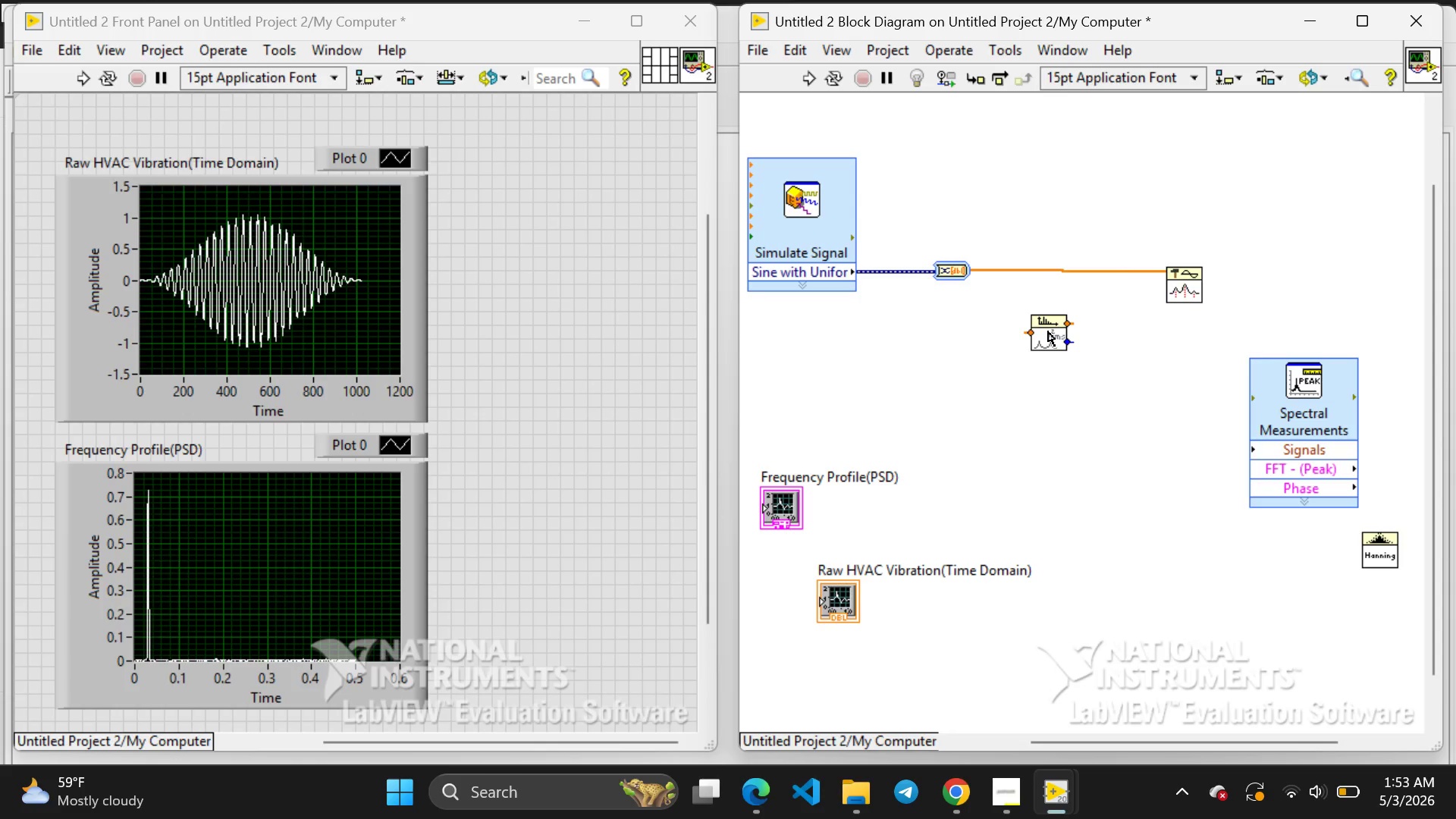 
left_click_drag(start_coordinate=[1048, 331], to_coordinate=[1065, 325])
 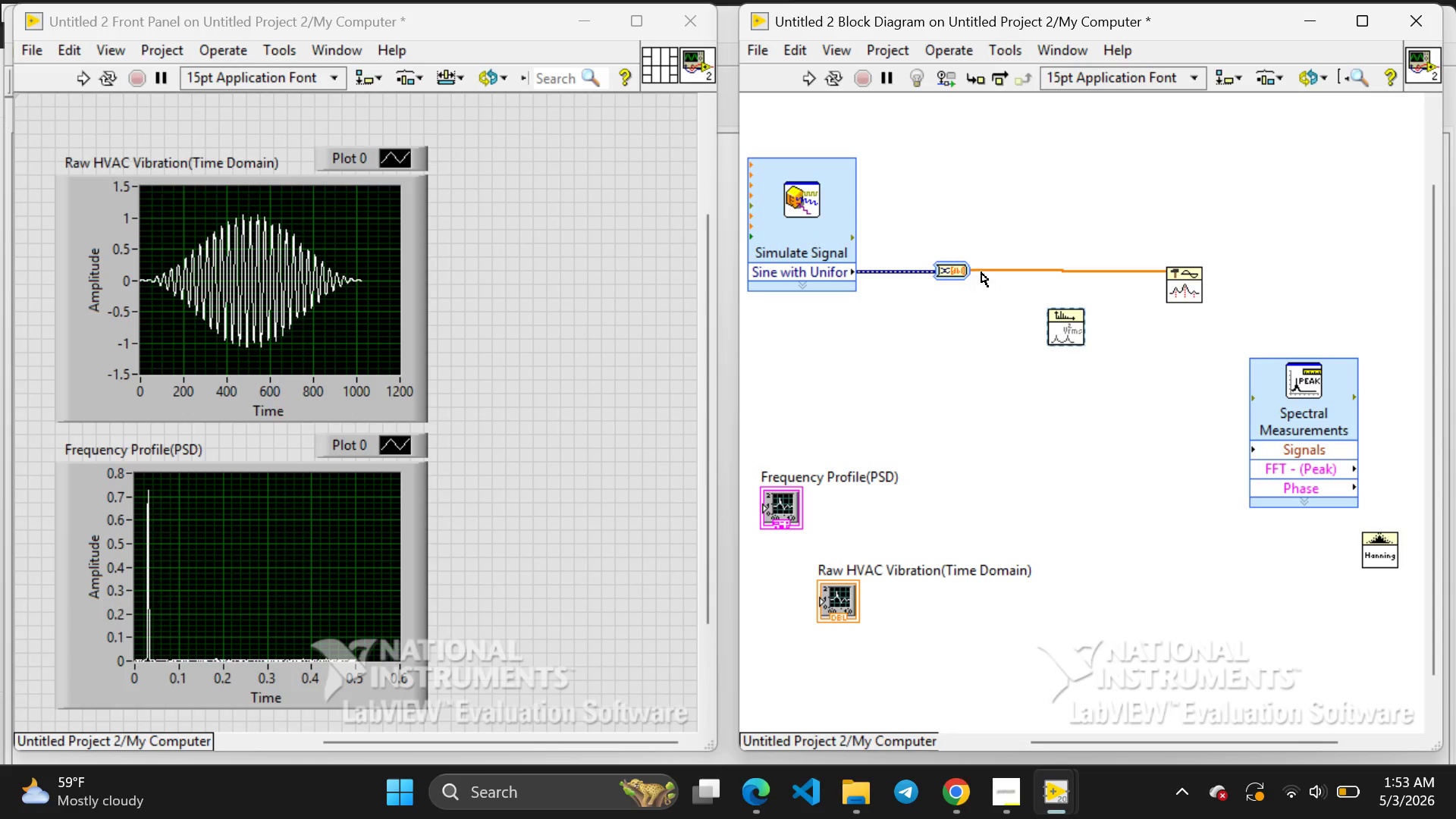 
wait(22.86)
 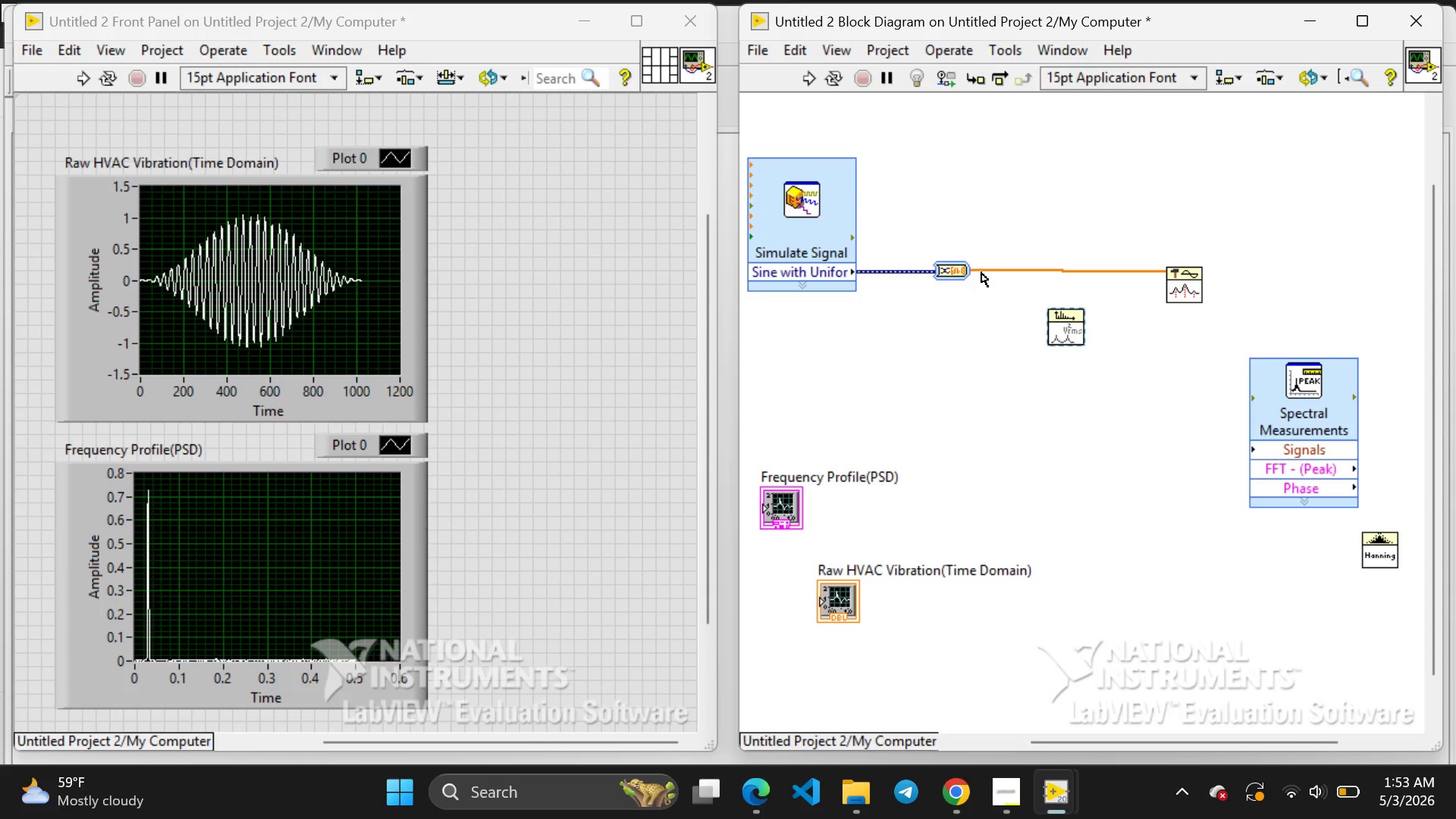 
left_click([987, 280])
 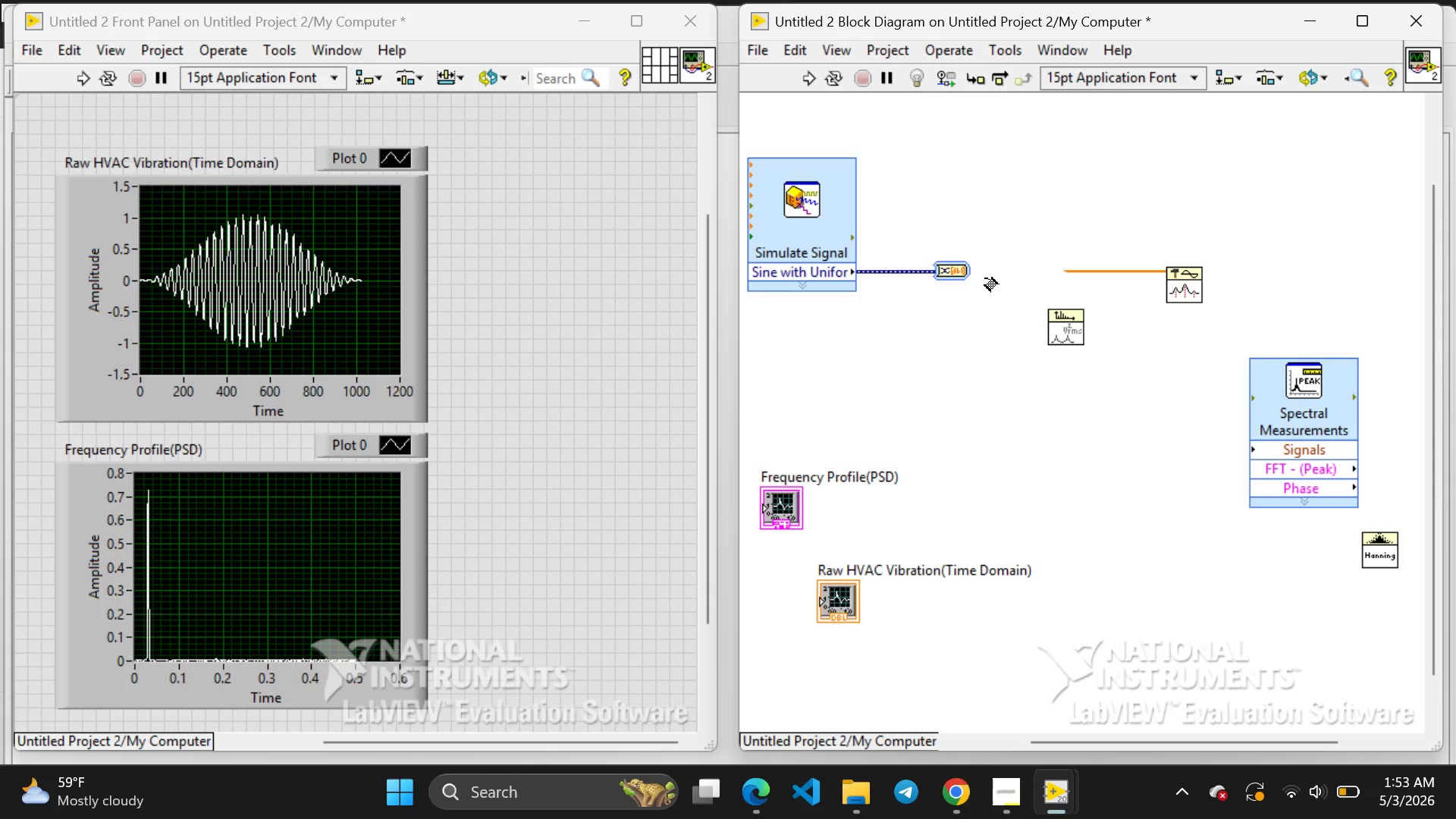 
left_click_drag(start_coordinate=[989, 277], to_coordinate=[1045, 326])
 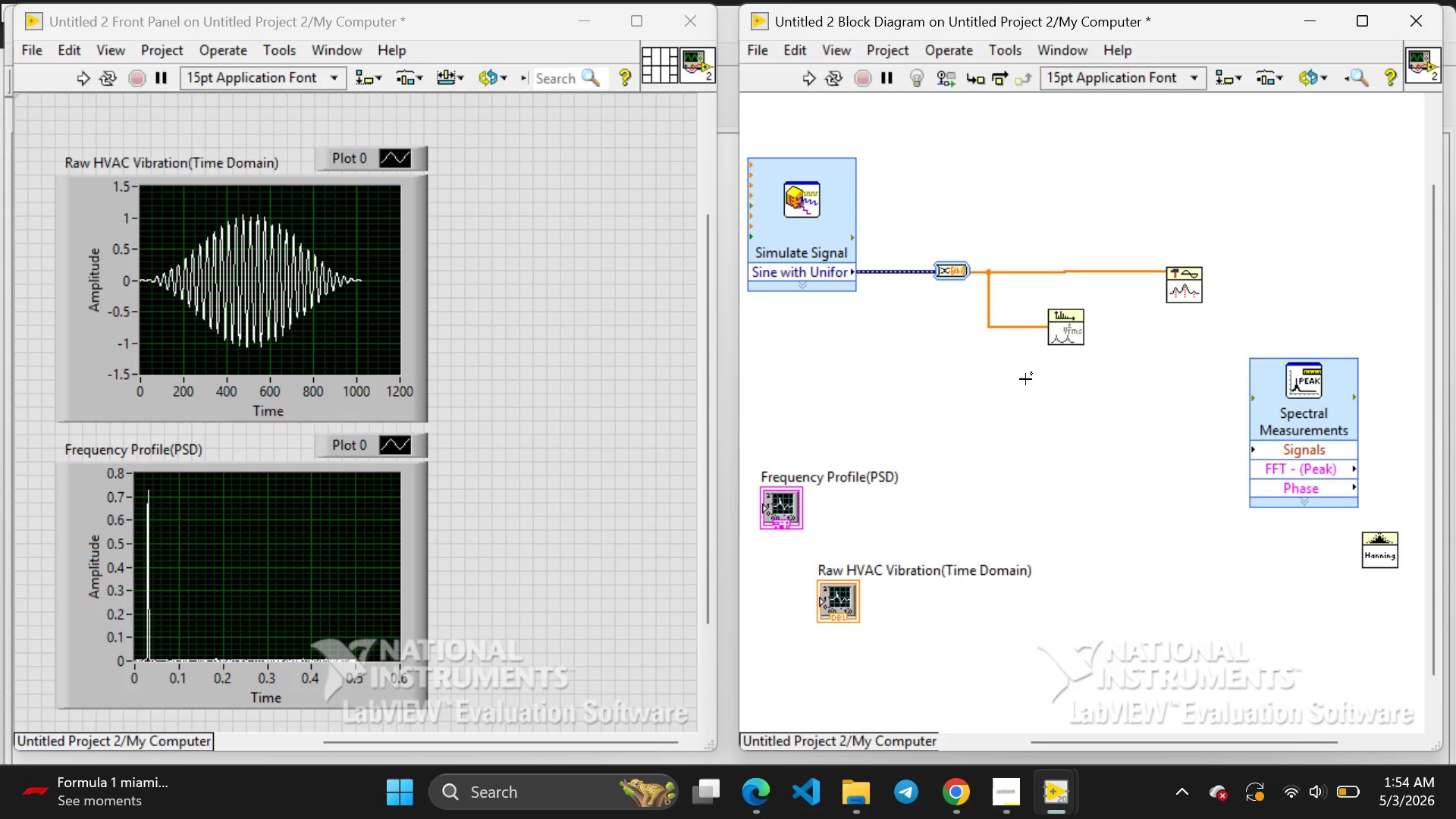 
wait(26.14)
 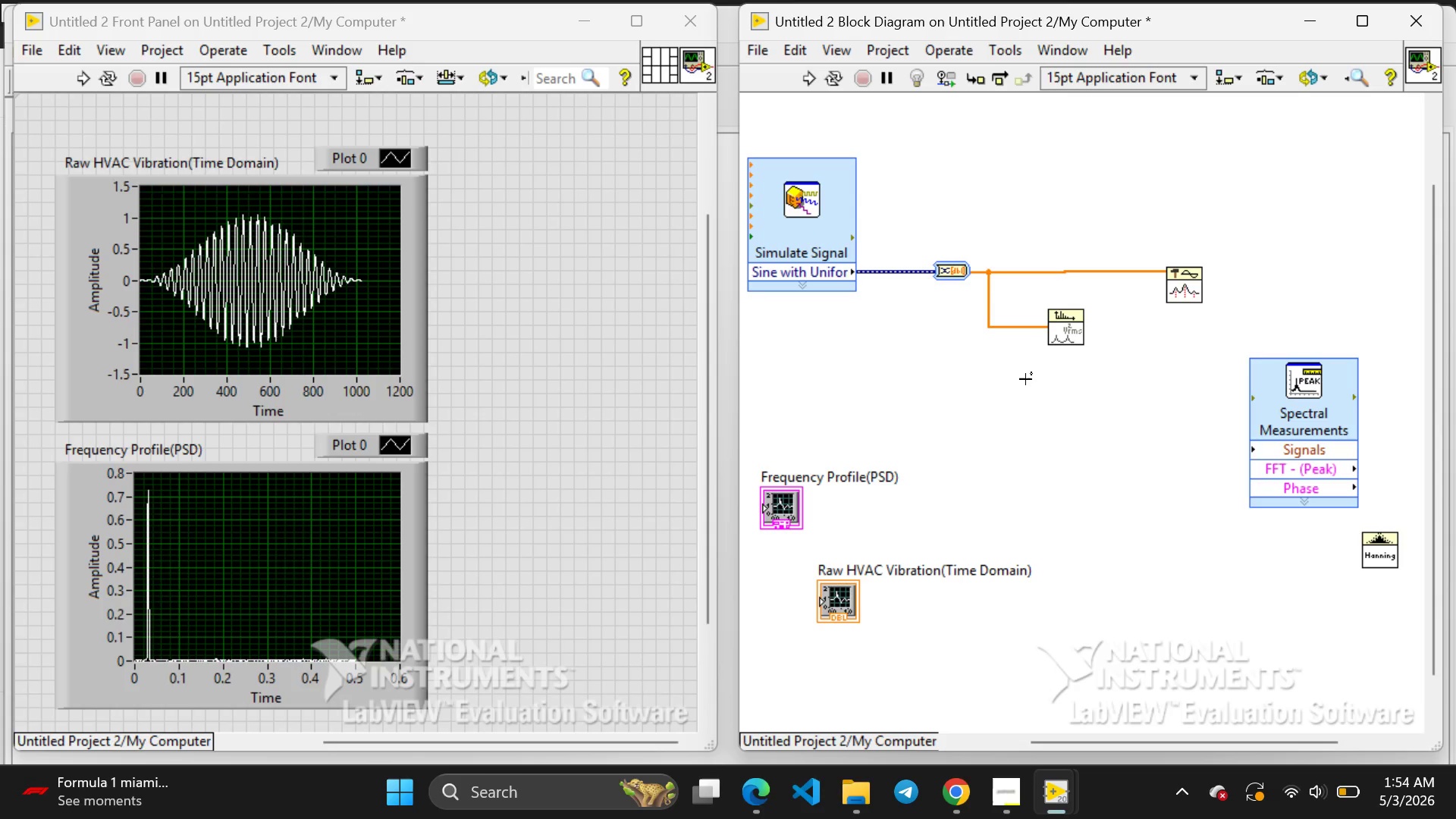 
mouse_move([1165, 298])
 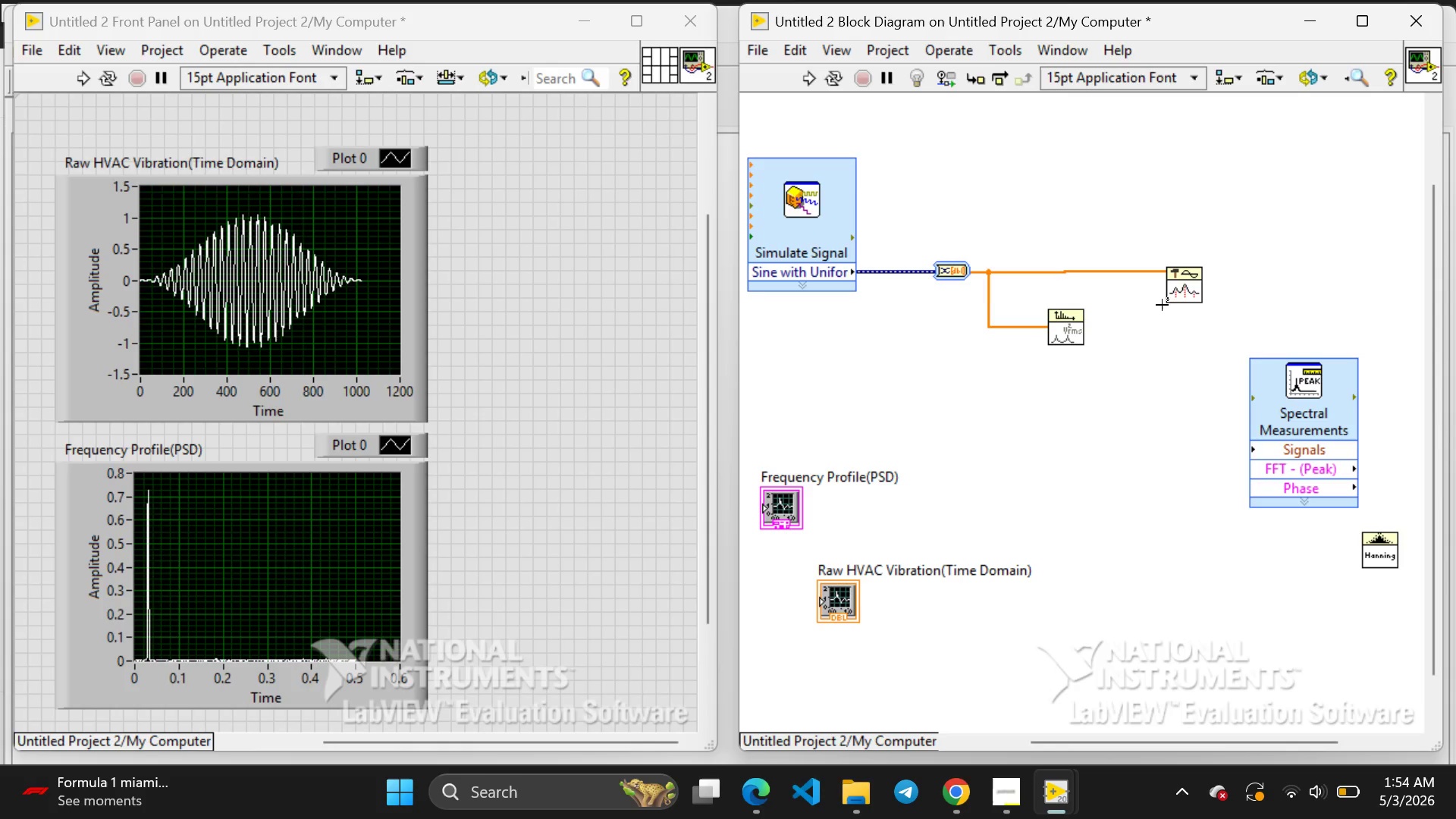 
mouse_move([1166, 282])
 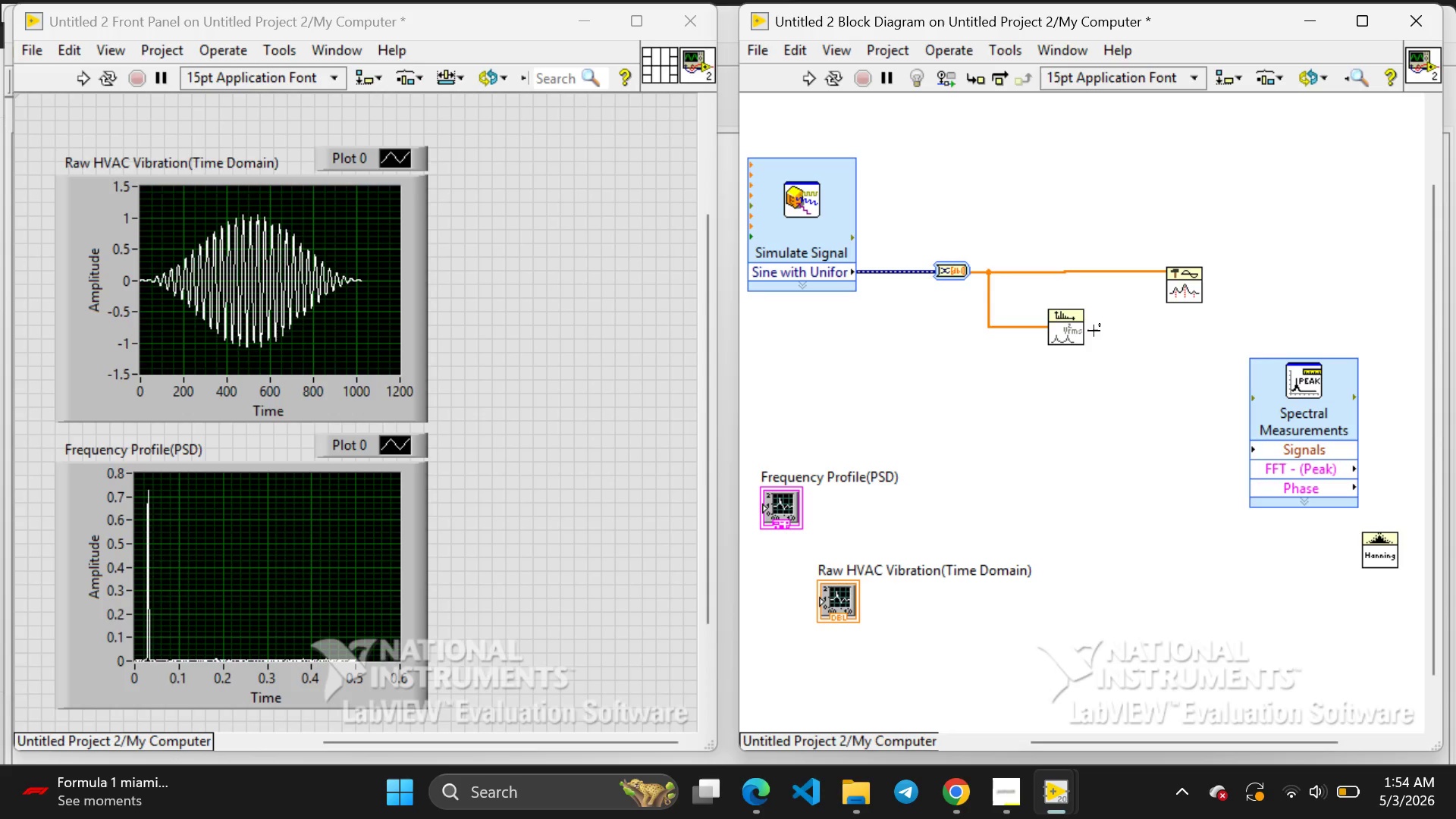 
mouse_move([1085, 312])
 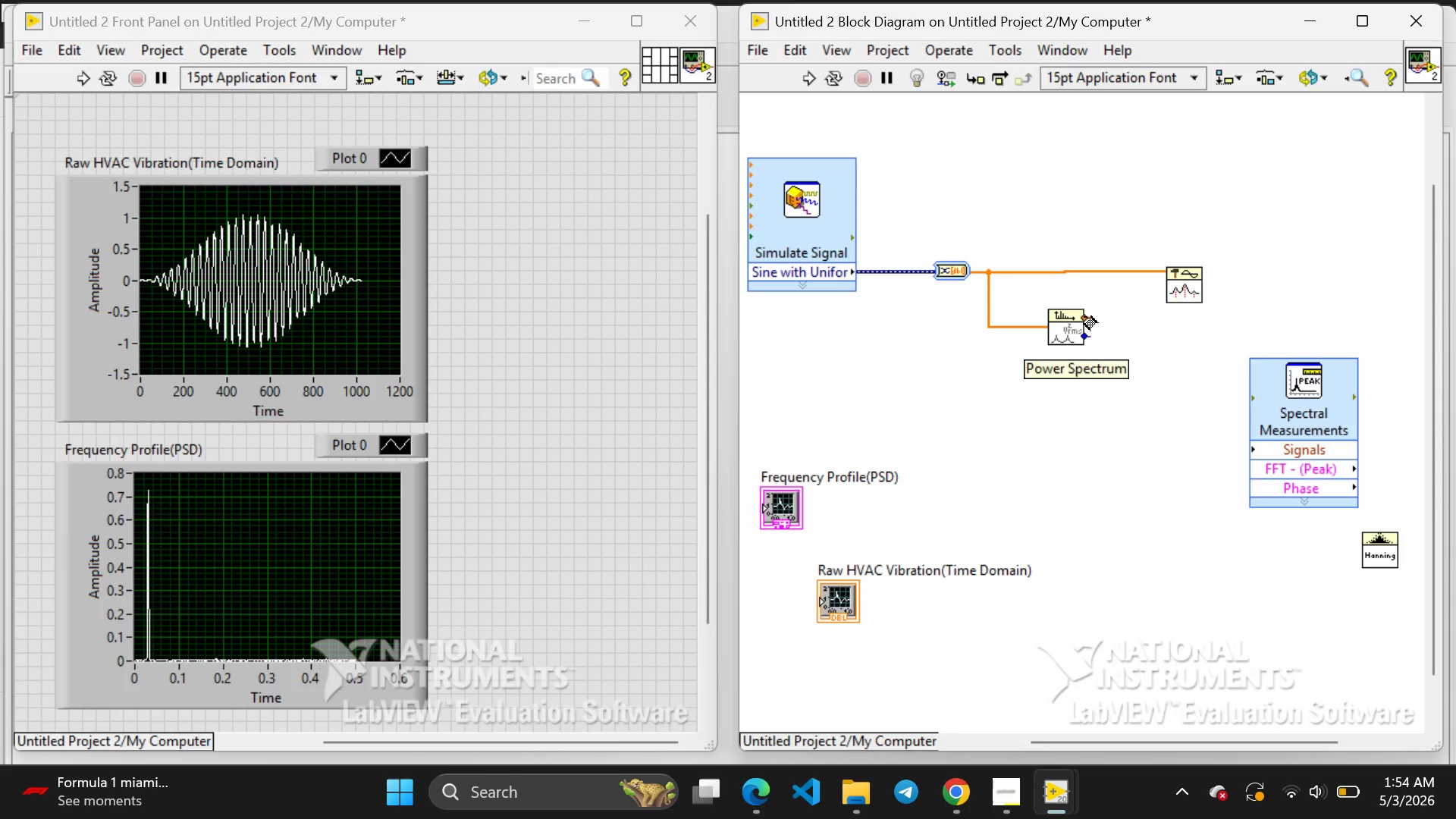 
wait(5.62)
 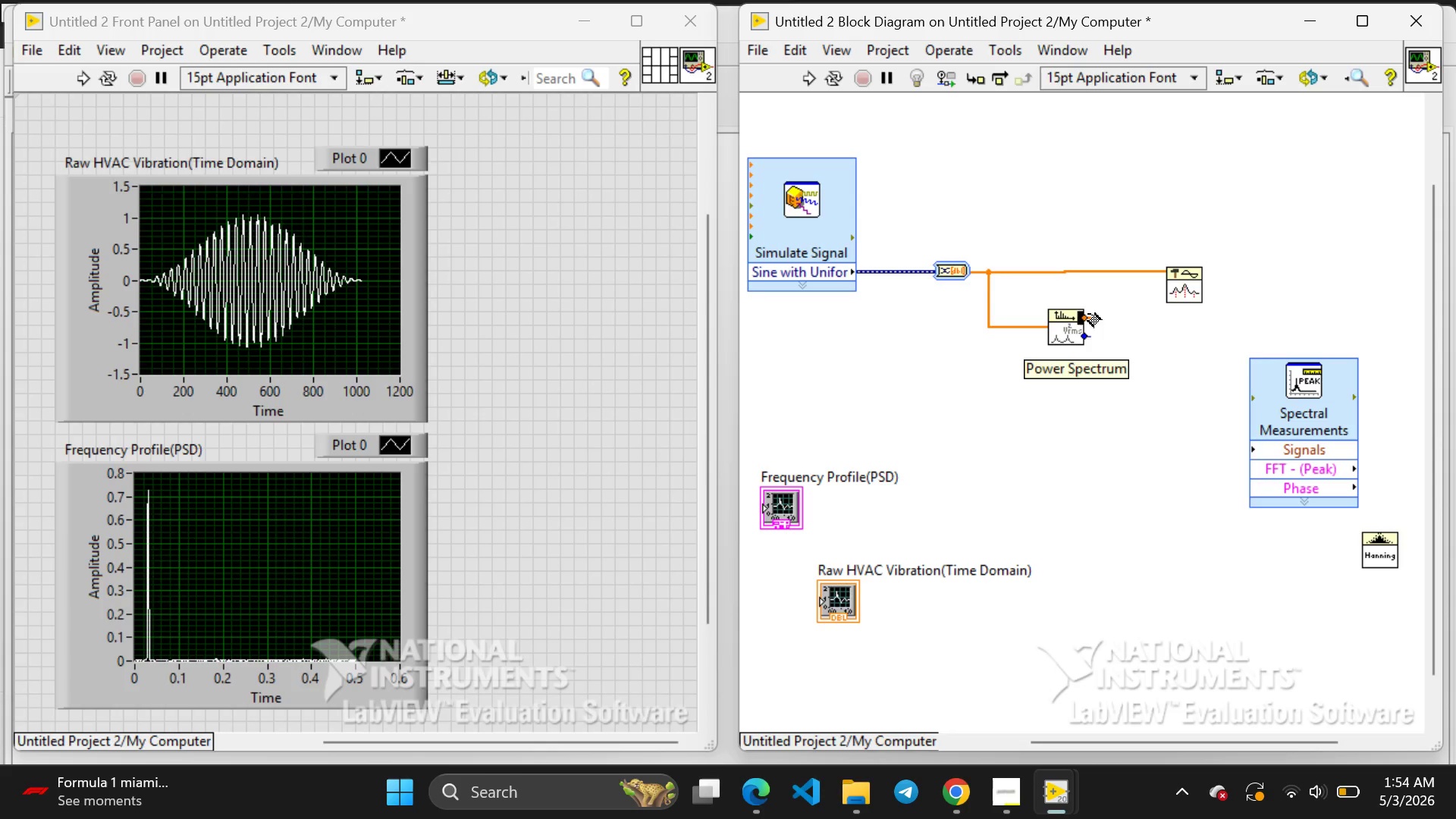 
left_click_drag(start_coordinate=[1088, 312], to_coordinate=[1134, 271])
 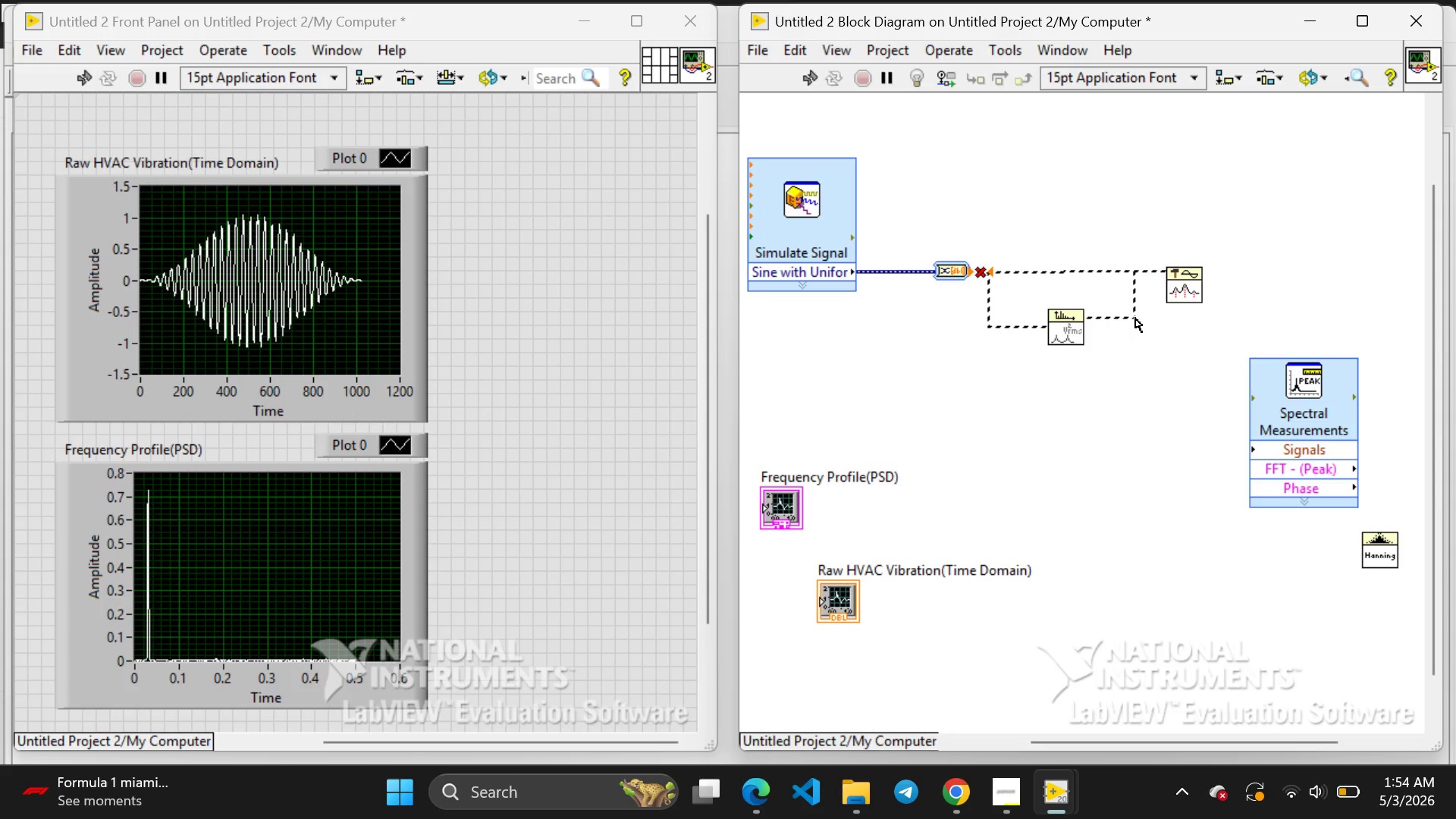 
left_click([1135, 318])
 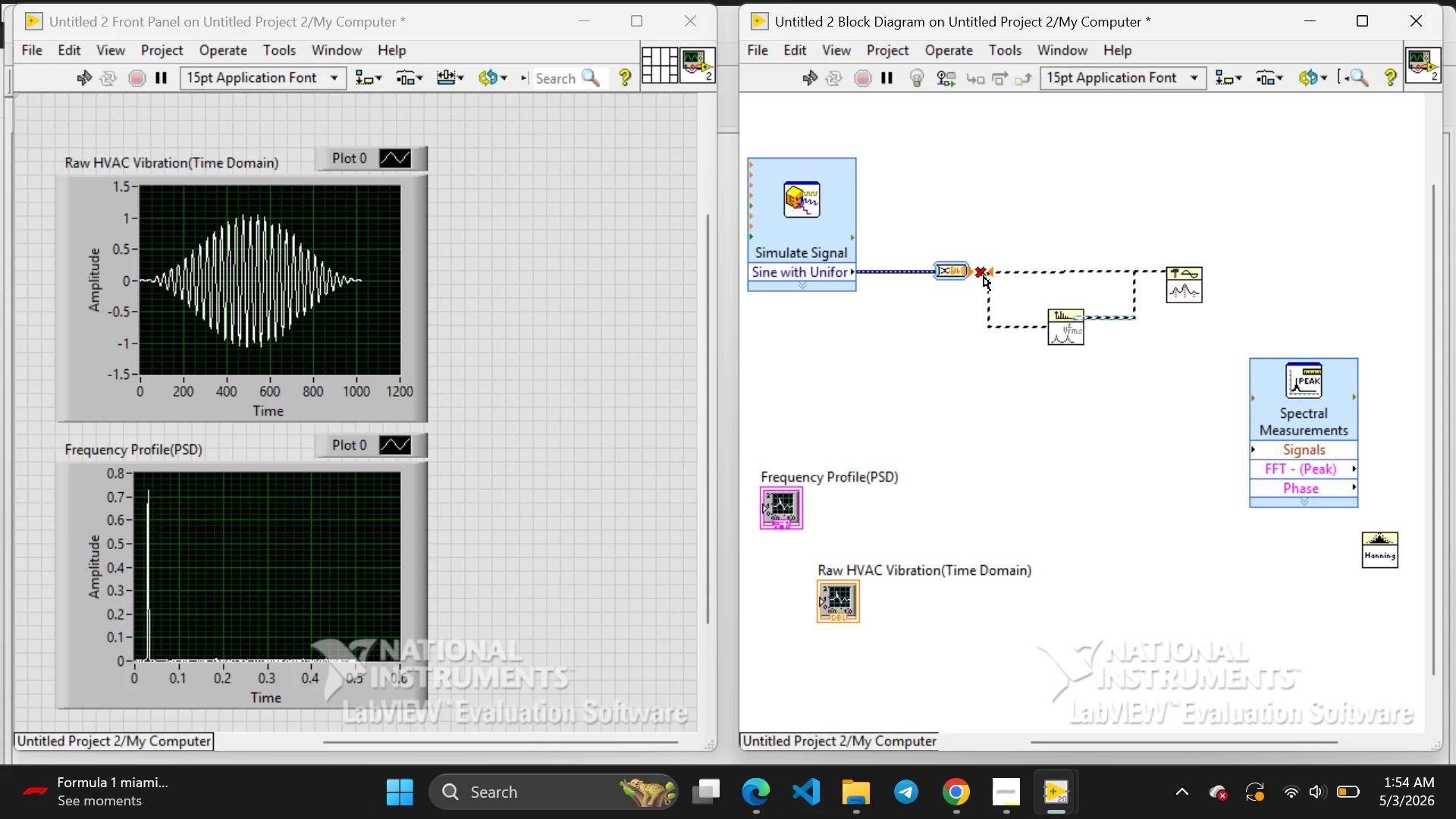 
left_click([984, 275])
 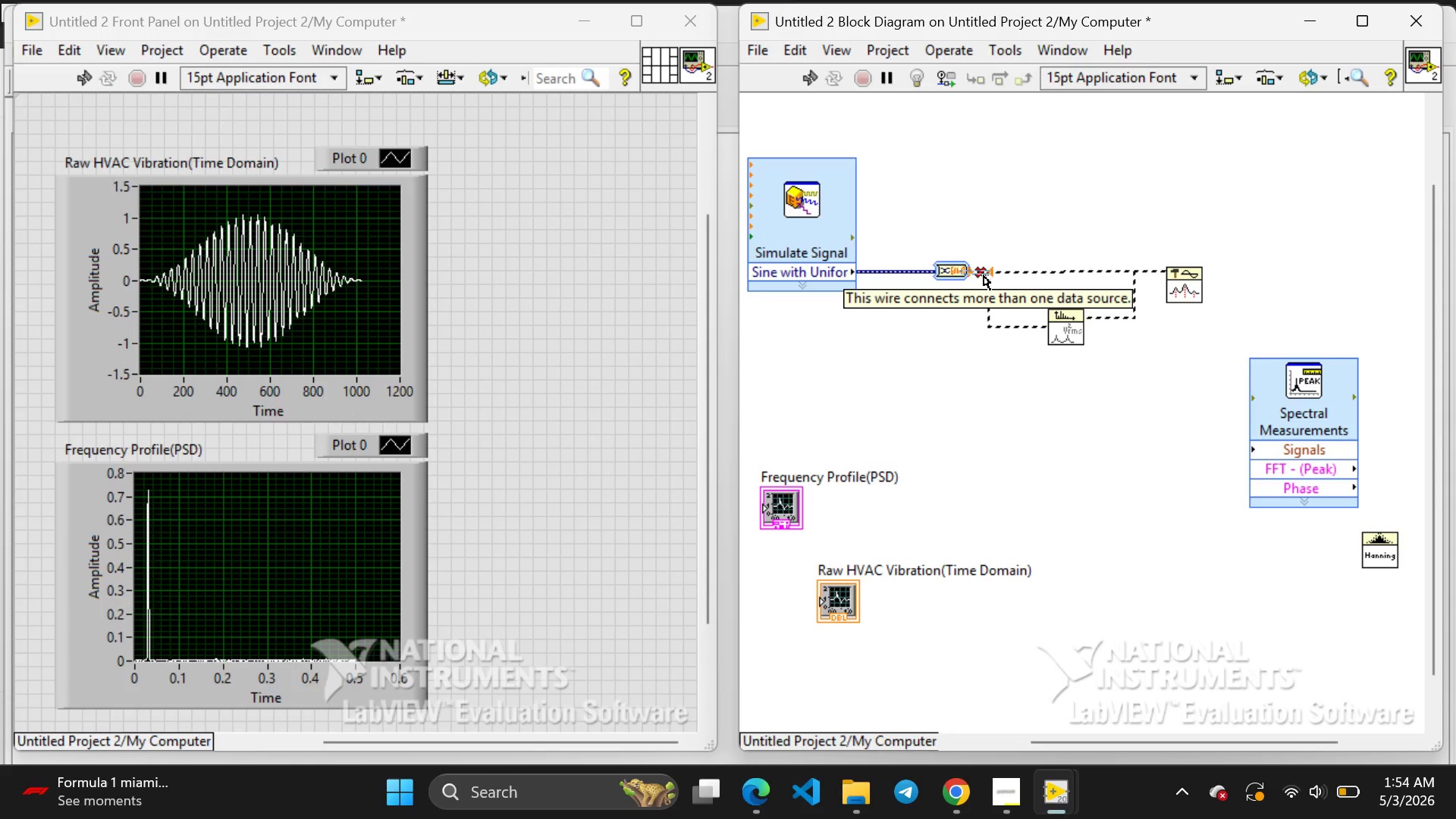 
key(Backspace)
 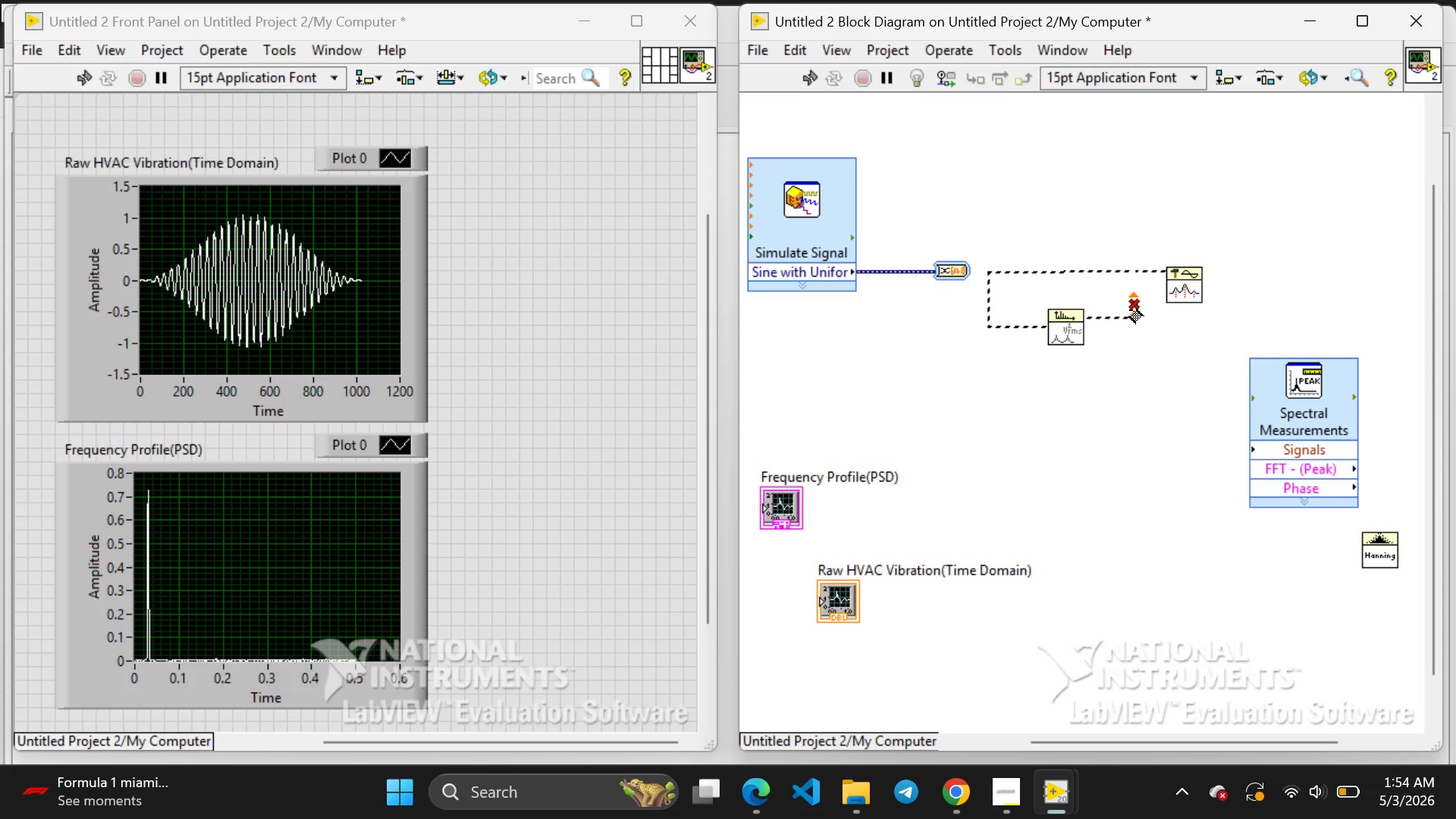 
left_click([1131, 306])
 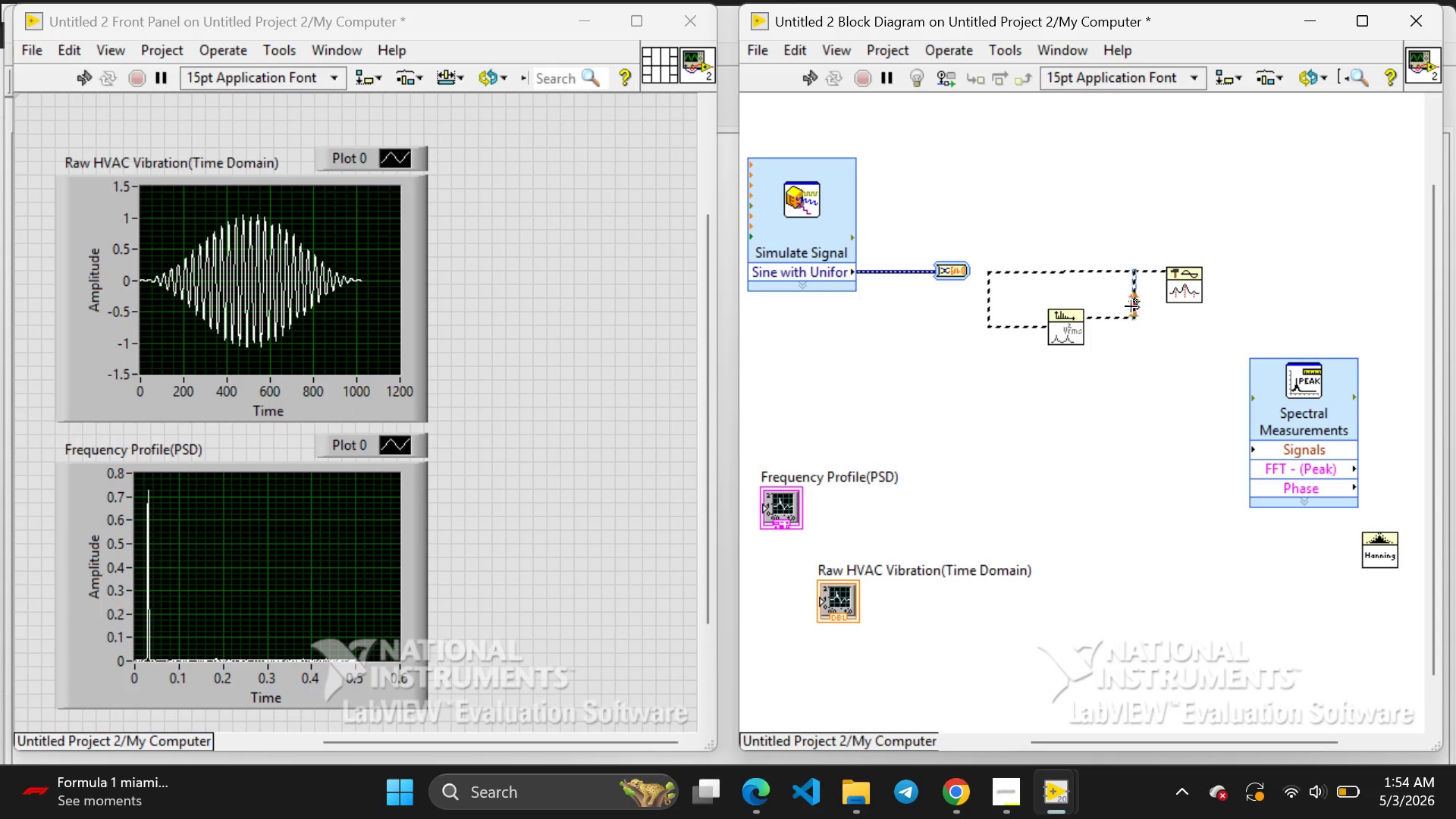 
key(Backspace)
 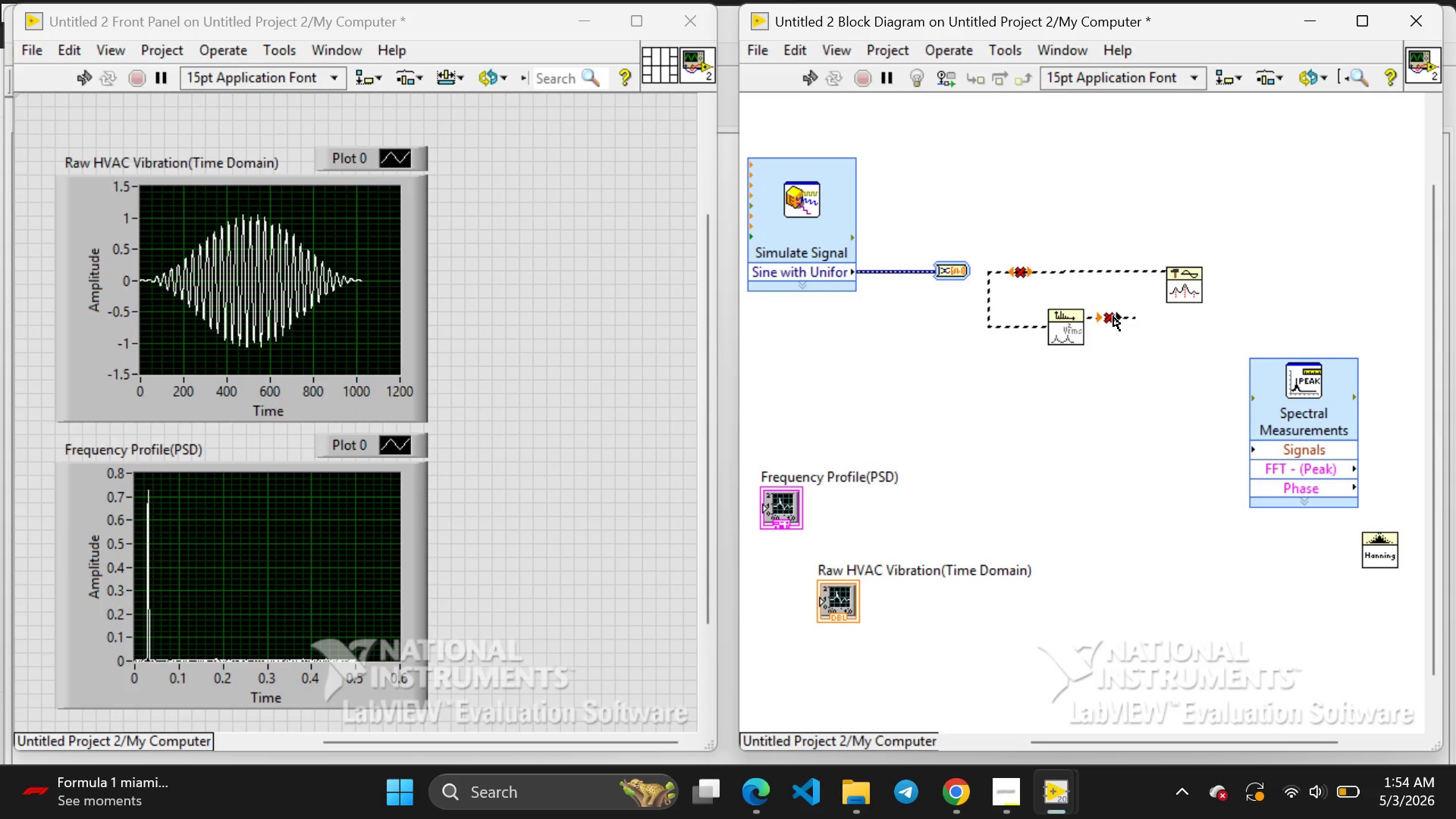 
left_click([1113, 315])
 